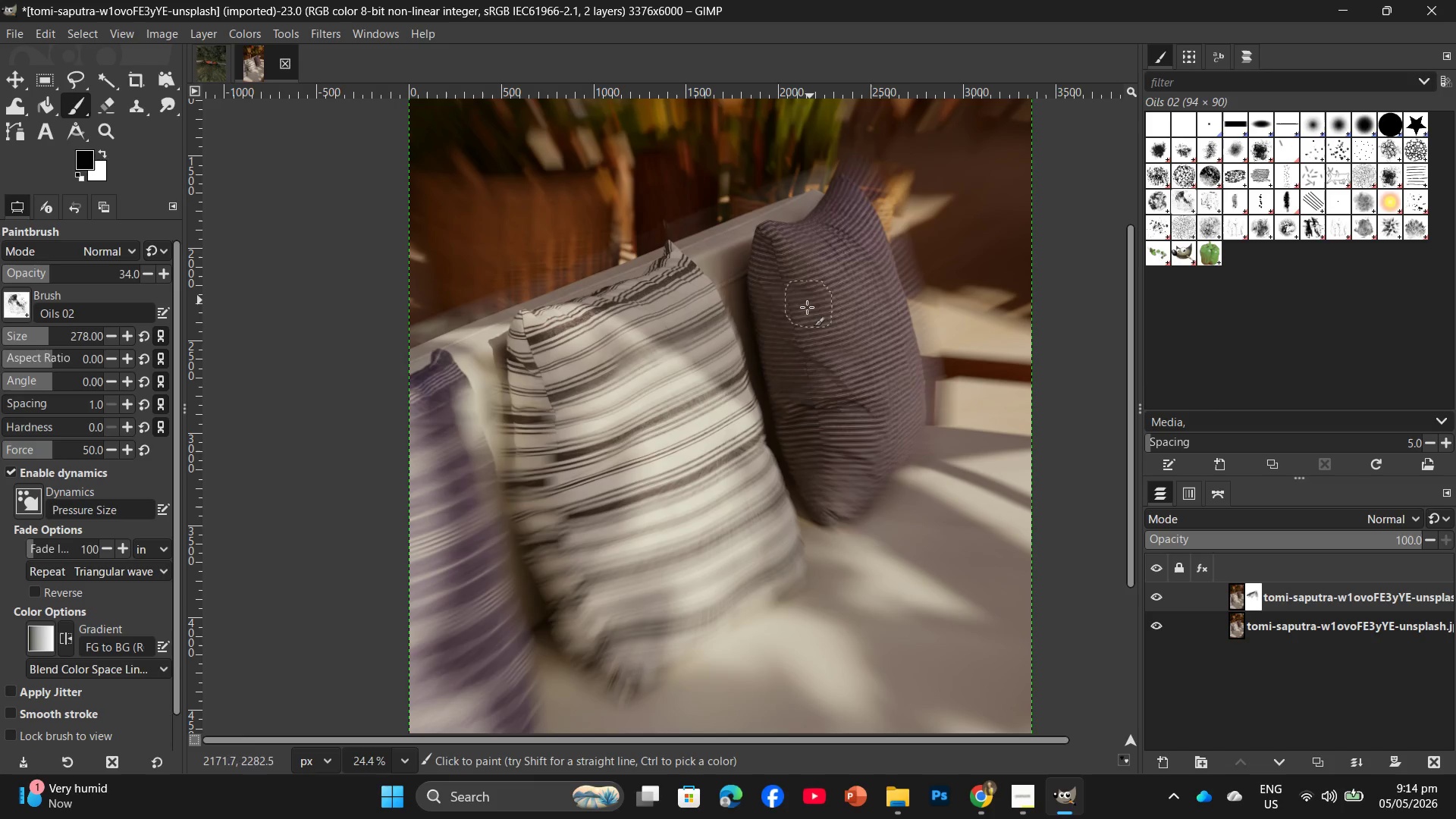 
left_click_drag(start_coordinate=[806, 310], to_coordinate=[801, 335])
 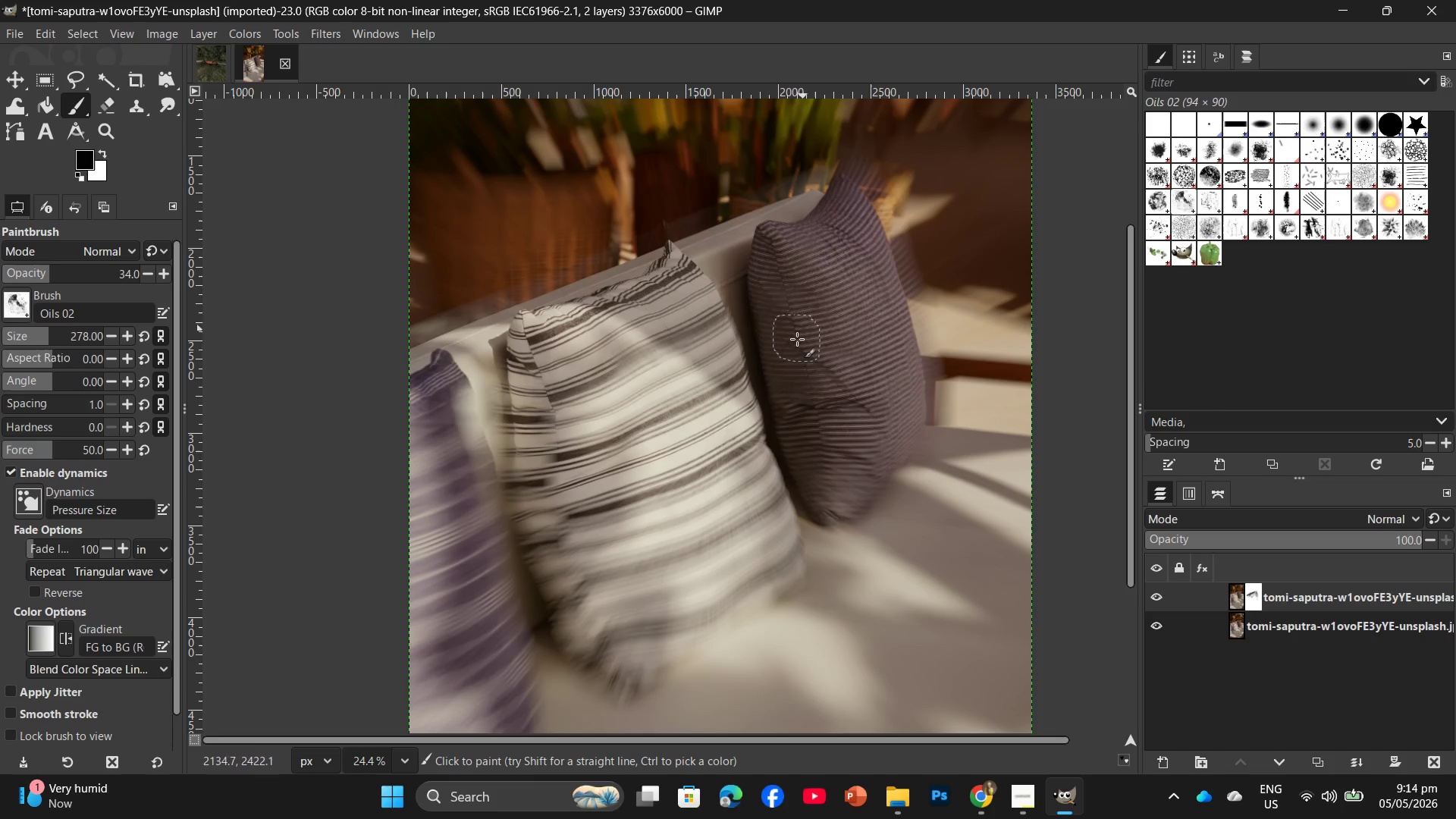 
left_click_drag(start_coordinate=[797, 339], to_coordinate=[793, 341])
 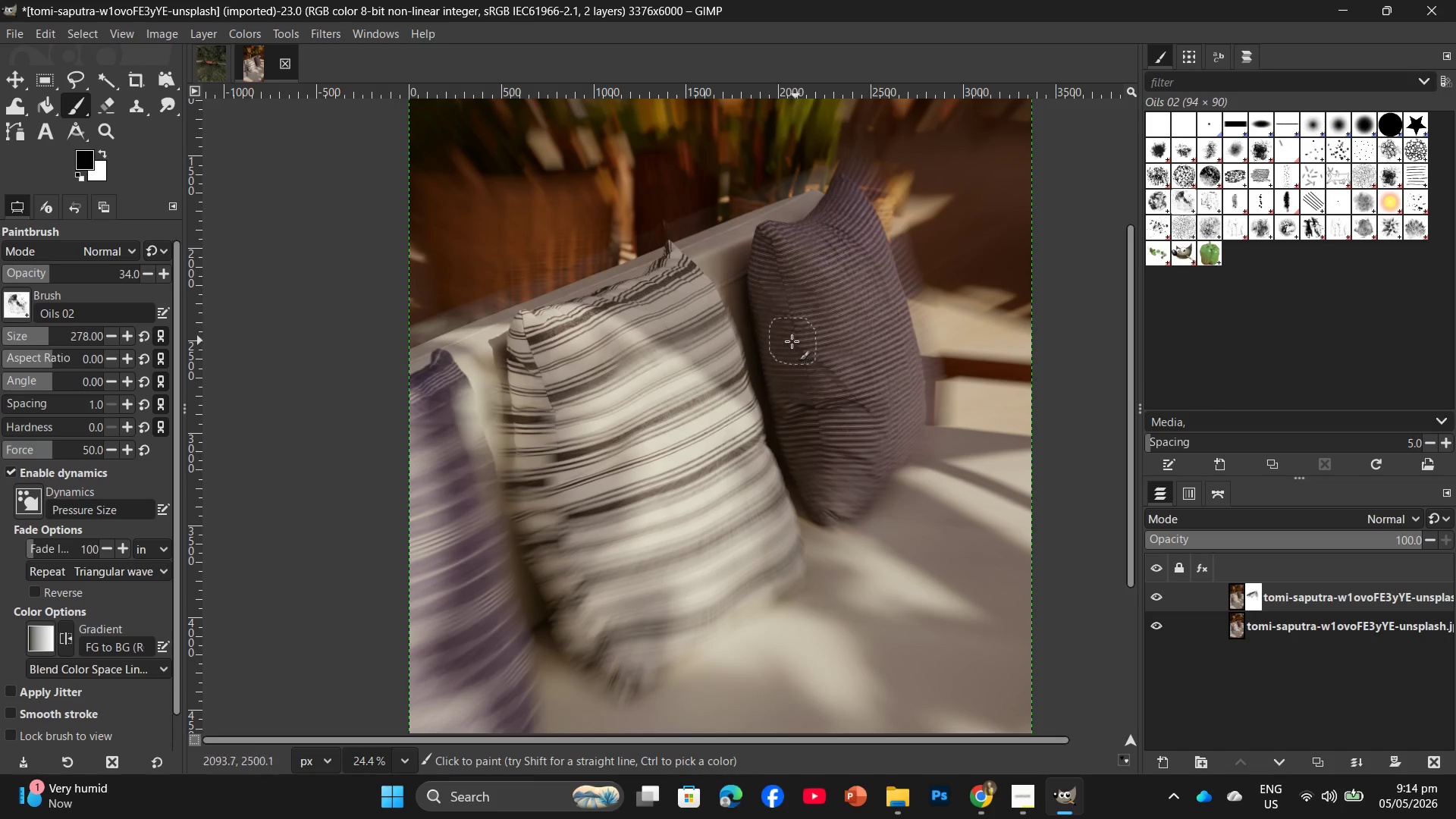 
left_click_drag(start_coordinate=[792, 341], to_coordinate=[788, 346])
 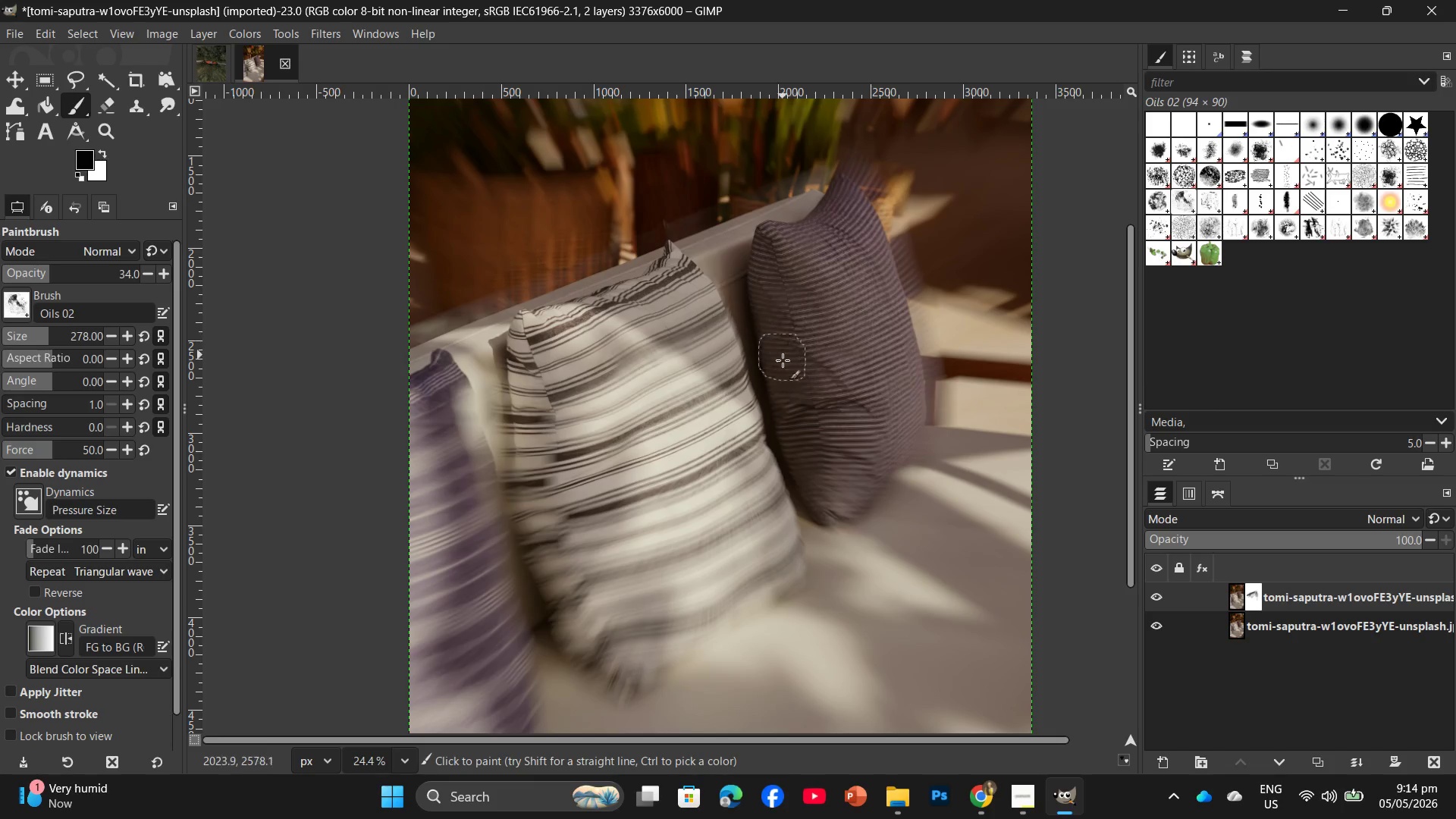 
left_click_drag(start_coordinate=[783, 357], to_coordinate=[783, 364])
 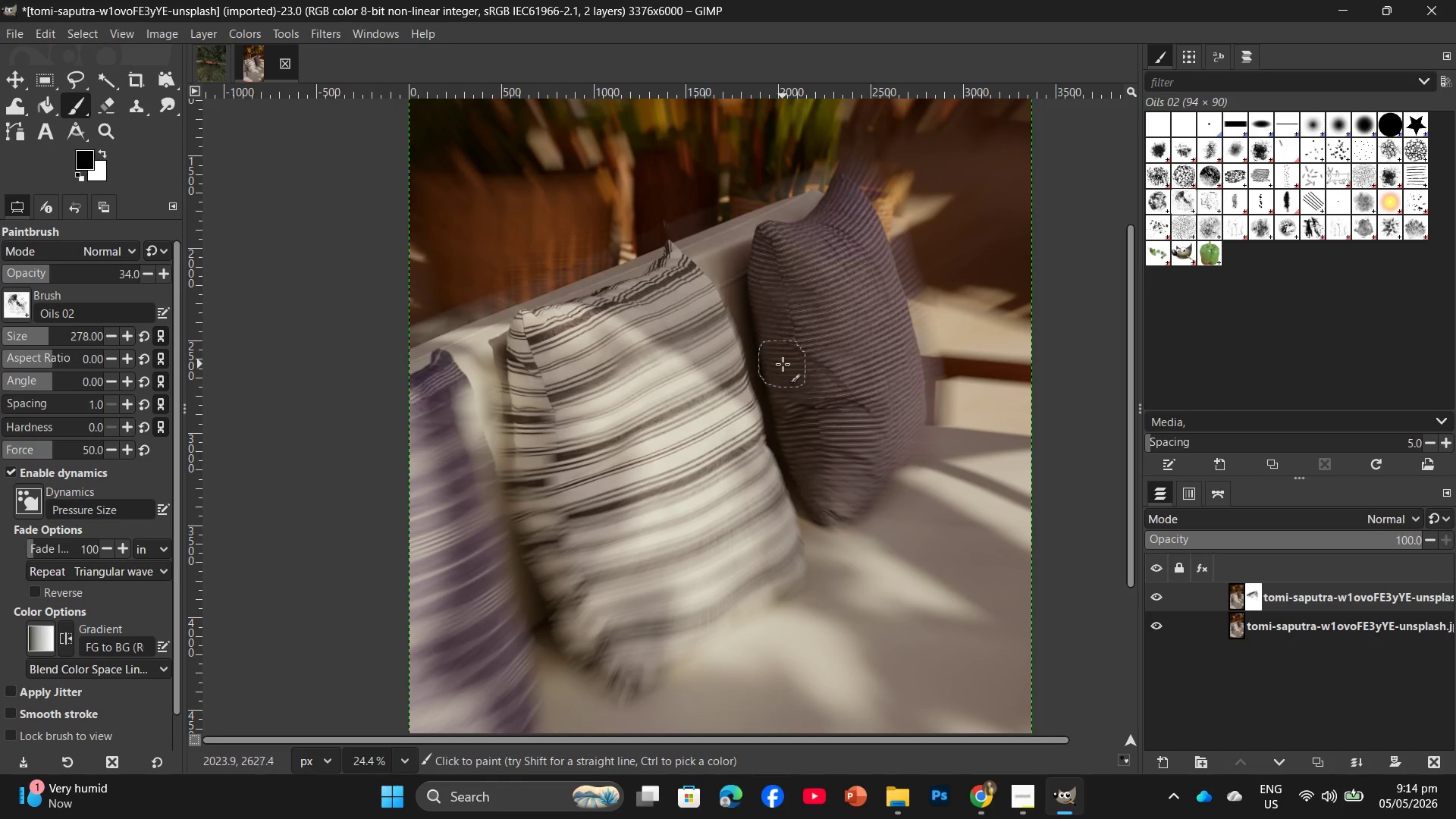 
left_click_drag(start_coordinate=[783, 364], to_coordinate=[792, 428])
 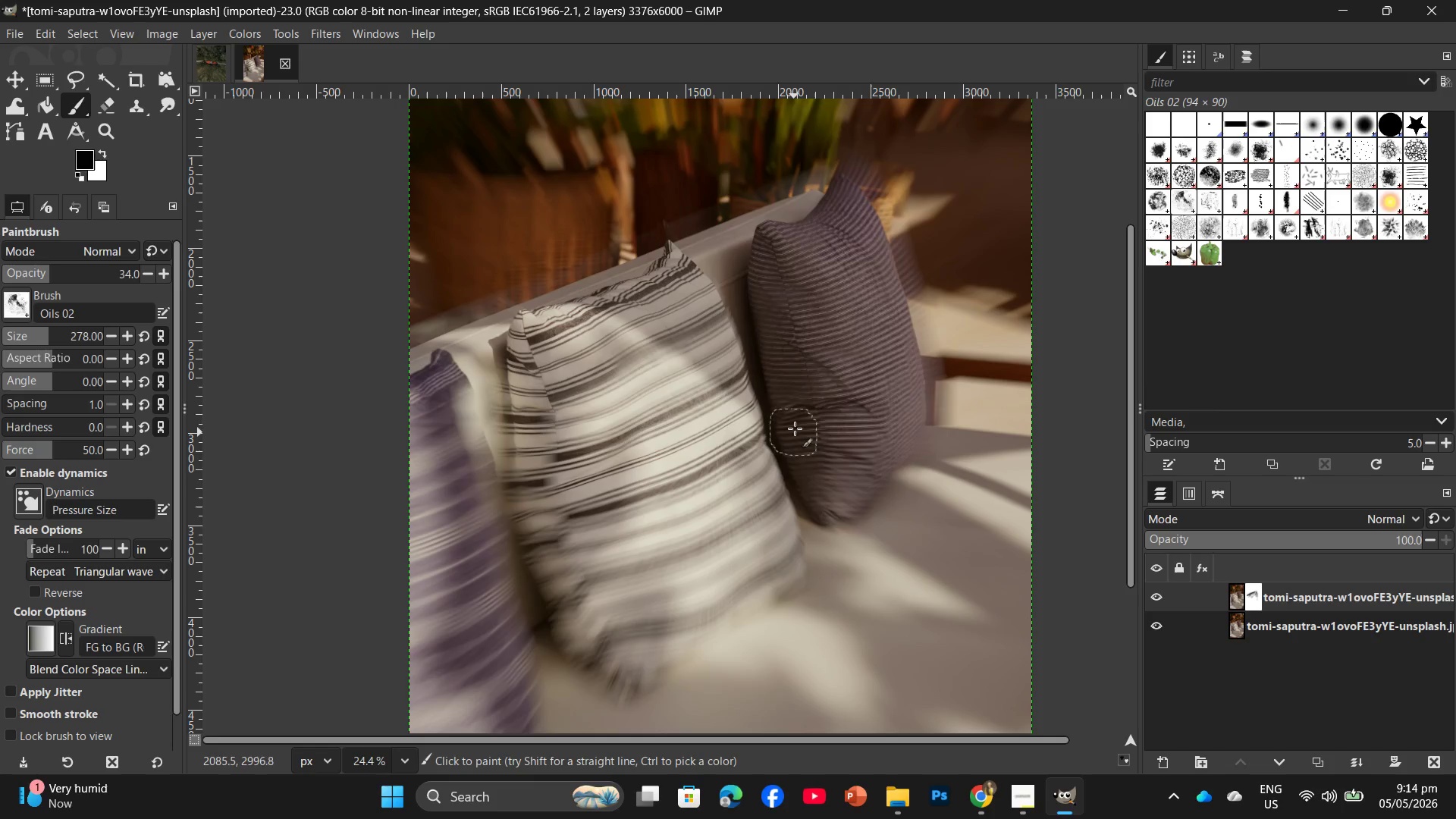 
triple_click([735, 438])
 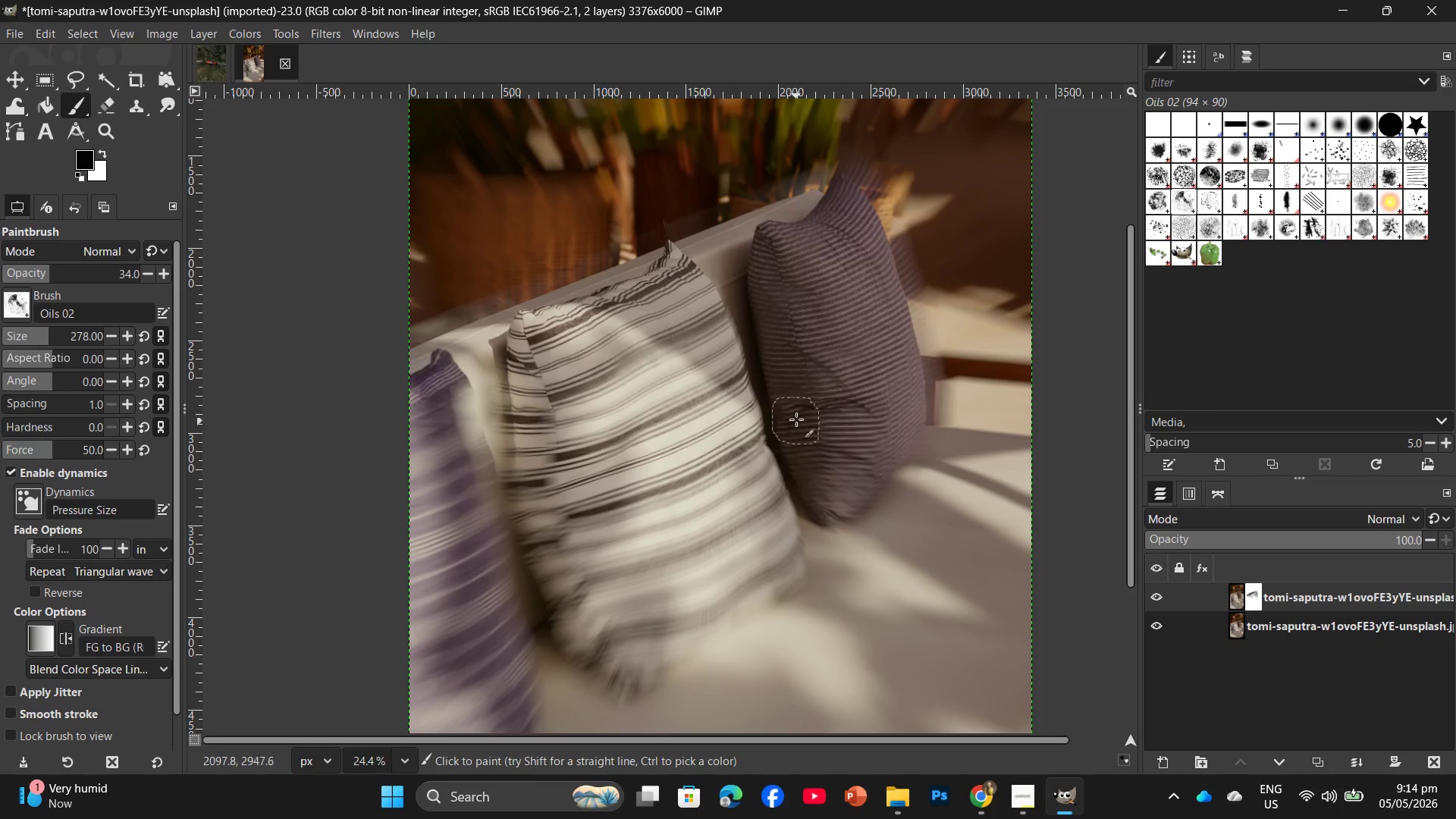 
left_click_drag(start_coordinate=[796, 419], to_coordinate=[775, 455])
 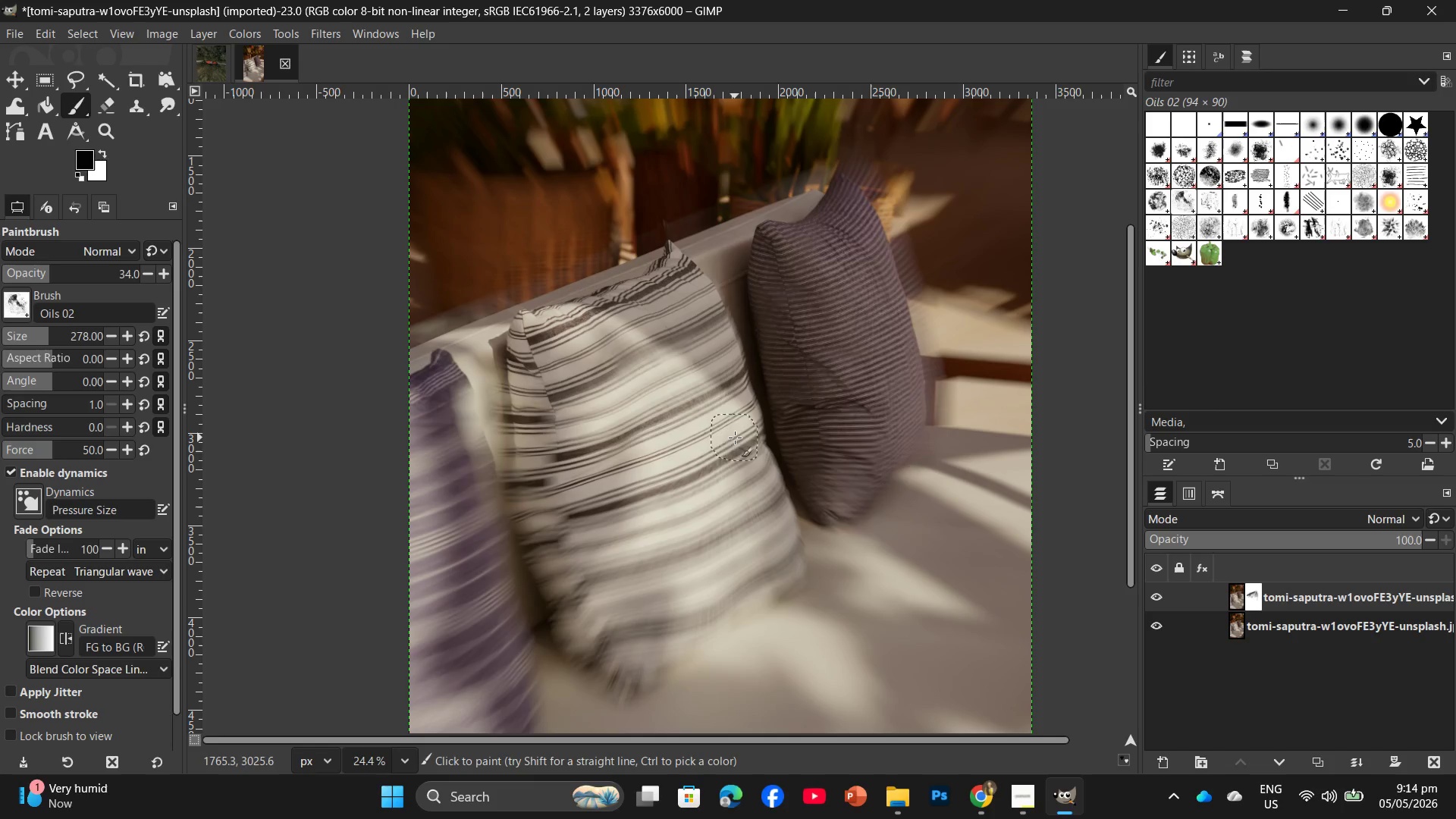 
left_click_drag(start_coordinate=[733, 441], to_coordinate=[733, 454])
 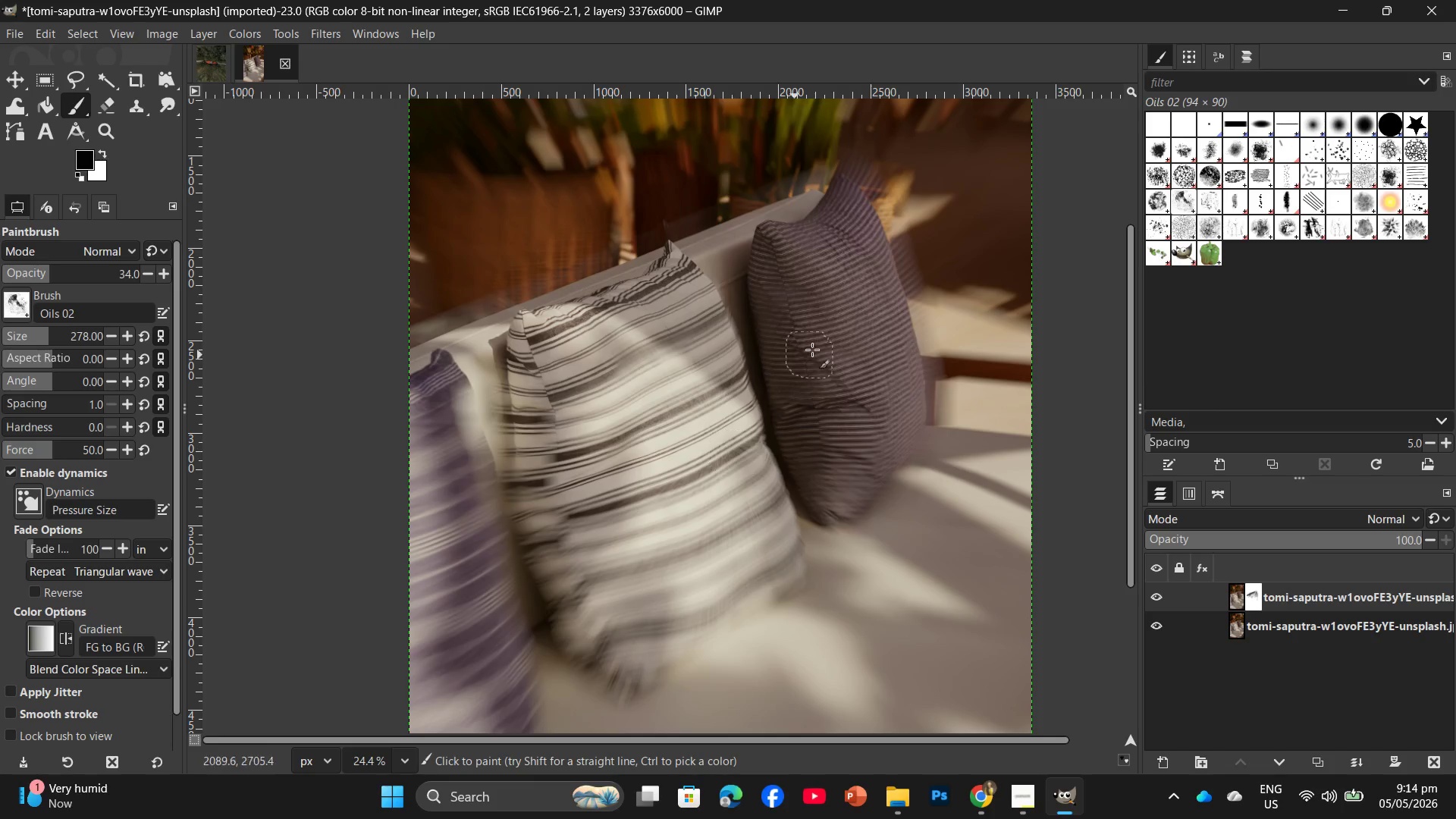 
left_click_drag(start_coordinate=[819, 331], to_coordinate=[799, 464])
 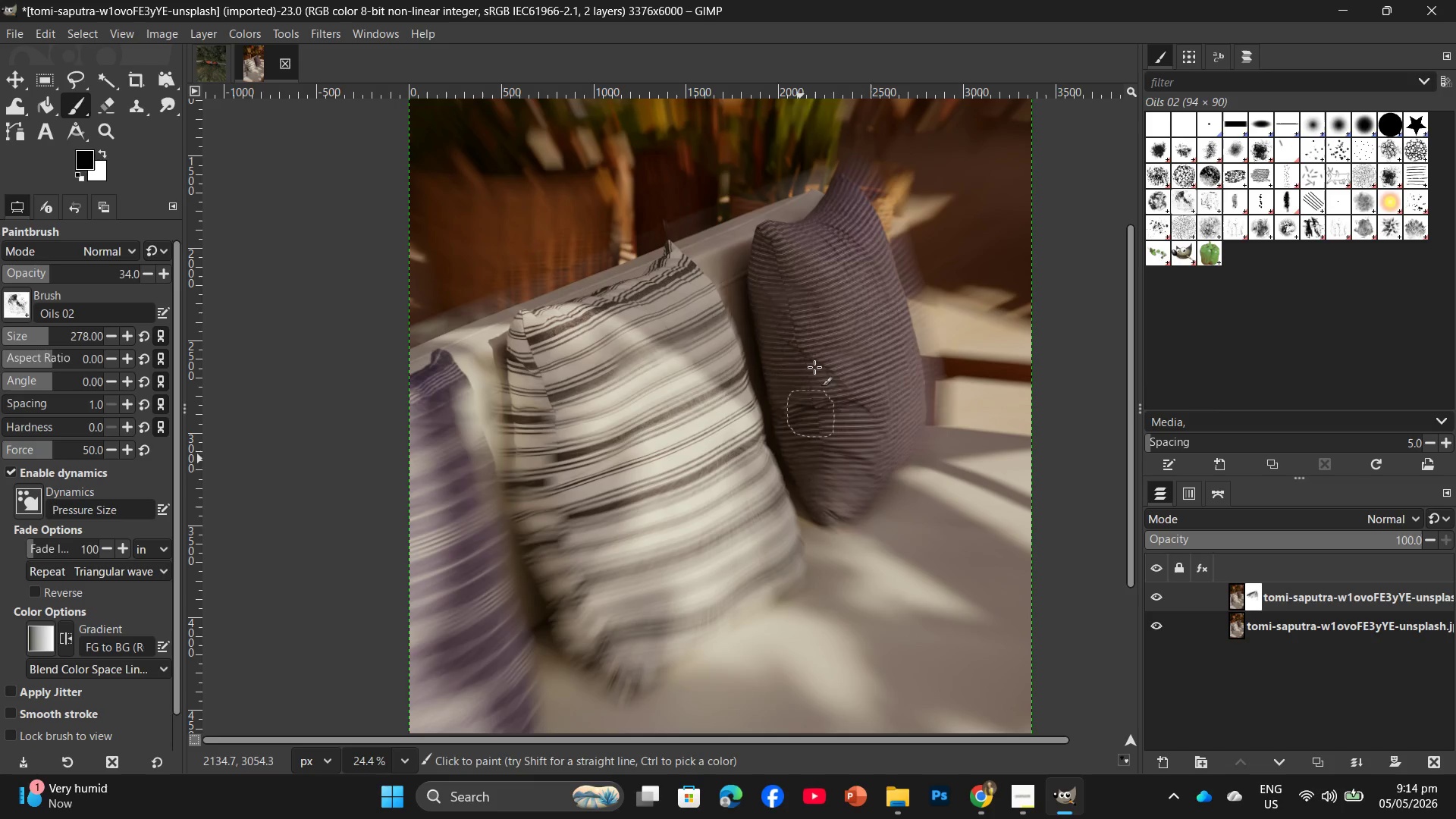 
left_click_drag(start_coordinate=[801, 256], to_coordinate=[641, 435])
 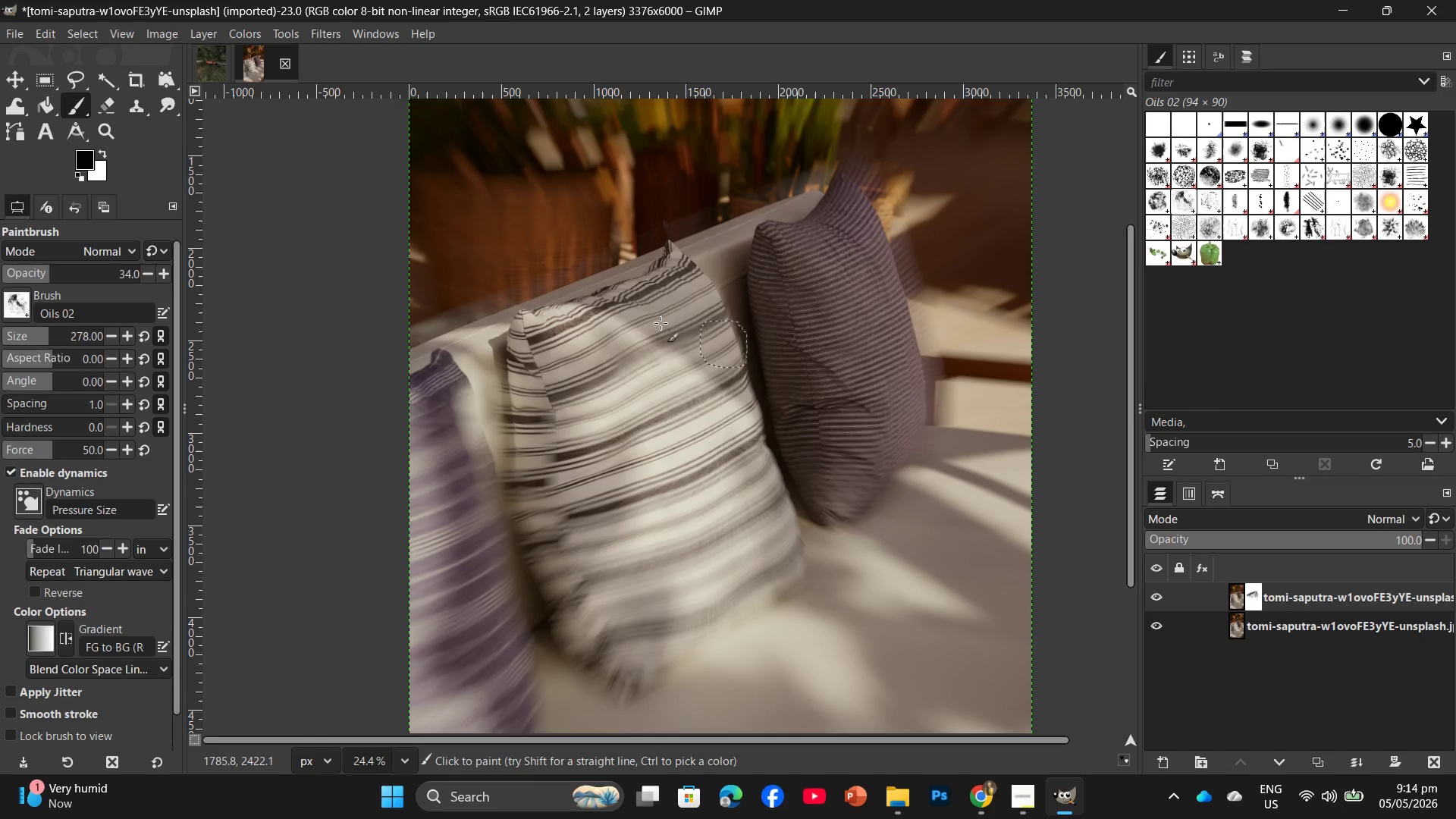 
left_click_drag(start_coordinate=[699, 278], to_coordinate=[560, 406])
 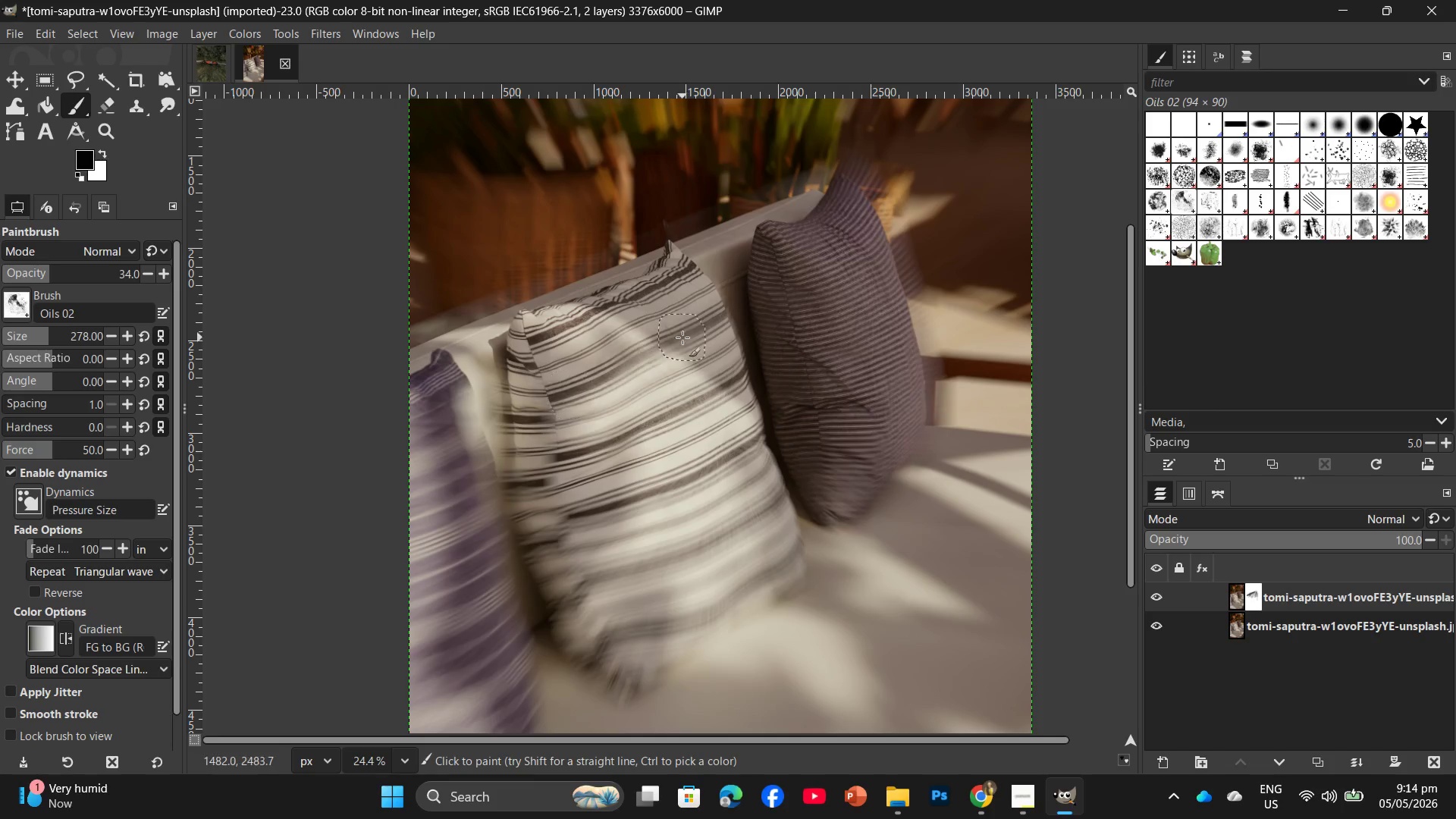 
left_click_drag(start_coordinate=[682, 337], to_coordinate=[541, 419])
 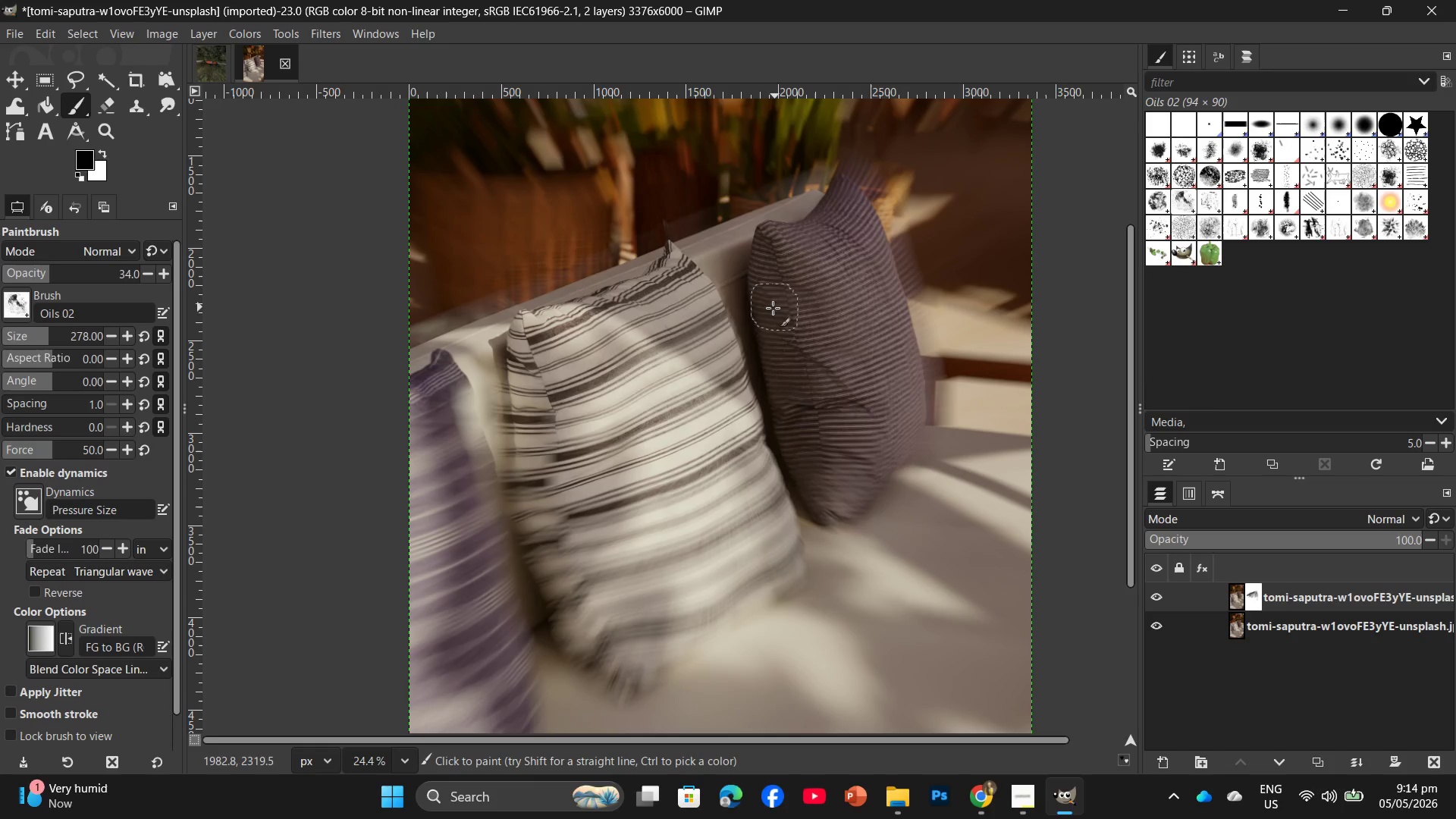 
left_click_drag(start_coordinate=[775, 307], to_coordinate=[518, 338])
 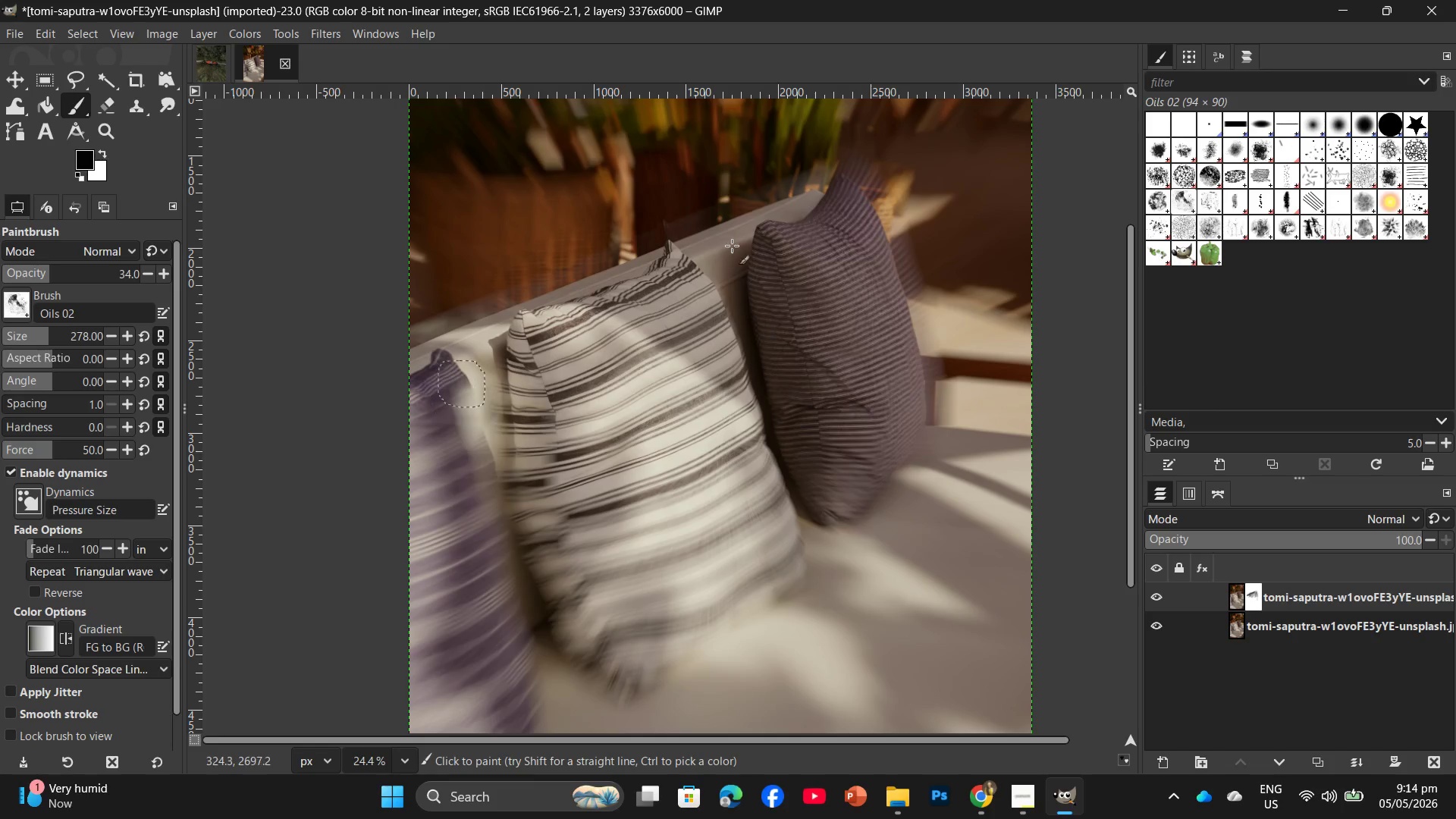 
left_click_drag(start_coordinate=[753, 242], to_coordinate=[617, 318])
 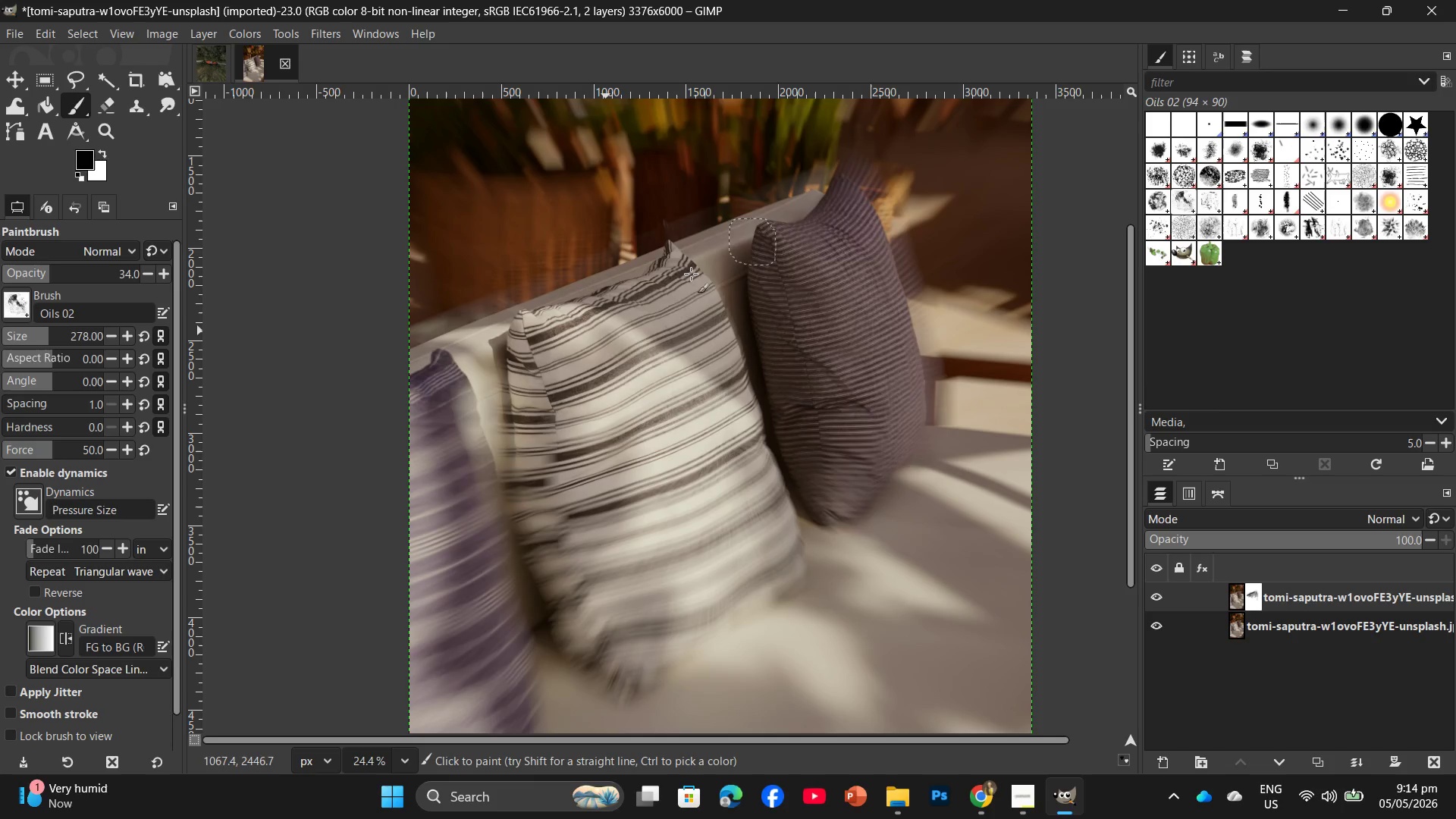 
left_click_drag(start_coordinate=[690, 271], to_coordinate=[502, 325])
 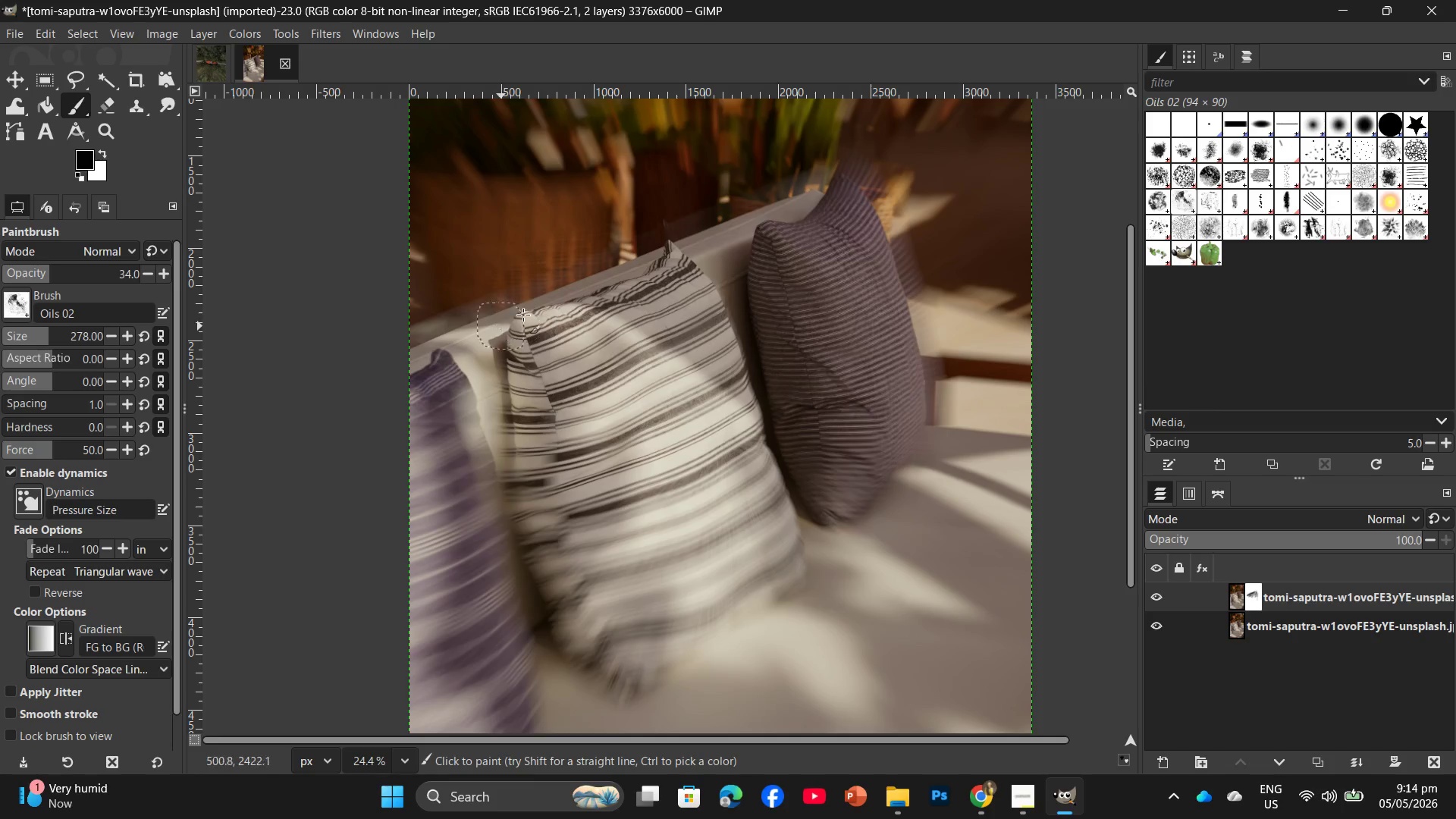 
left_click_drag(start_coordinate=[603, 289], to_coordinate=[400, 417])
 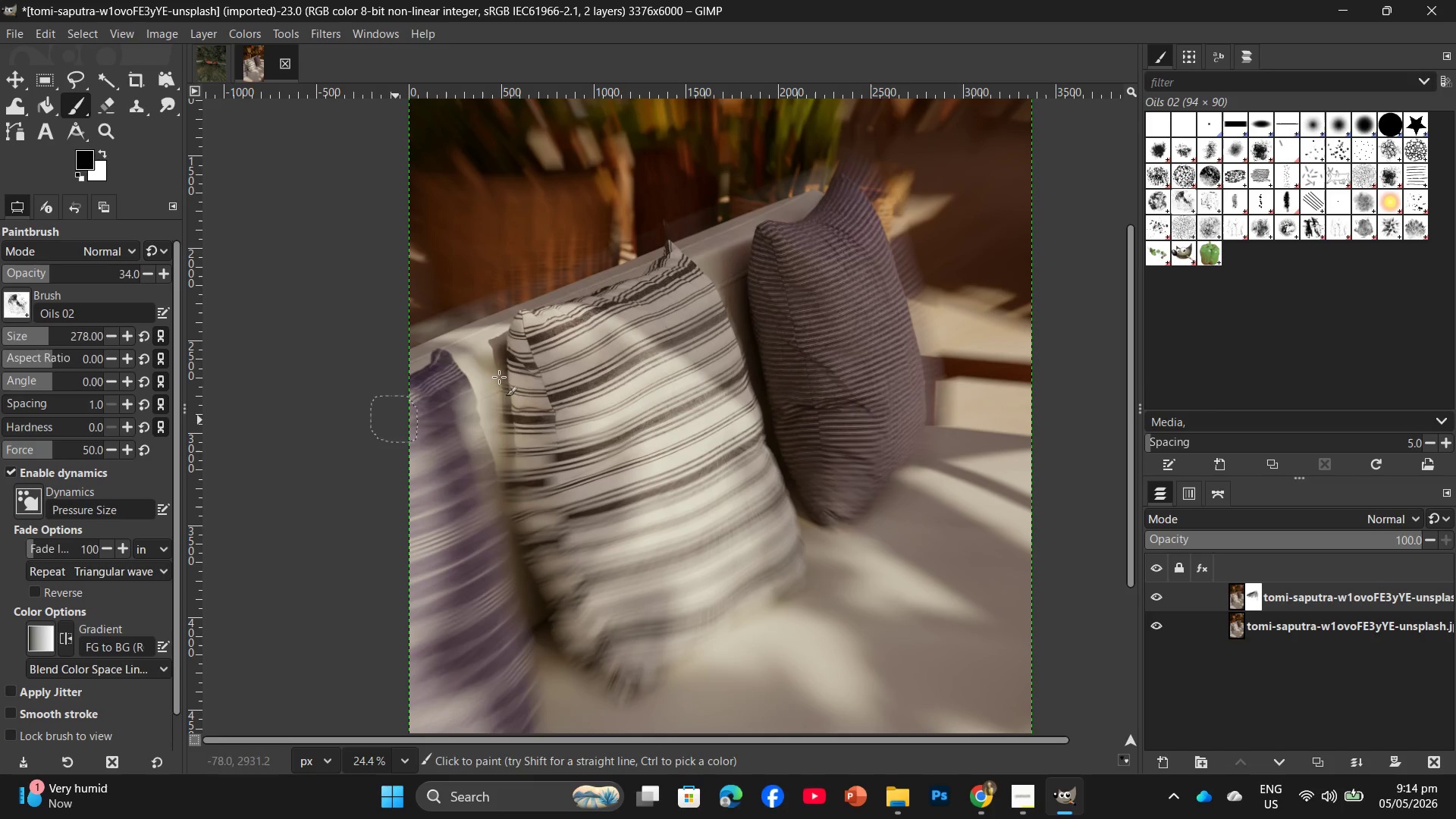 
left_click_drag(start_coordinate=[497, 378], to_coordinate=[375, 444])
 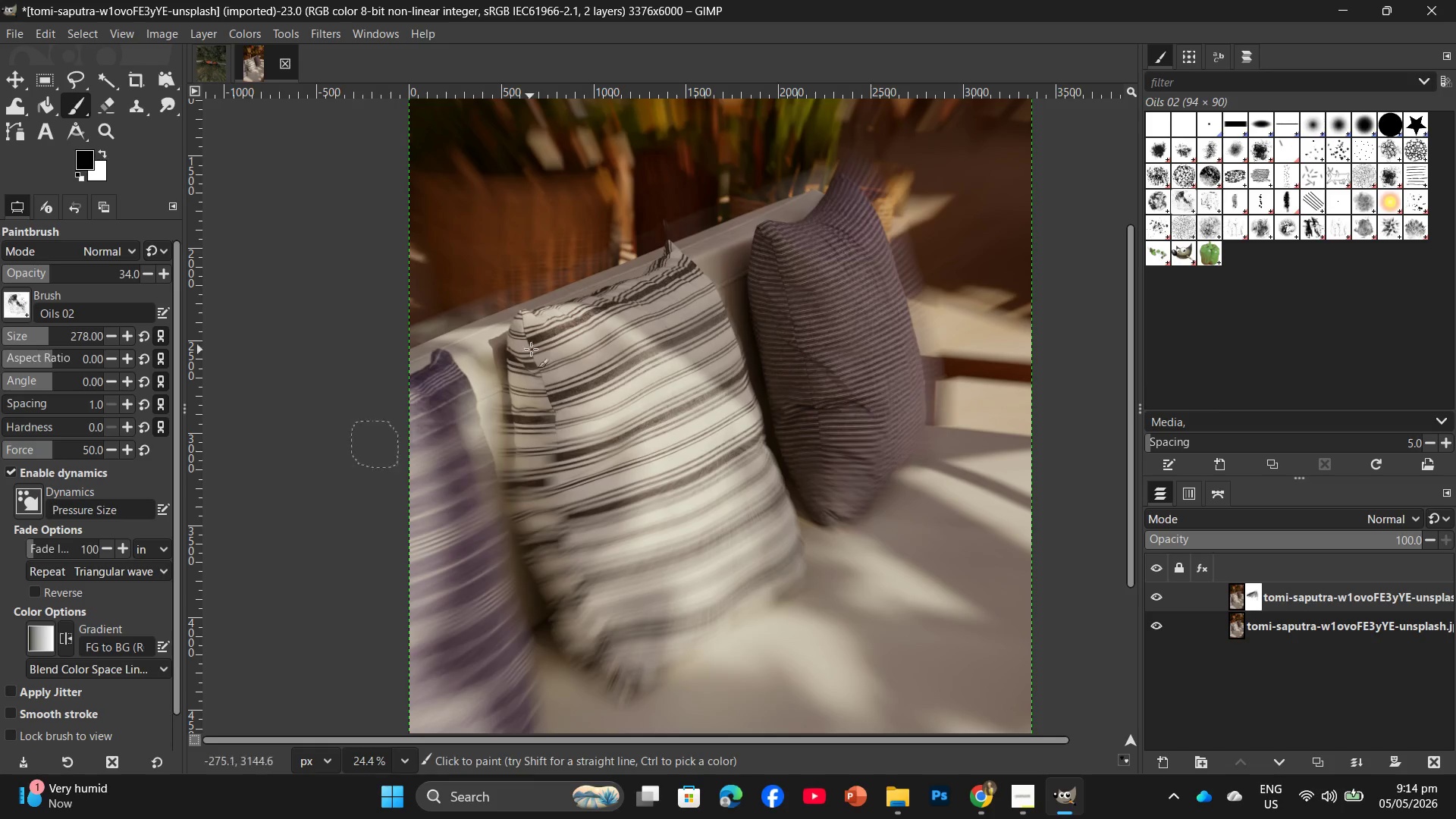 
left_click_drag(start_coordinate=[531, 349], to_coordinate=[417, 404])
 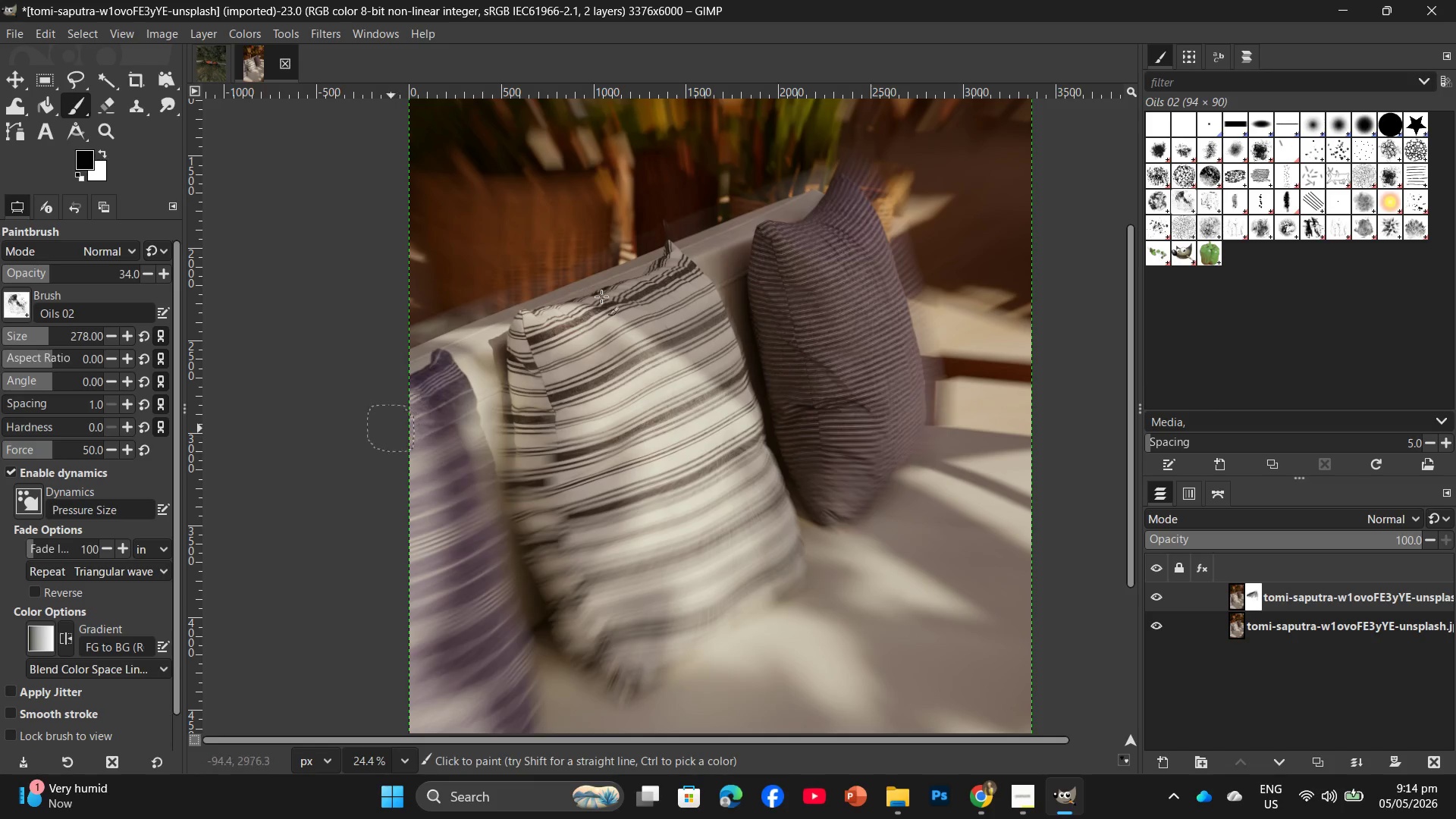 
left_click_drag(start_coordinate=[610, 291], to_coordinate=[451, 397])
 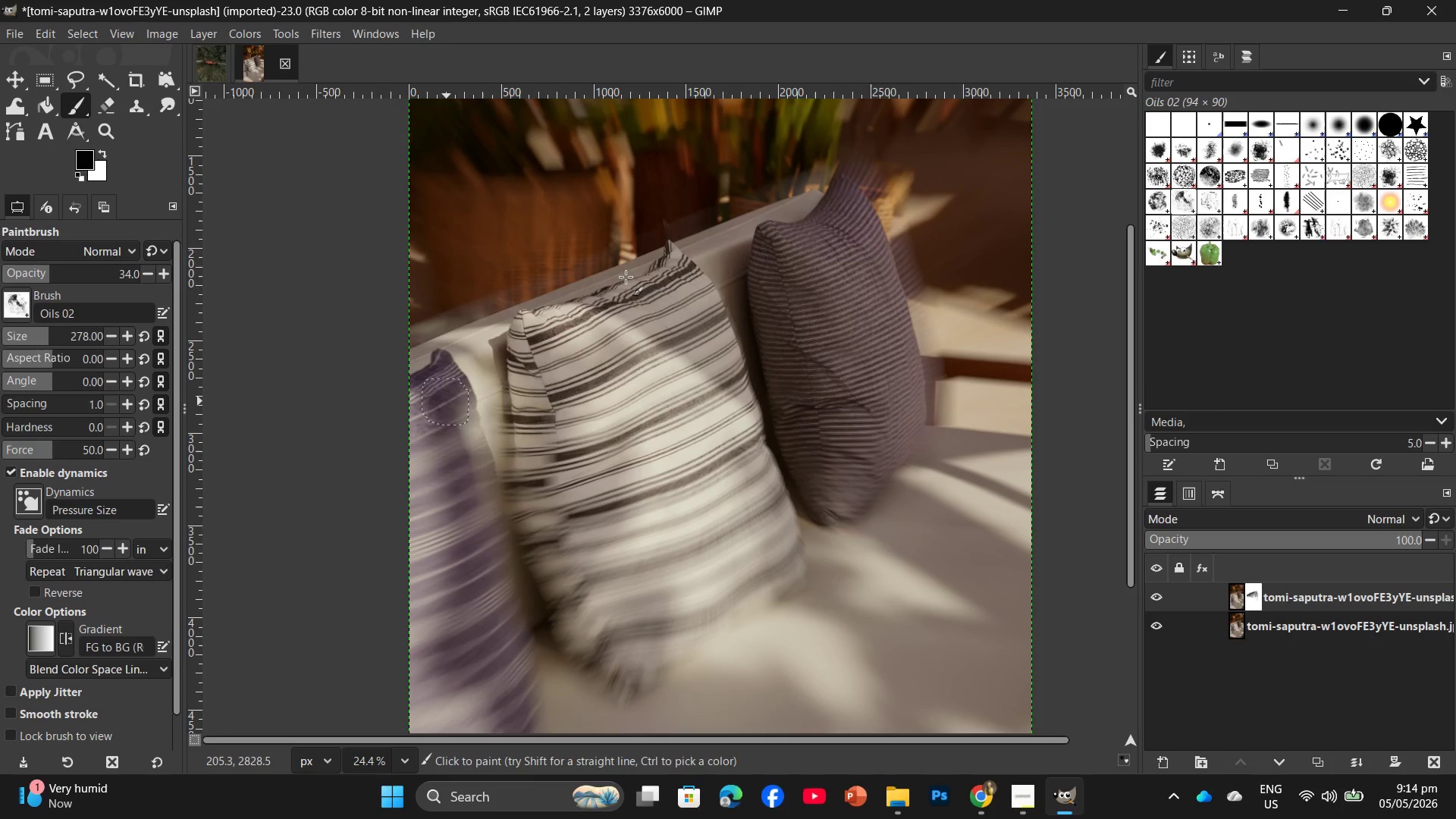 
left_click_drag(start_coordinate=[626, 277], to_coordinate=[412, 475])
 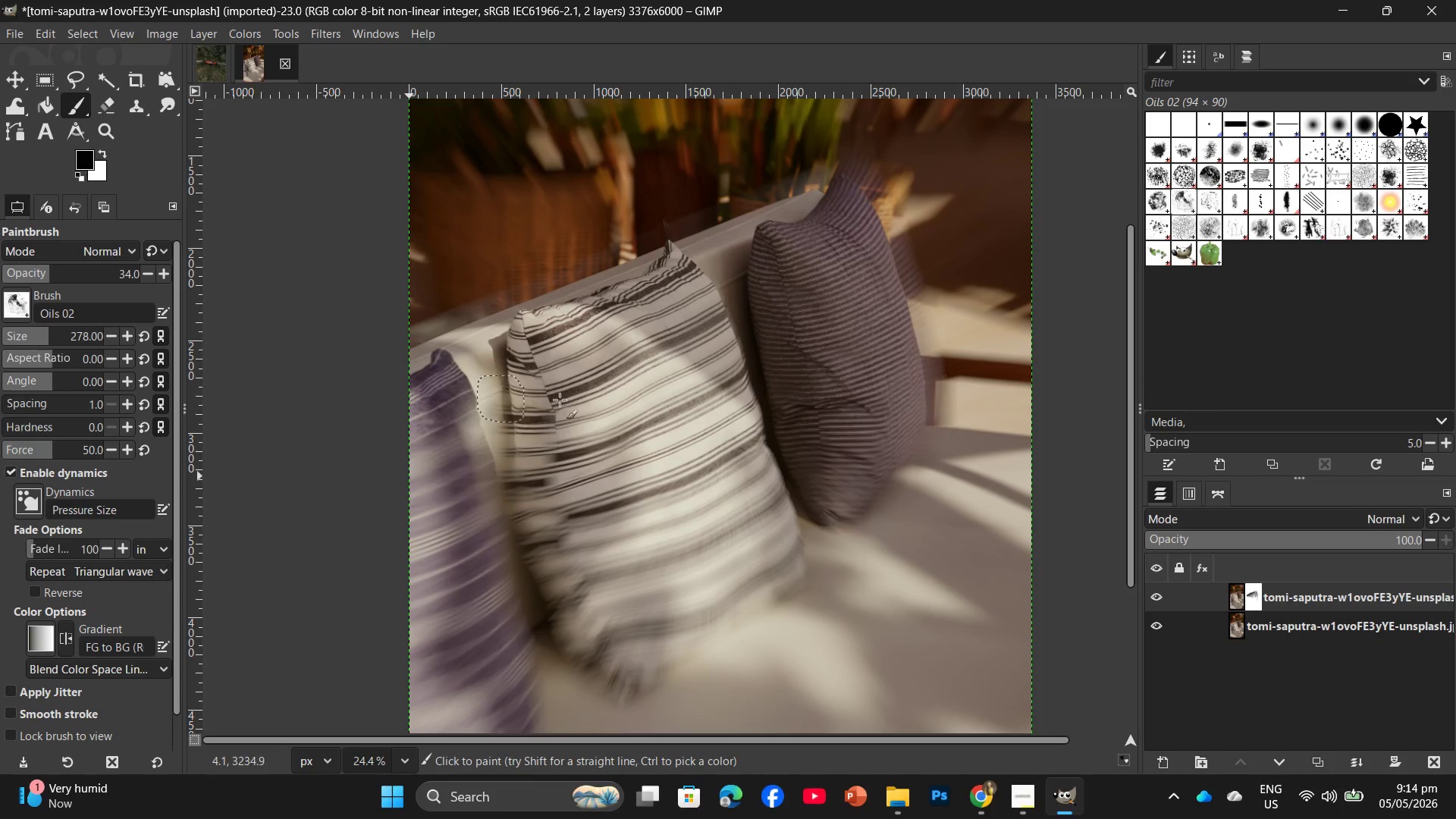 
left_click_drag(start_coordinate=[562, 400], to_coordinate=[378, 456])
 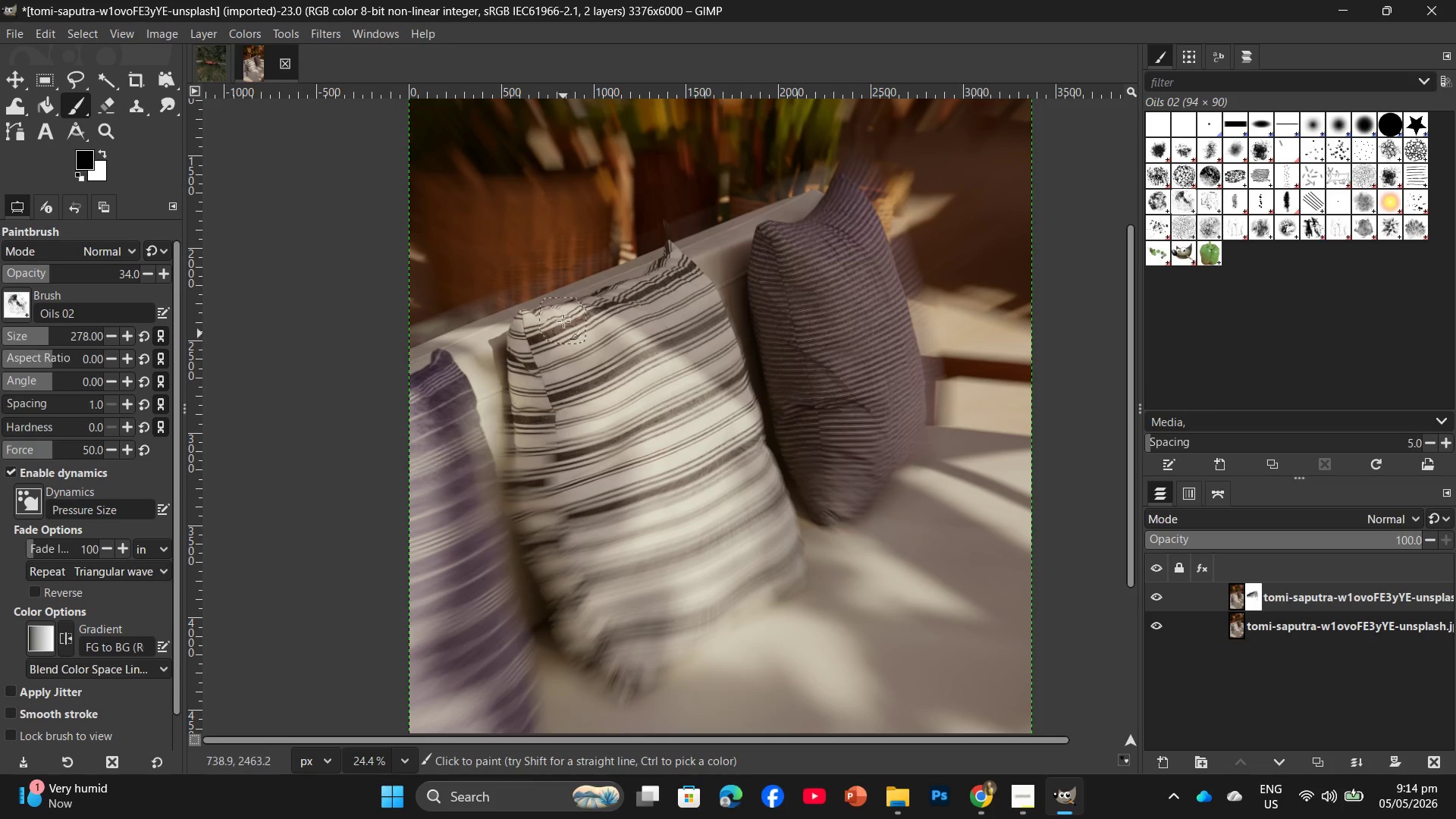 
left_click_drag(start_coordinate=[563, 322], to_coordinate=[415, 455])
 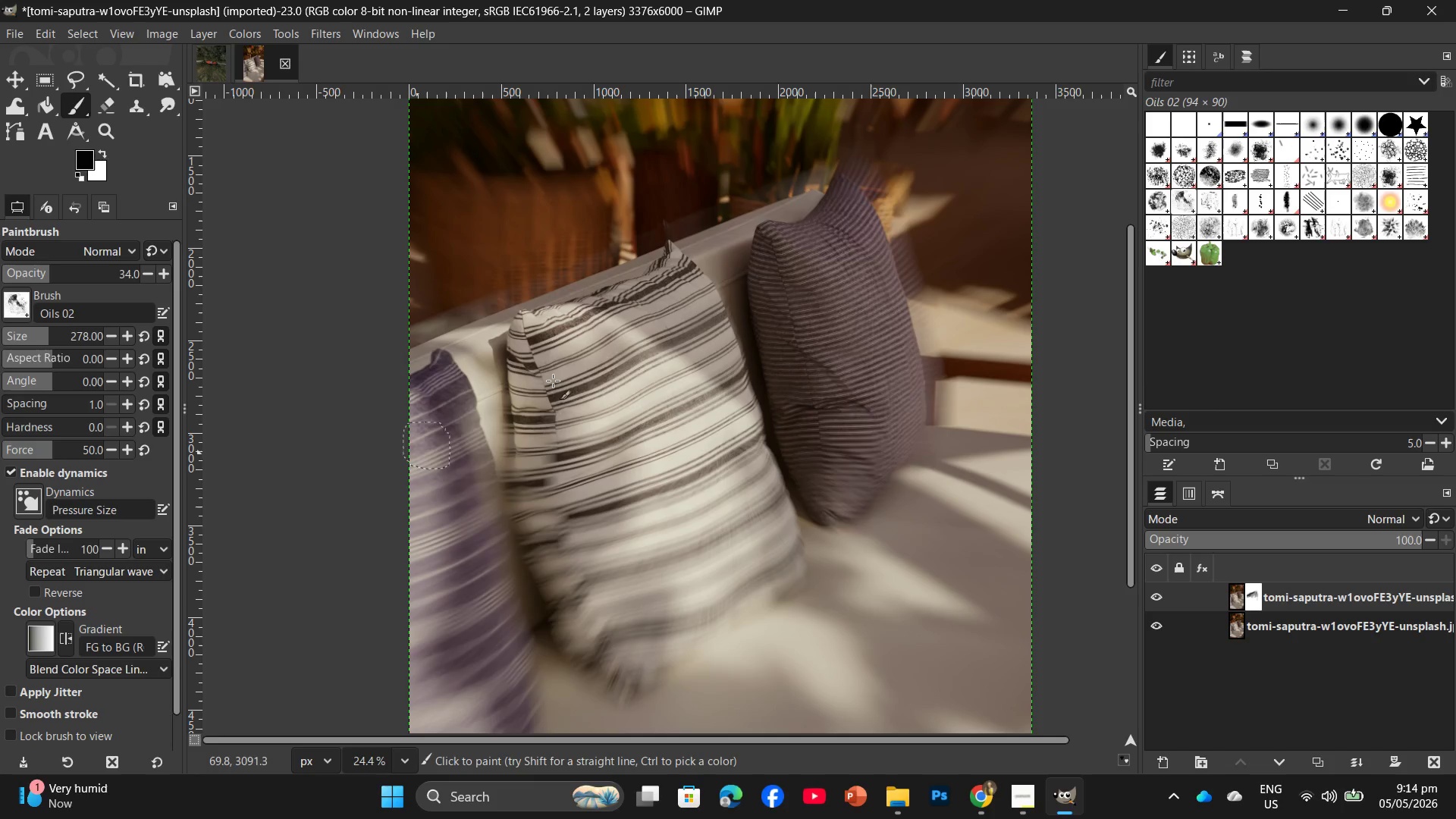 
left_click_drag(start_coordinate=[591, 372], to_coordinate=[454, 491])
 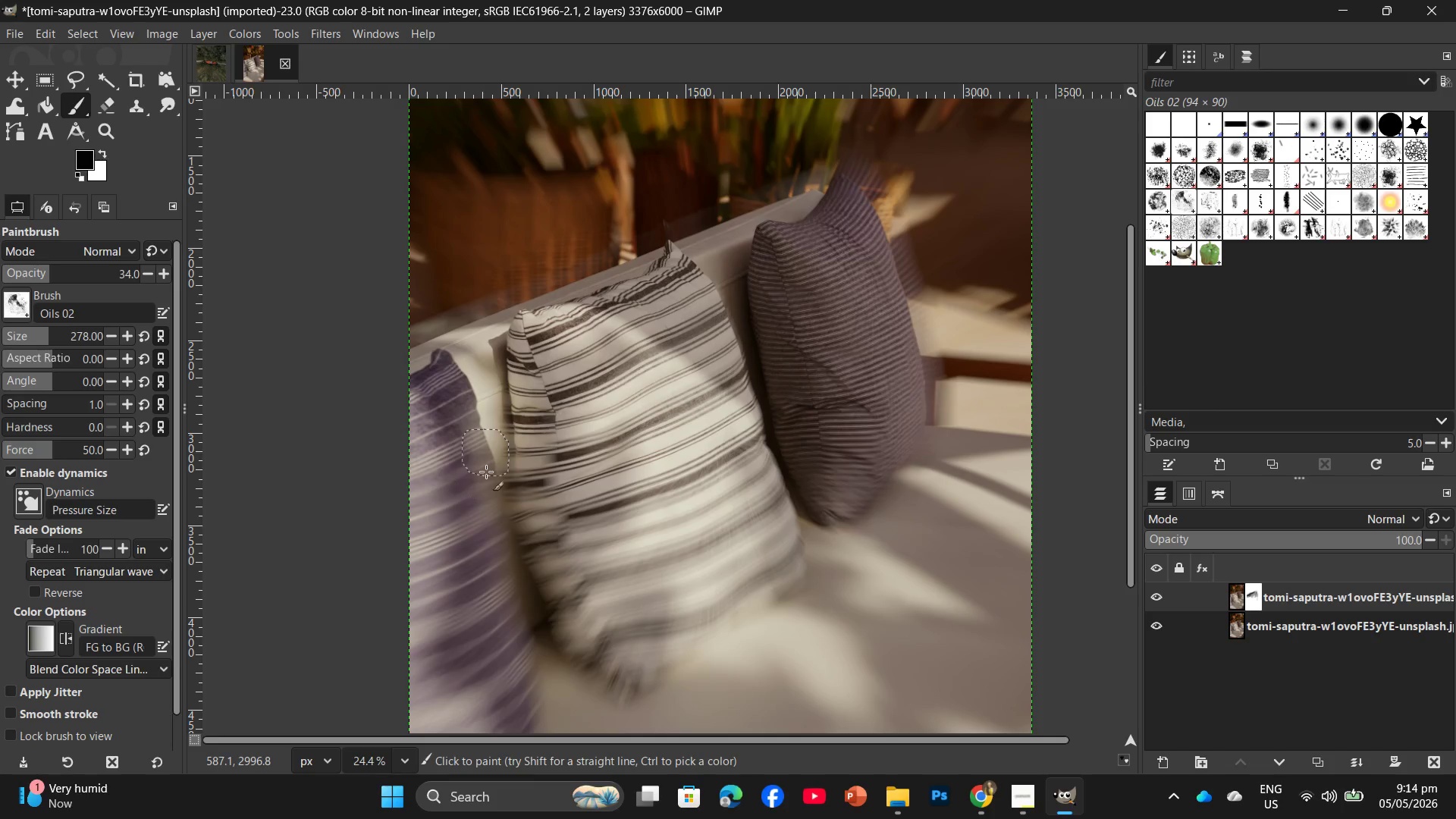 
left_click_drag(start_coordinate=[621, 401], to_coordinate=[445, 517])
 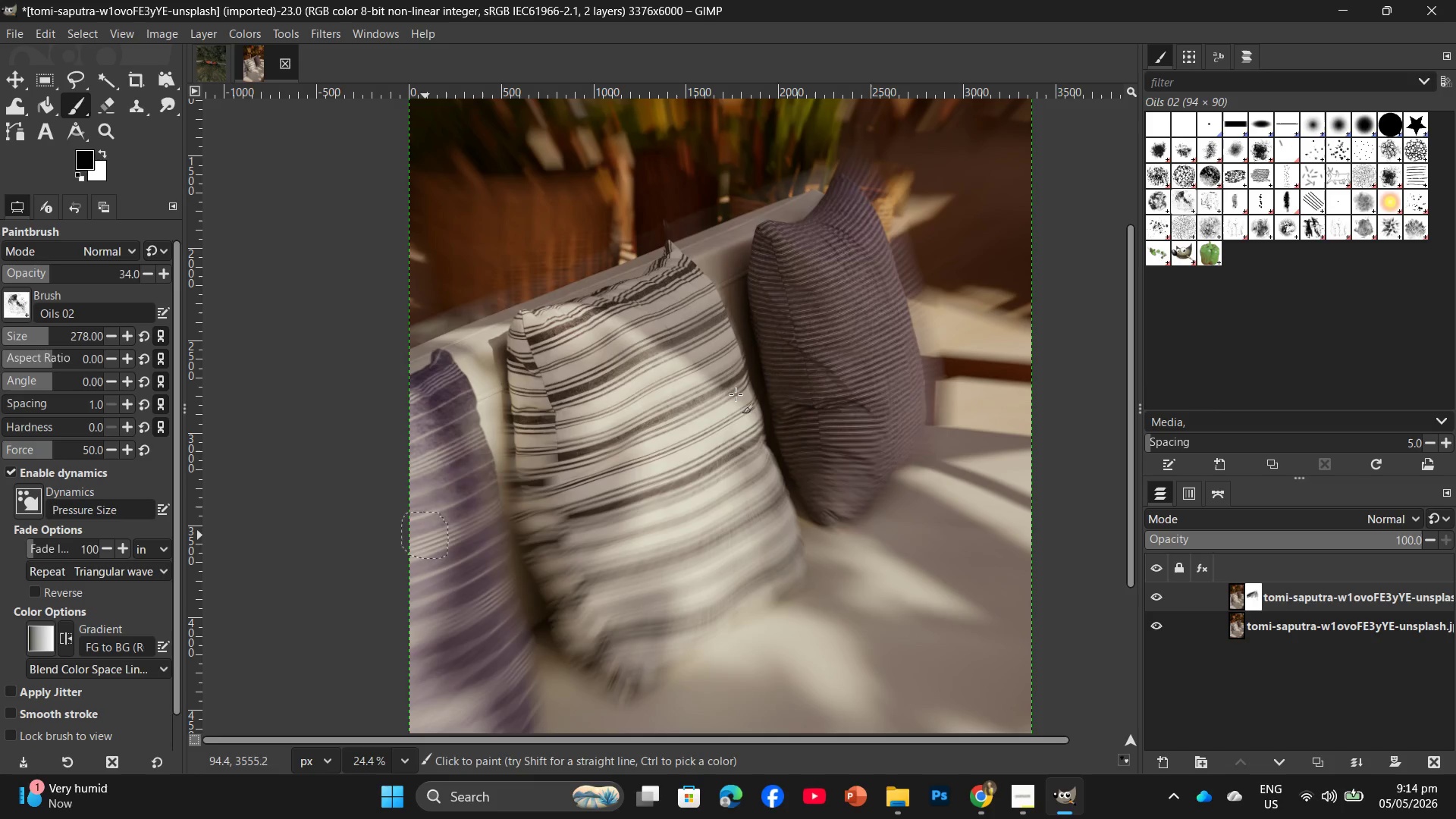 
left_click_drag(start_coordinate=[736, 394], to_coordinate=[387, 539])
 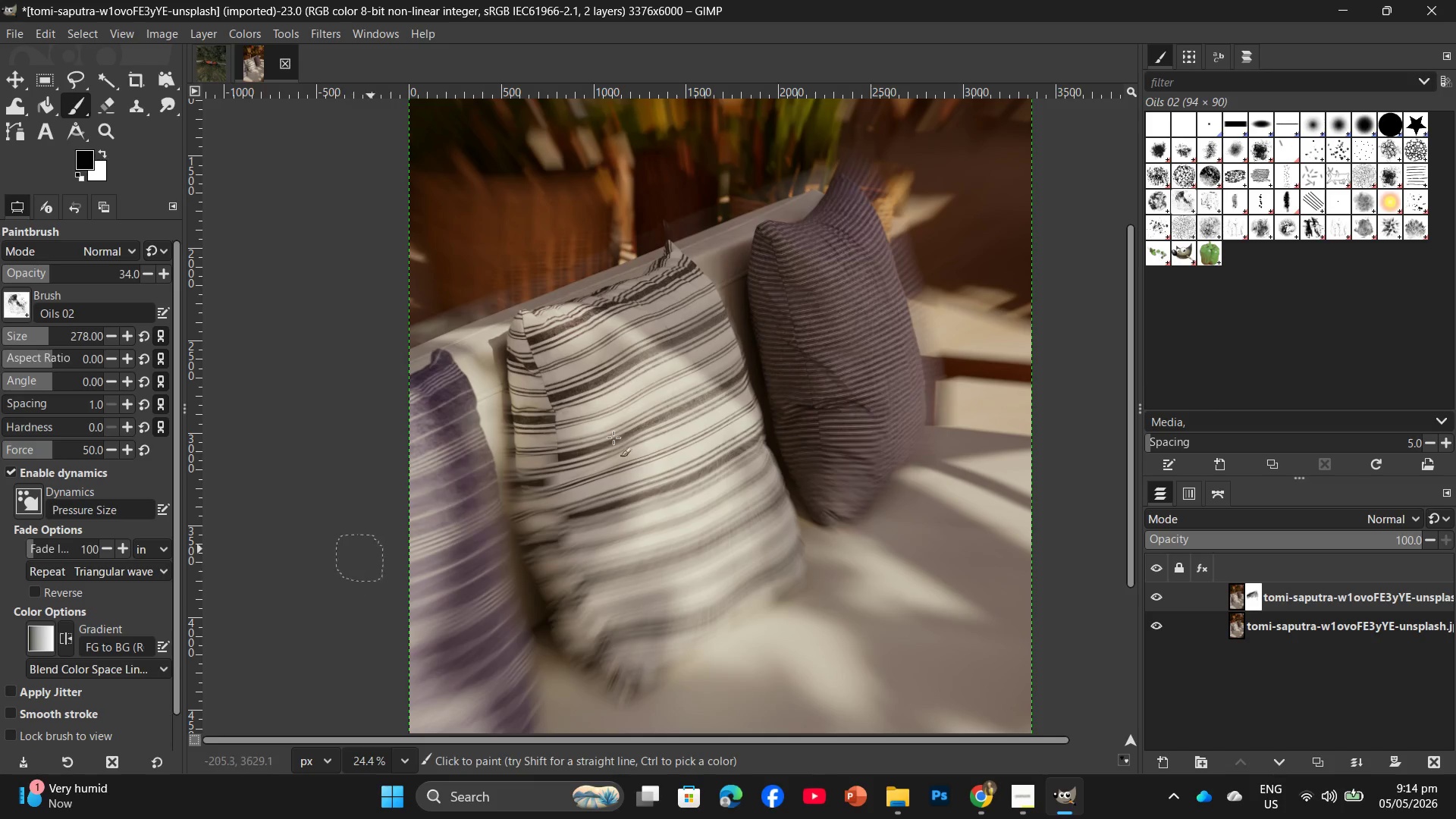 
left_click_drag(start_coordinate=[615, 438], to_coordinate=[425, 527])
 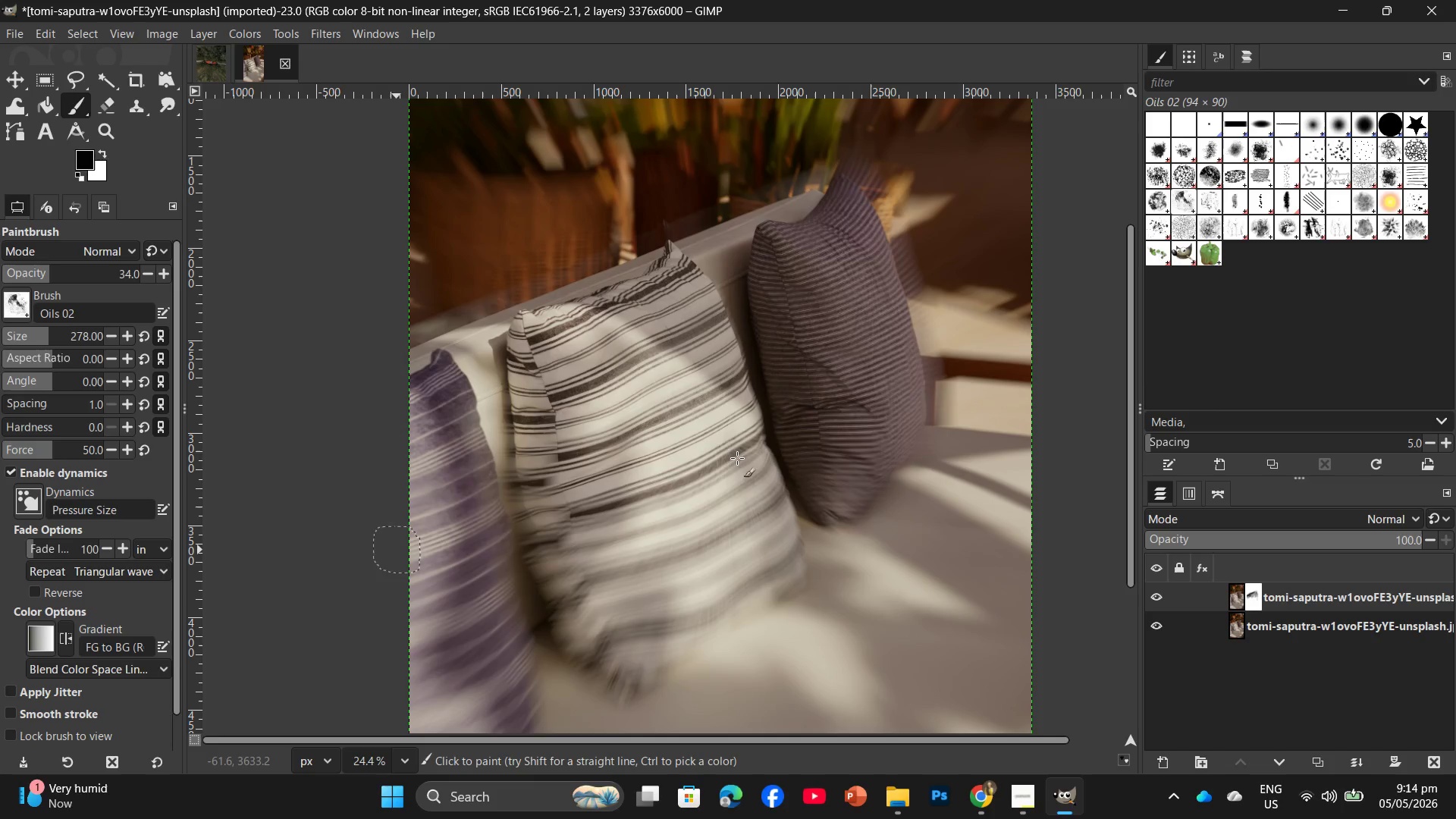 
left_click_drag(start_coordinate=[742, 452], to_coordinate=[495, 551])
 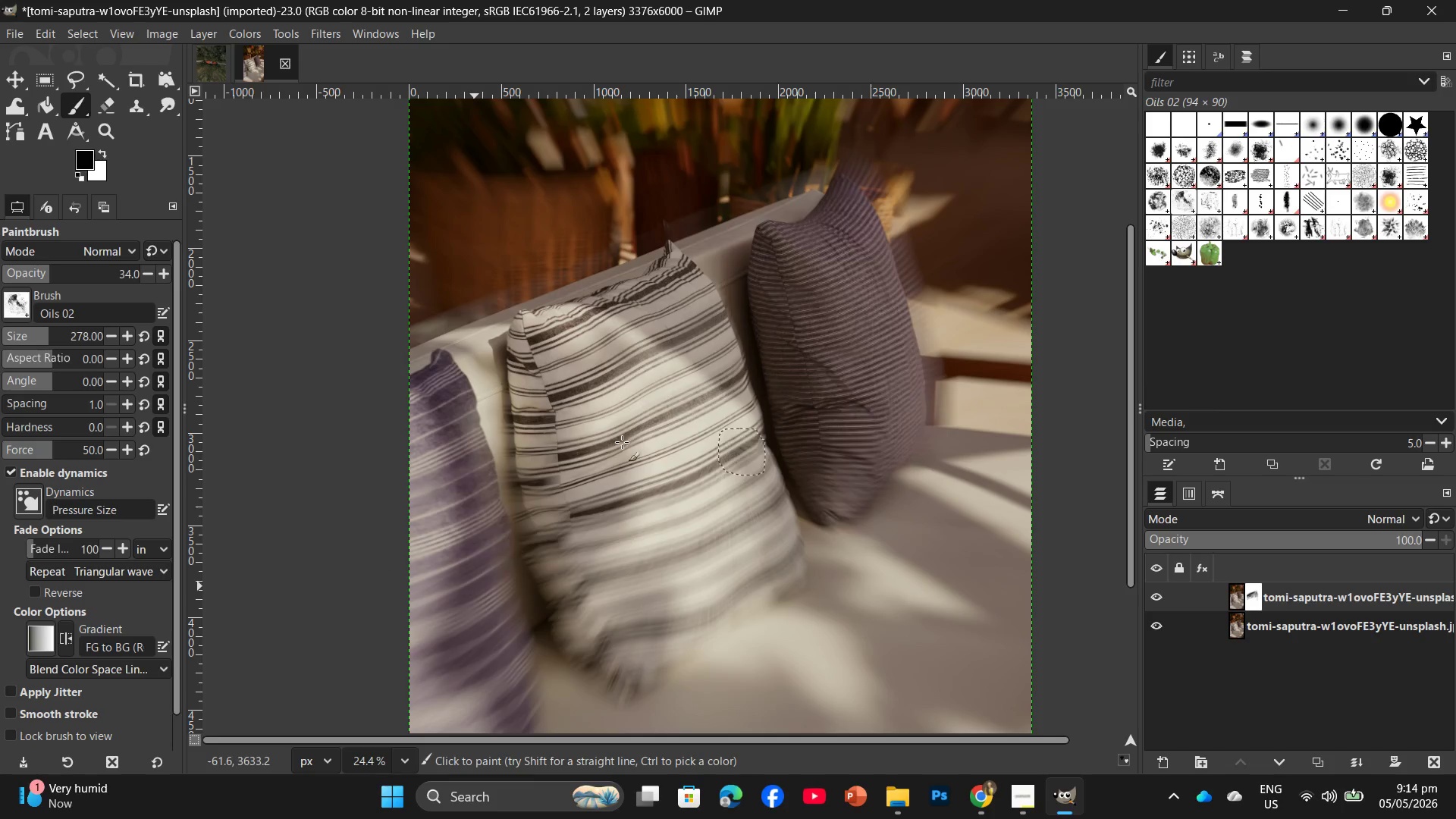 
left_click_drag(start_coordinate=[652, 420], to_coordinate=[475, 468])
 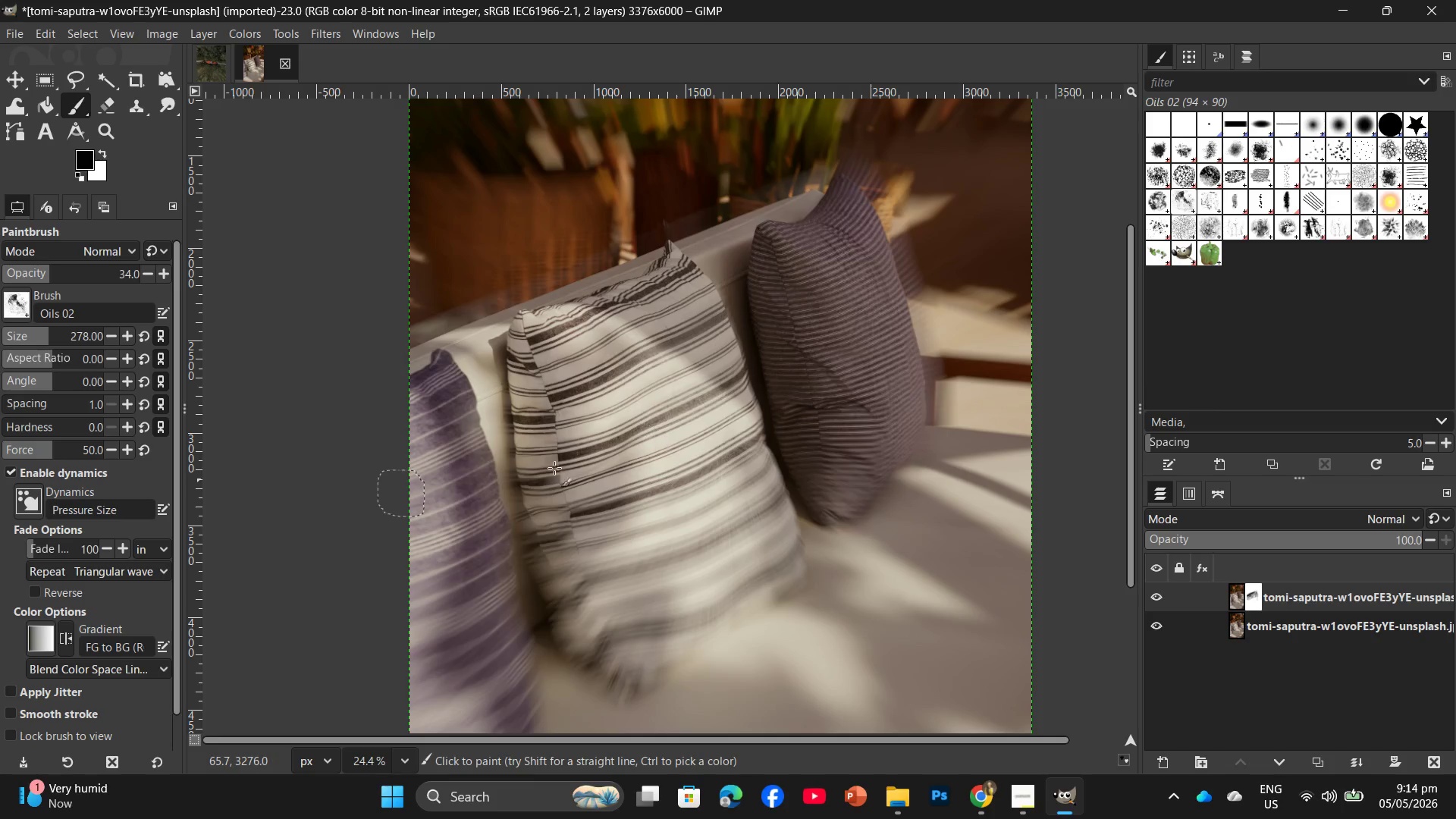 
left_click_drag(start_coordinate=[608, 440], to_coordinate=[548, 443])
 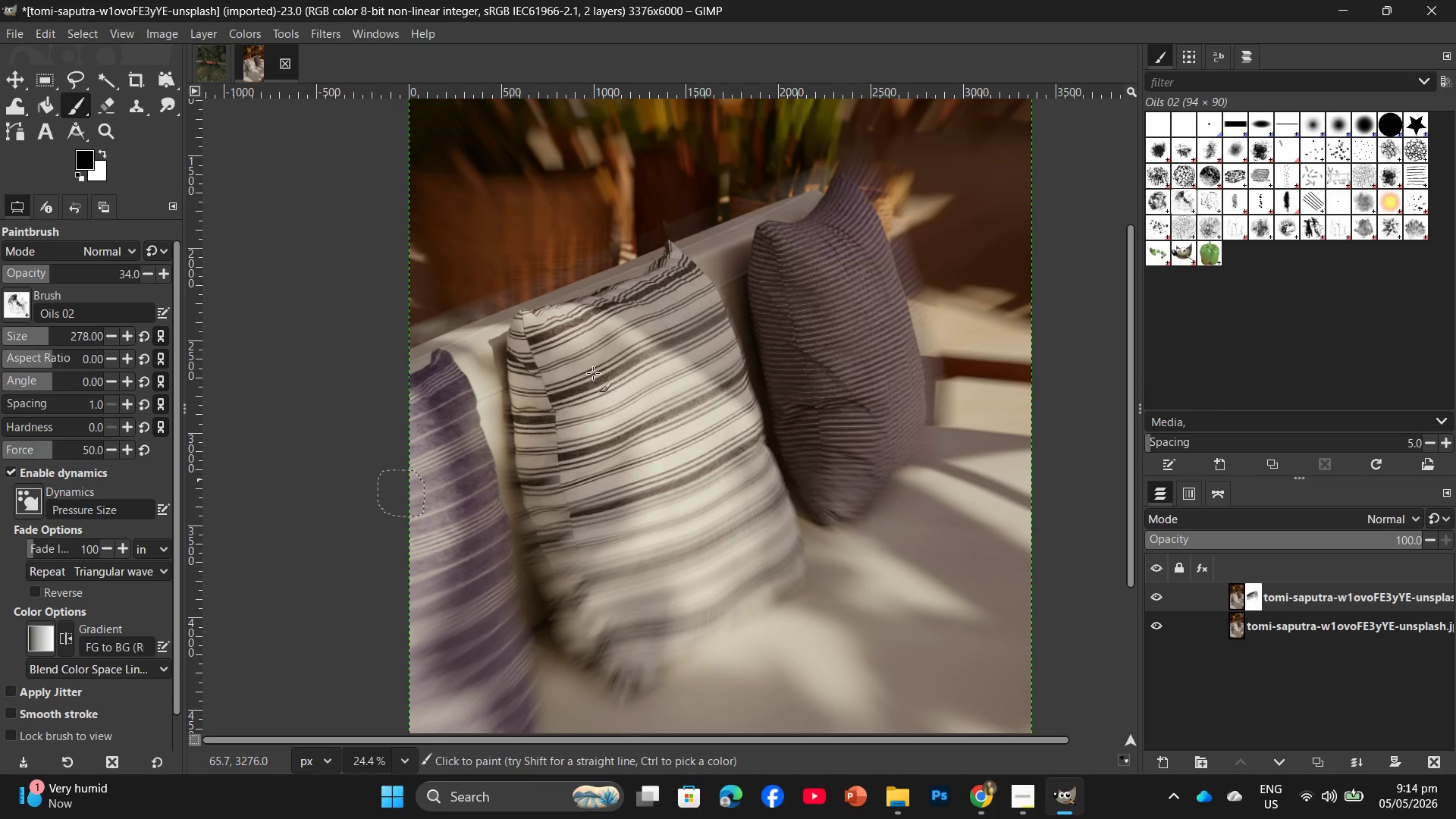 
left_click_drag(start_coordinate=[576, 384], to_coordinate=[497, 439])
 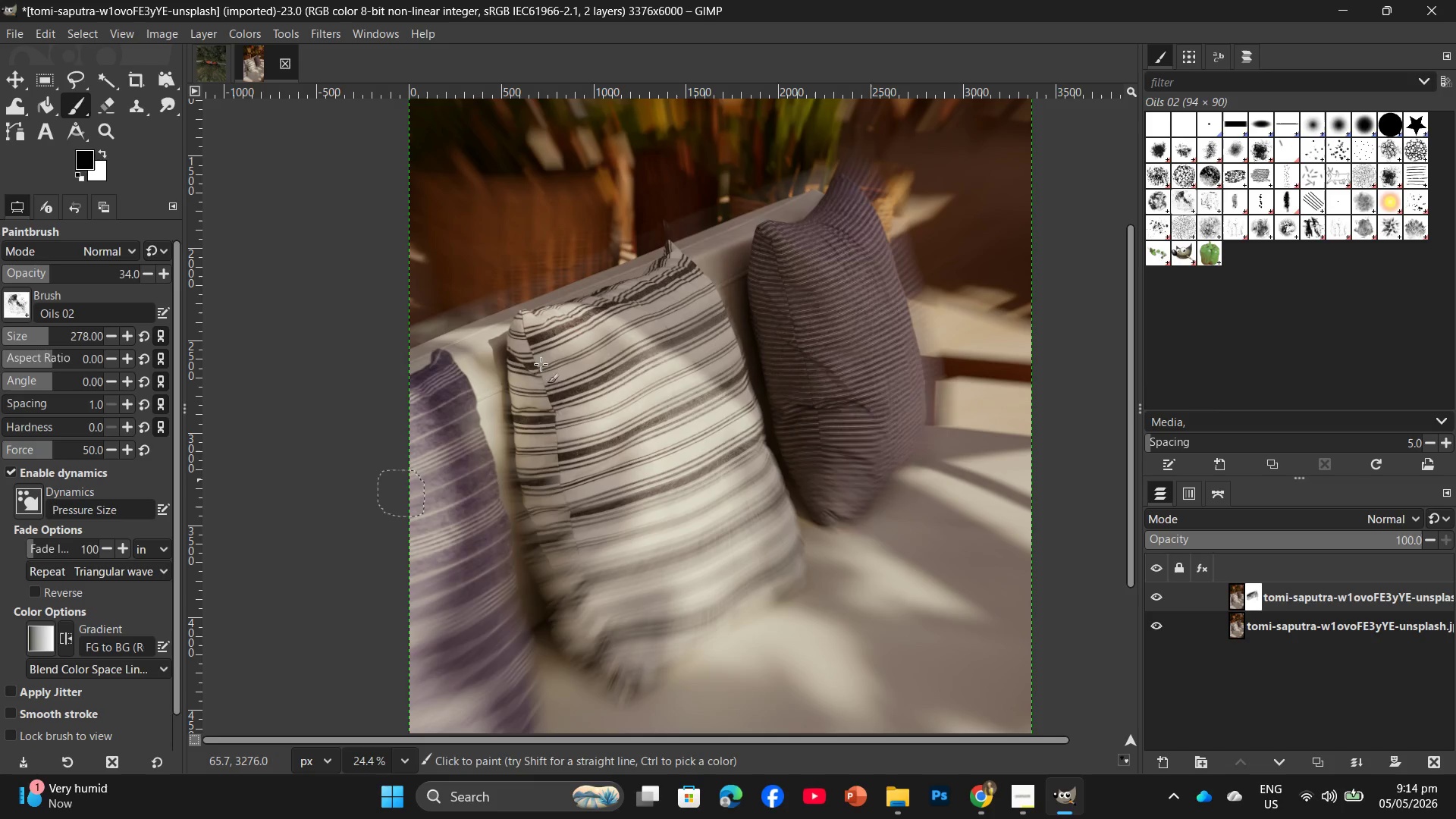 
left_click_drag(start_coordinate=[541, 364], to_coordinate=[479, 466])
 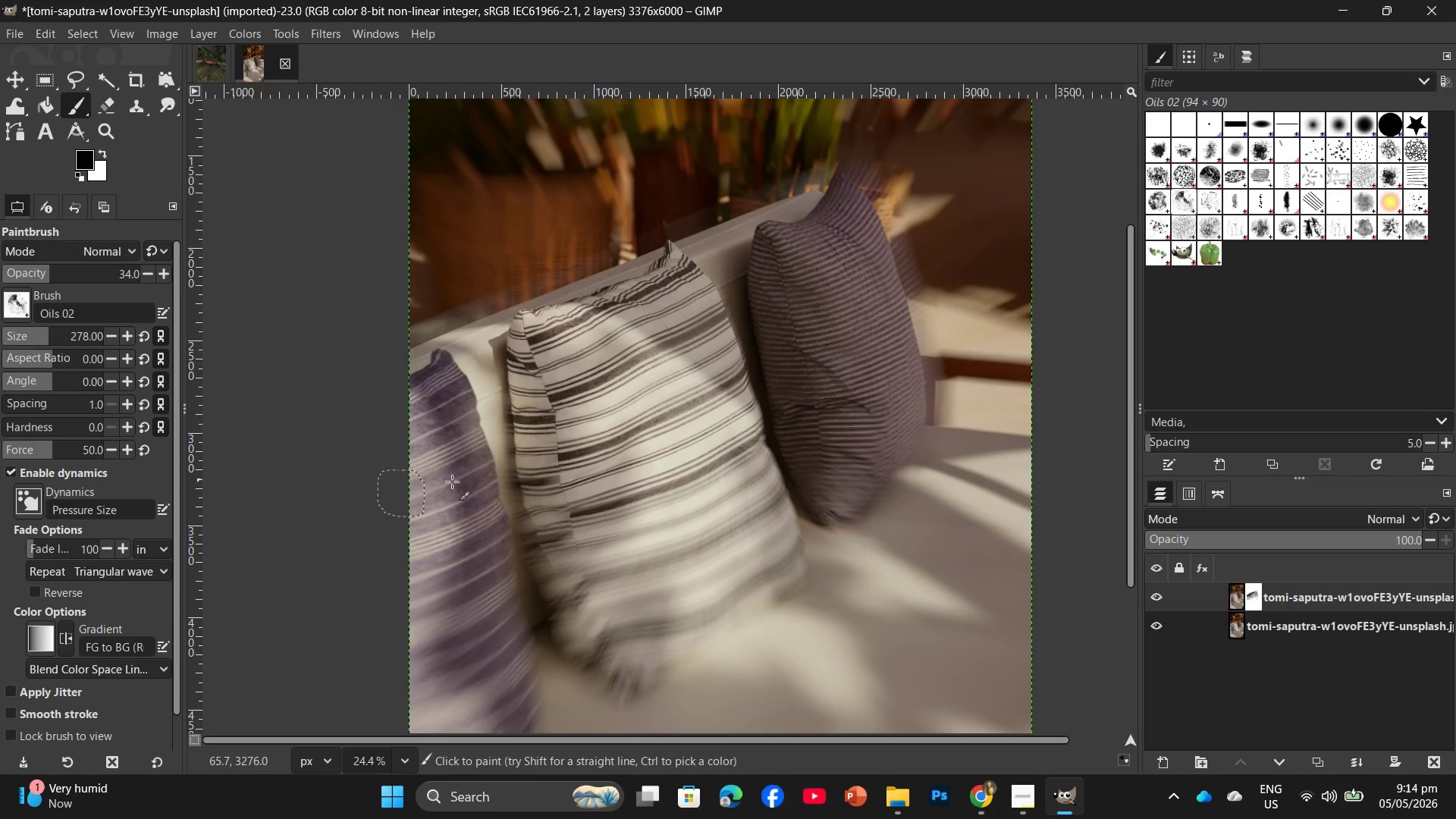 
left_click_drag(start_coordinate=[503, 383], to_coordinate=[443, 505])
 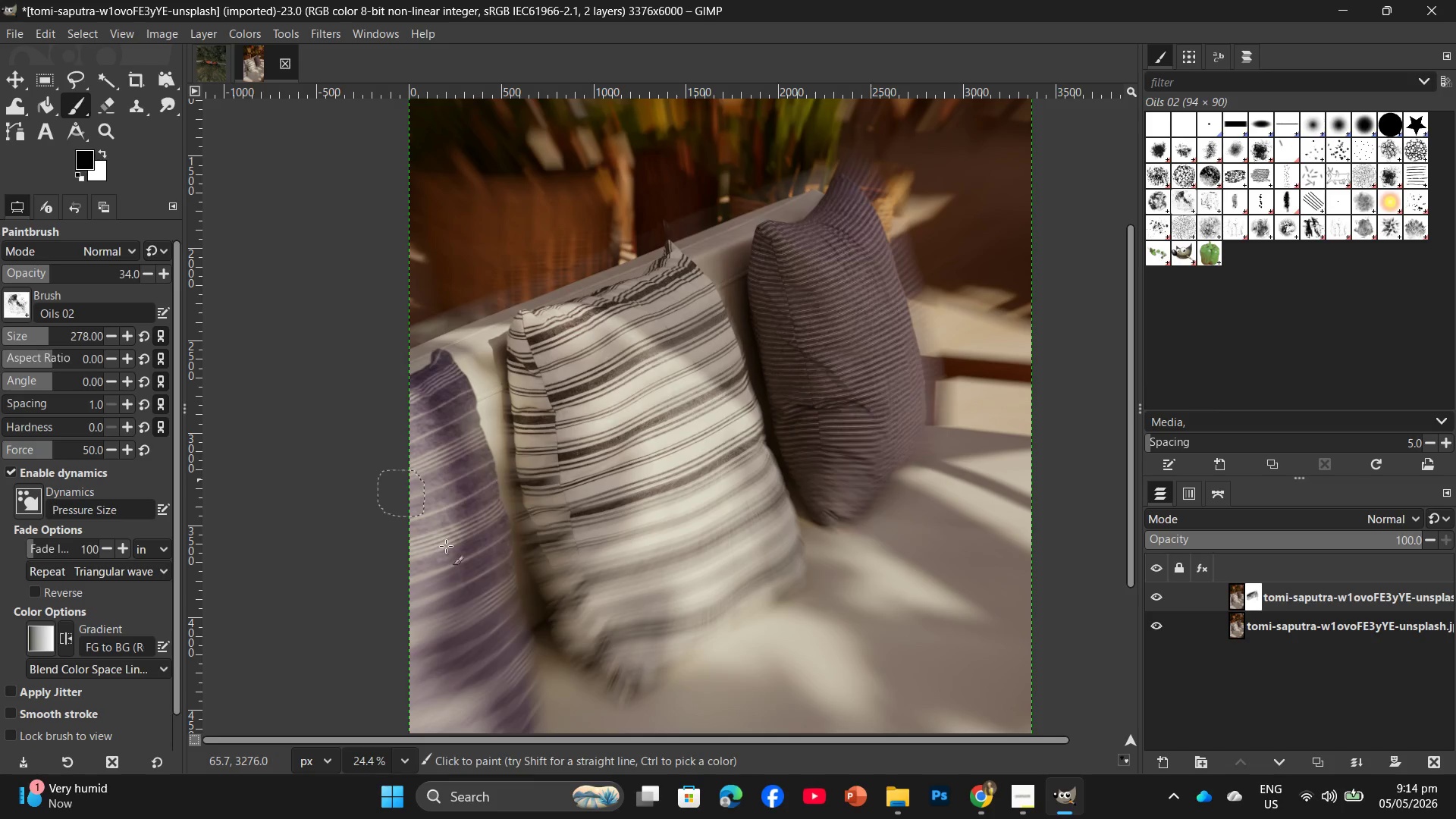 
left_click_drag(start_coordinate=[542, 441], to_coordinate=[407, 563])
 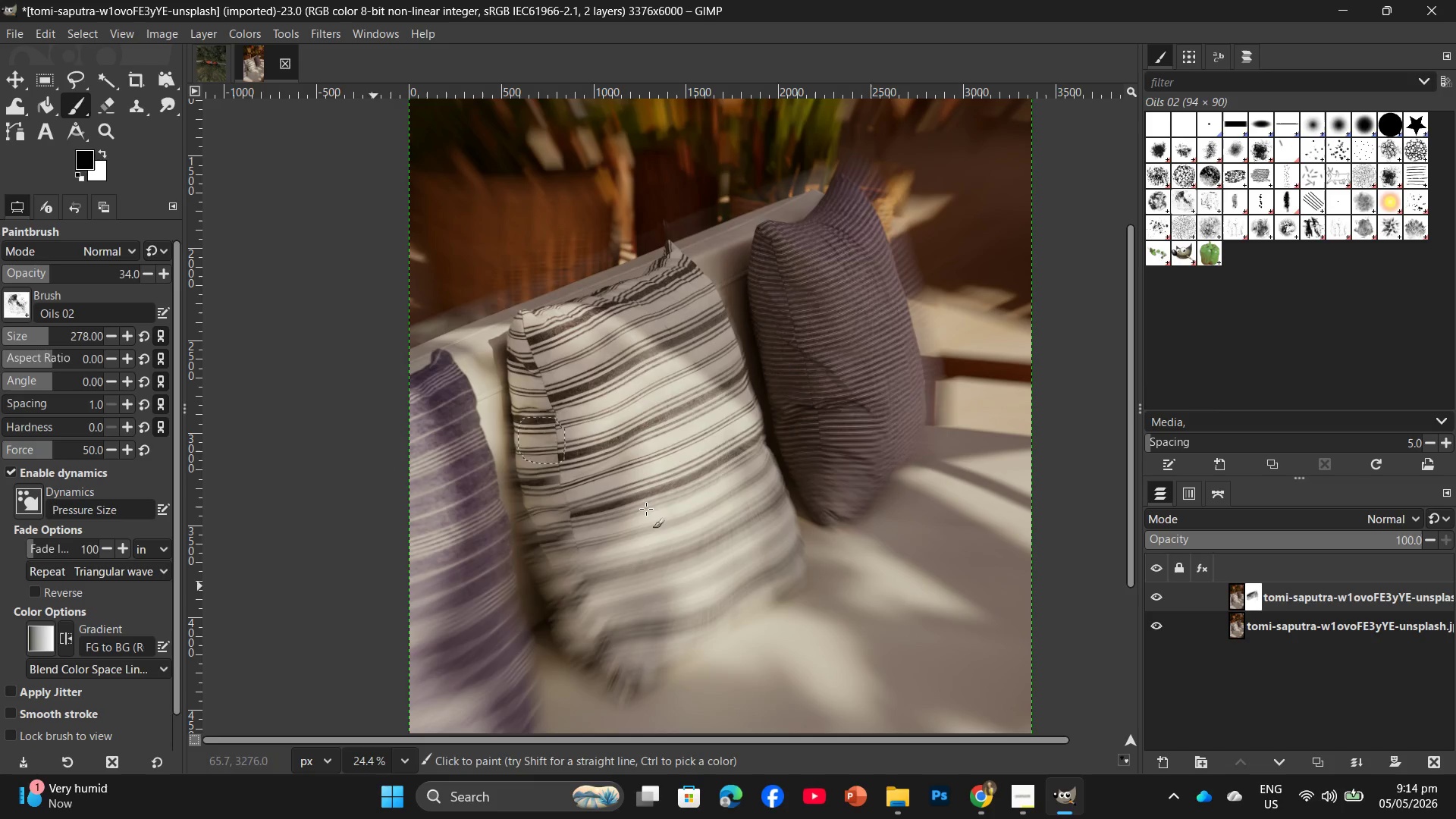 
left_click_drag(start_coordinate=[701, 459], to_coordinate=[461, 512])
 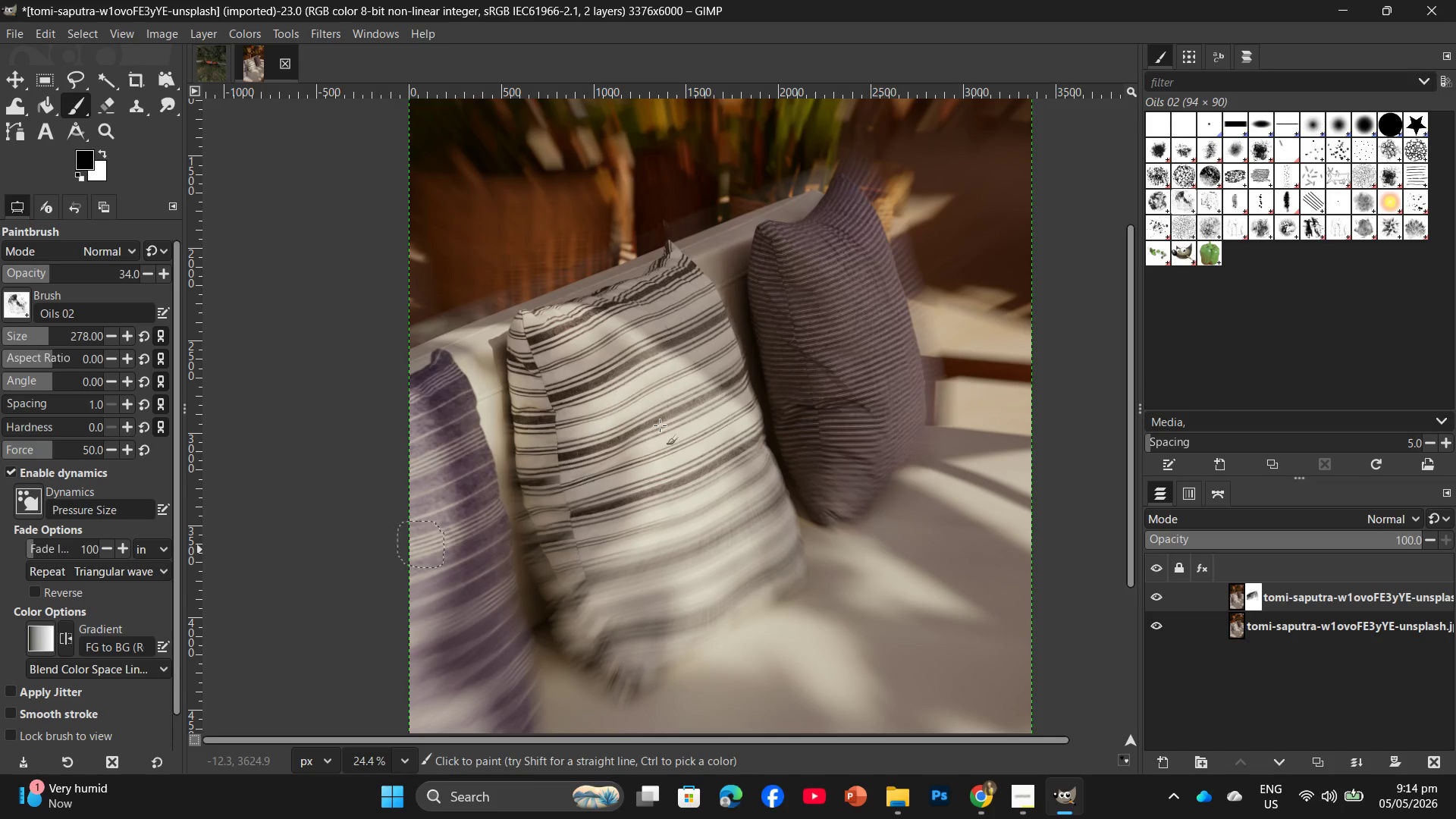 
left_click_drag(start_coordinate=[653, 430], to_coordinate=[557, 490])
 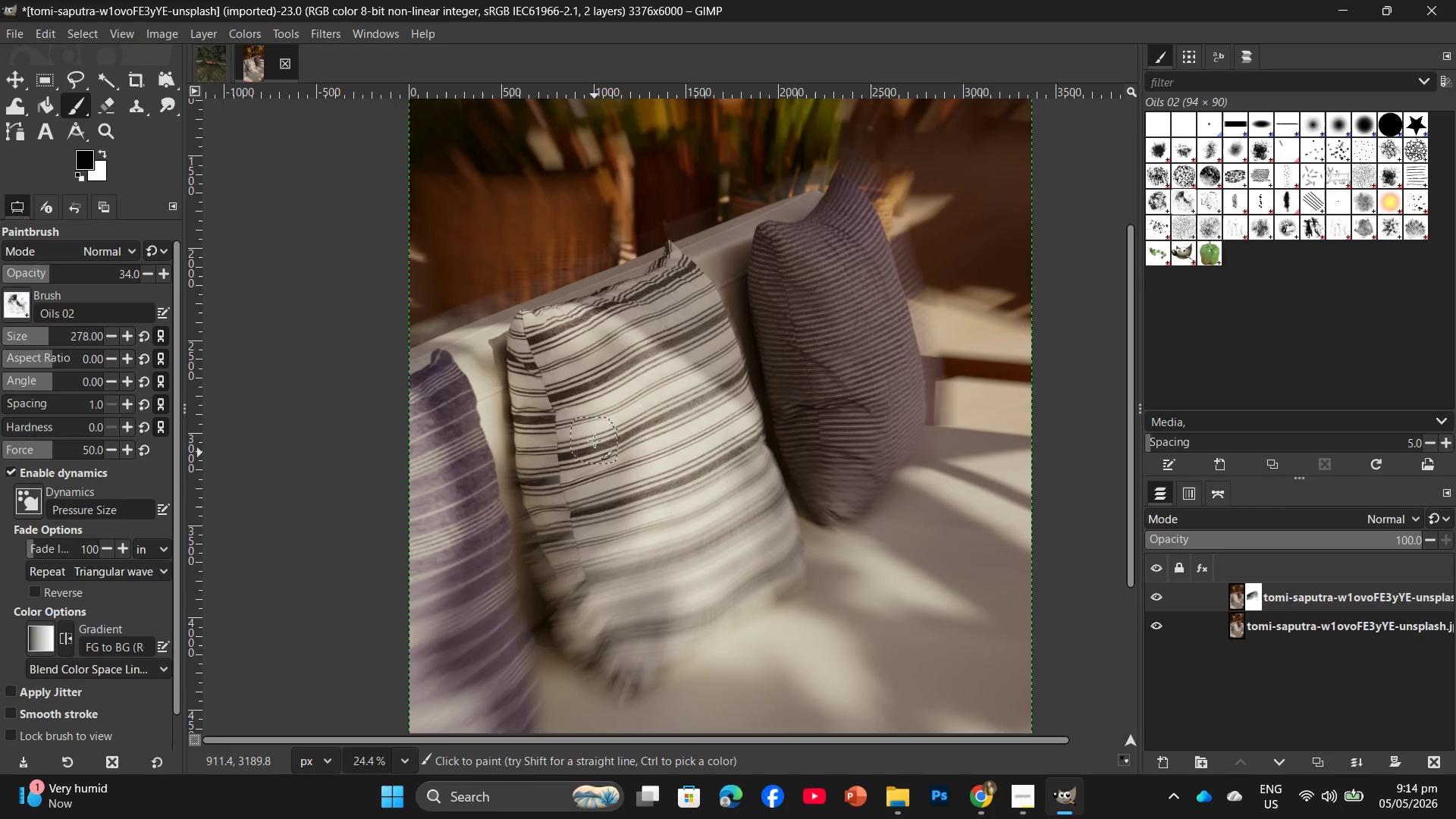 
left_click_drag(start_coordinate=[590, 443], to_coordinate=[519, 491])
 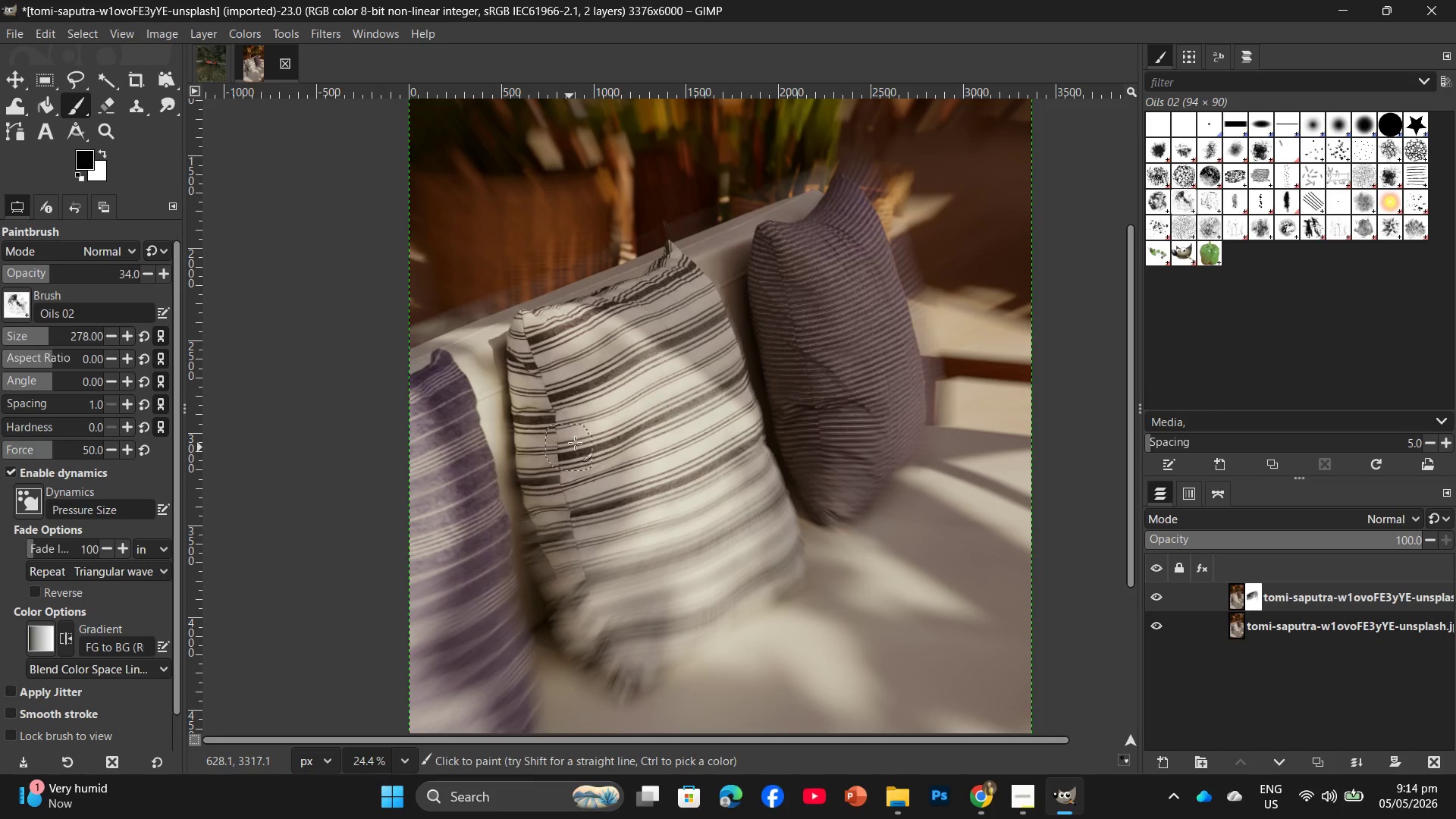 
left_click_drag(start_coordinate=[575, 443], to_coordinate=[535, 497])
 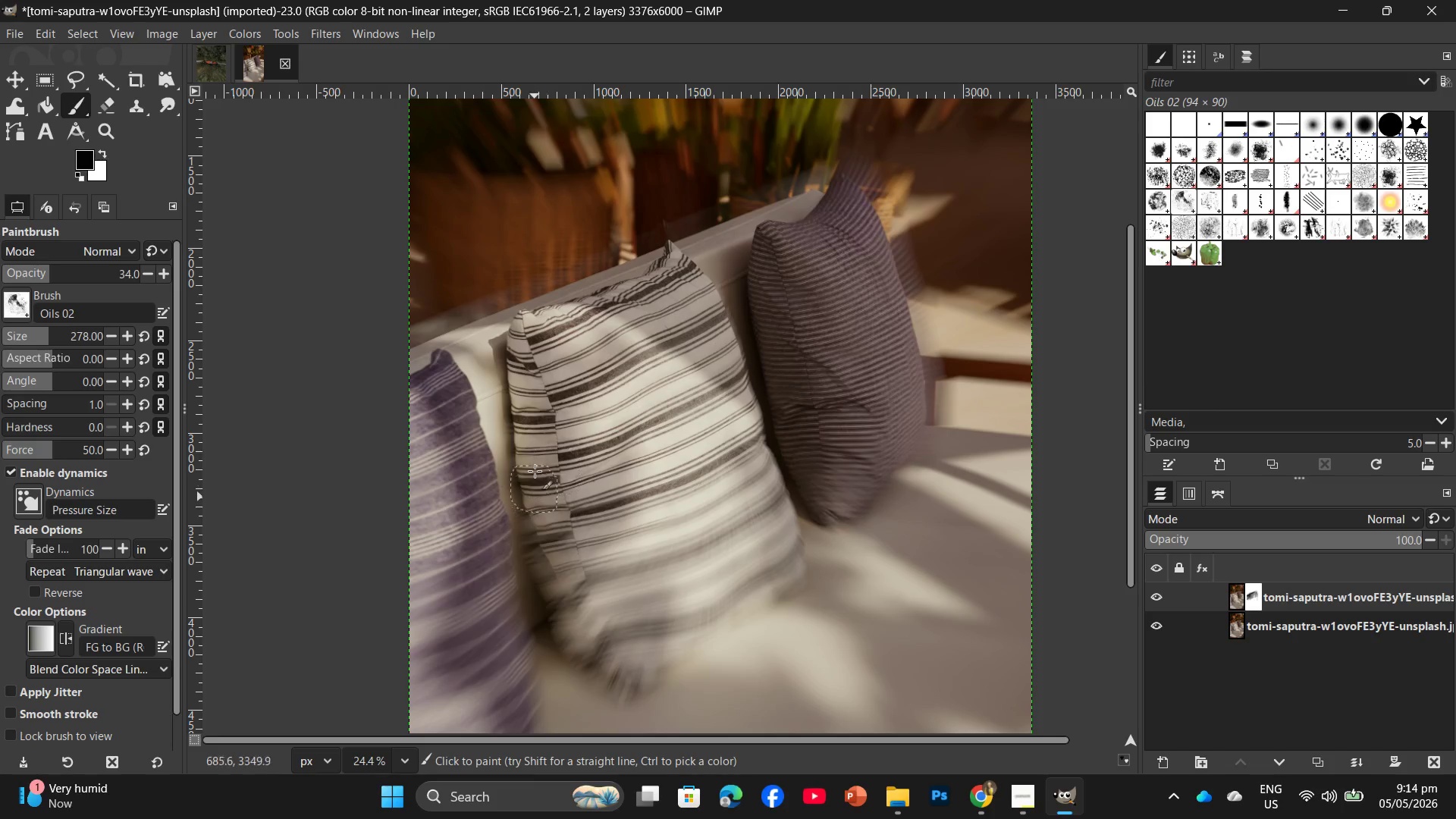 
left_click_drag(start_coordinate=[535, 471], to_coordinate=[519, 513])
 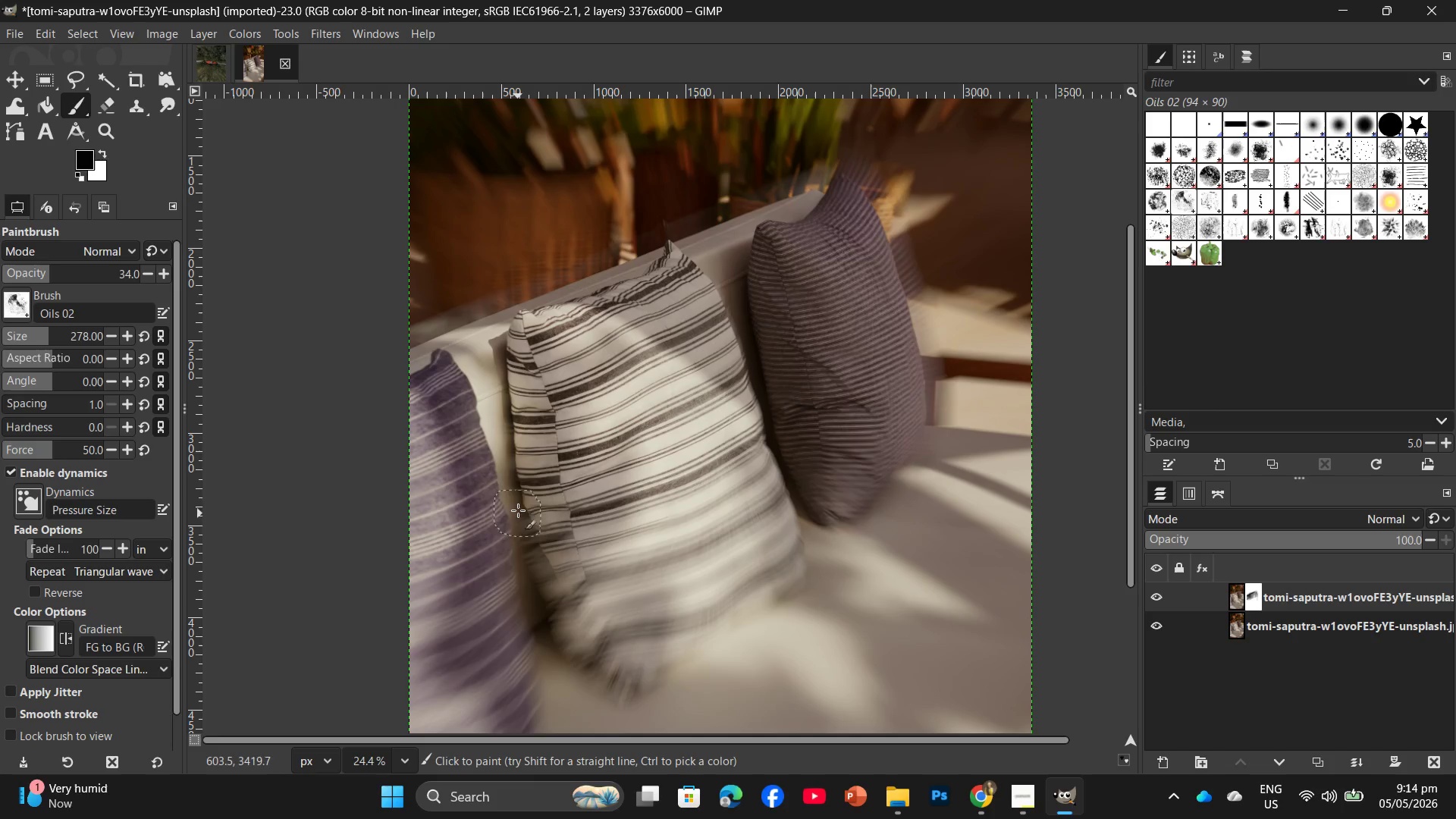 
left_click_drag(start_coordinate=[521, 500], to_coordinate=[528, 489])
 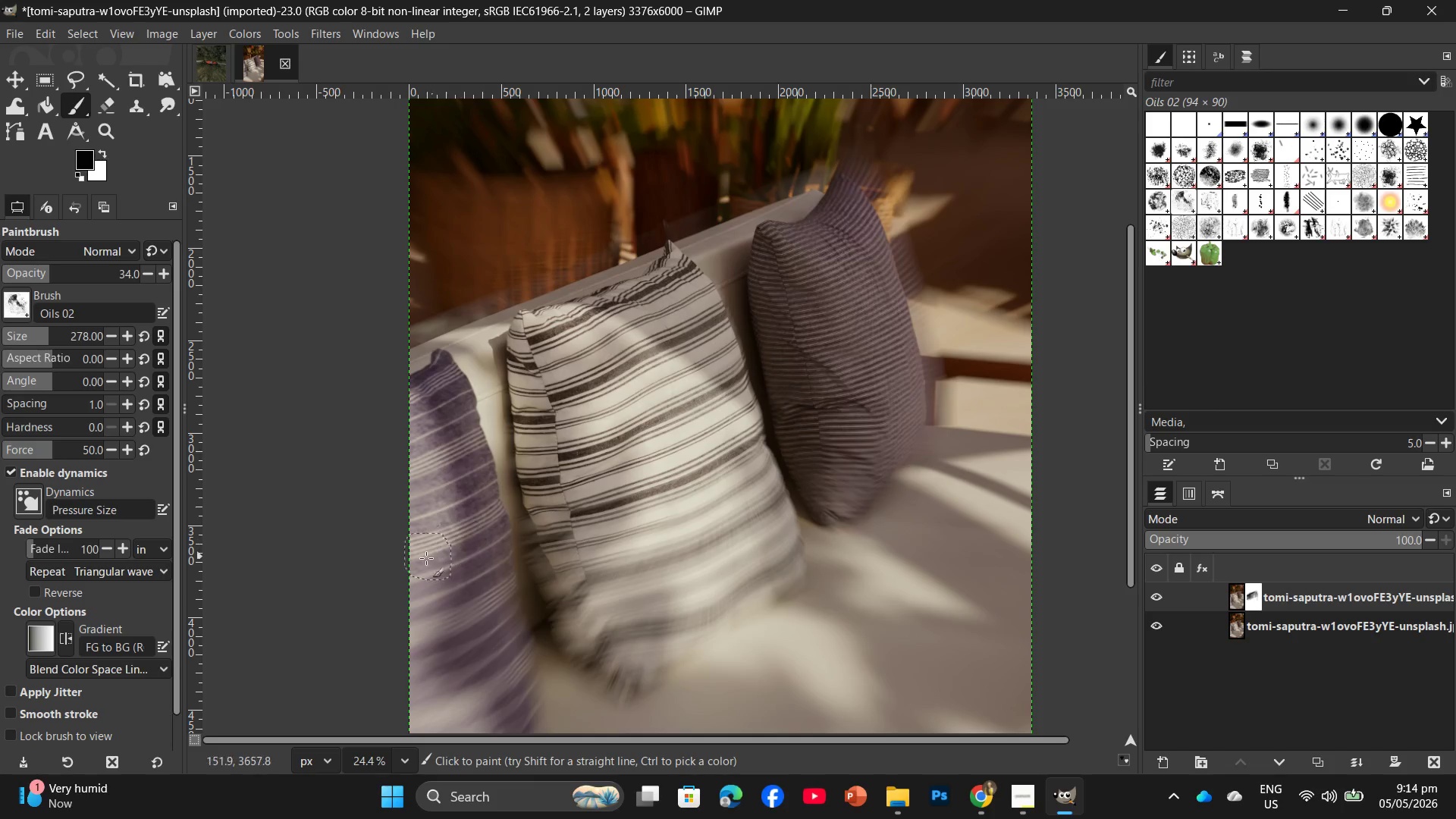 
left_click_drag(start_coordinate=[499, 522], to_coordinate=[604, 686])
 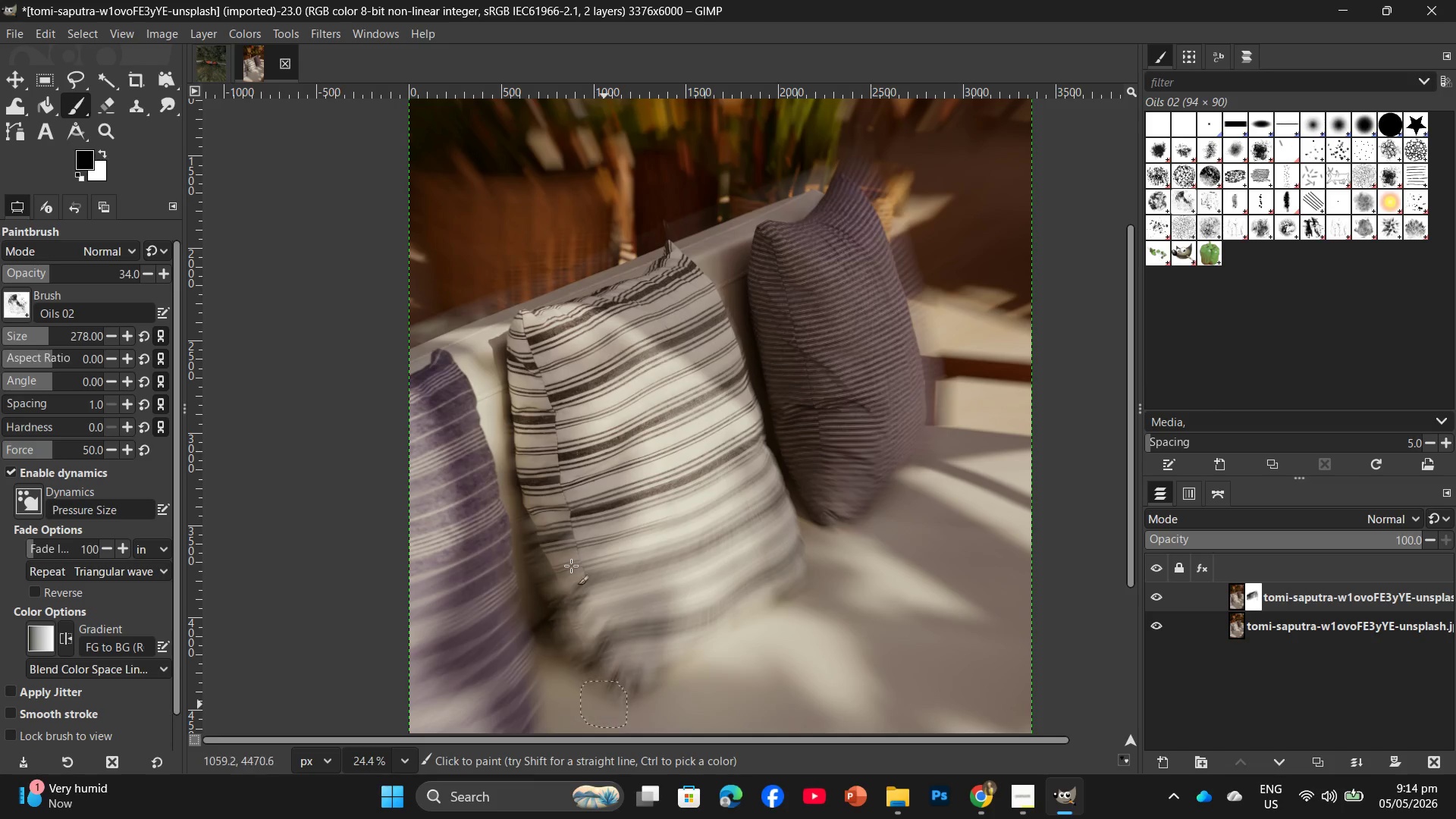 
left_click_drag(start_coordinate=[566, 550], to_coordinate=[552, 633])
 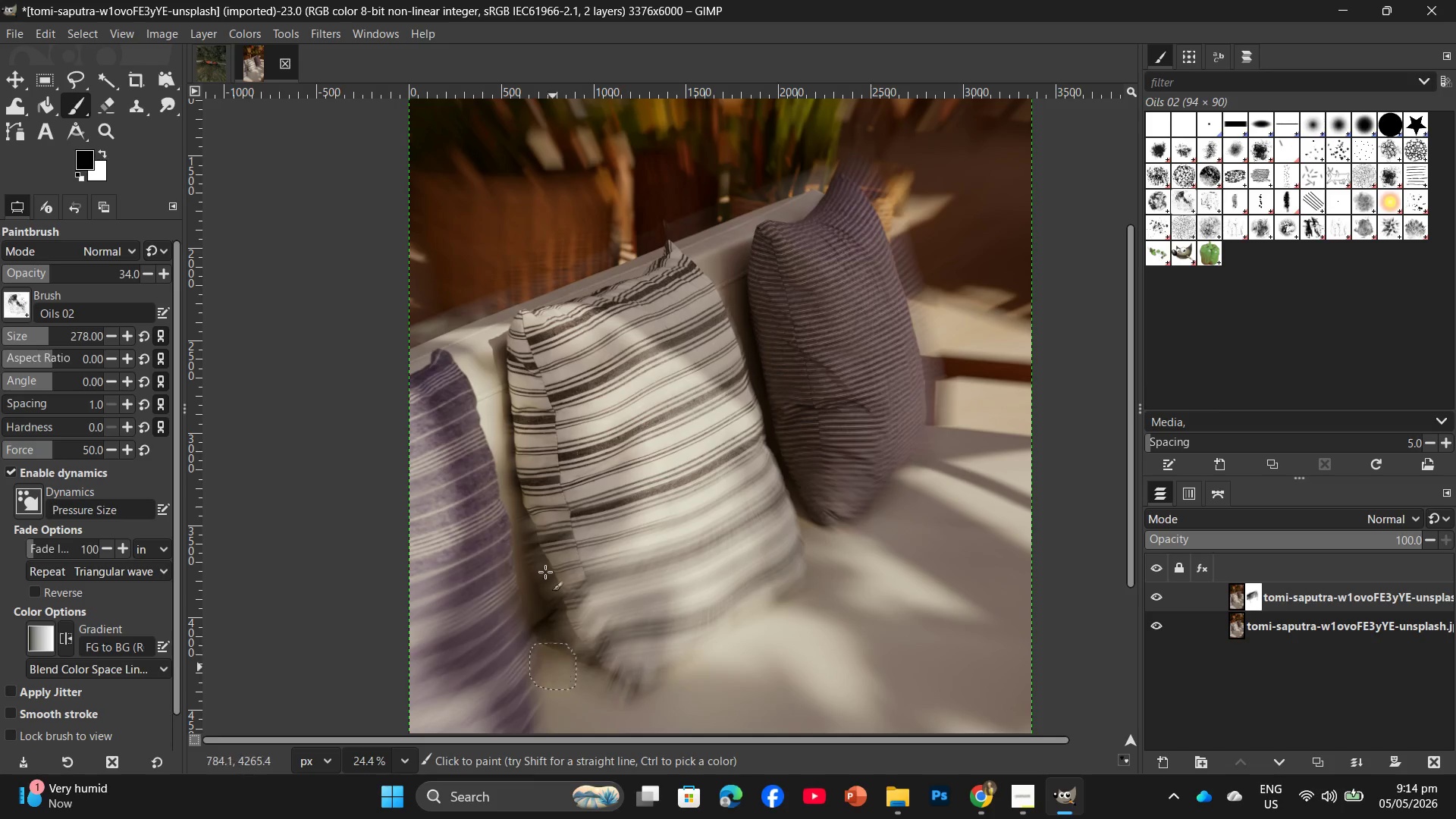 
left_click_drag(start_coordinate=[536, 530], to_coordinate=[532, 621])
 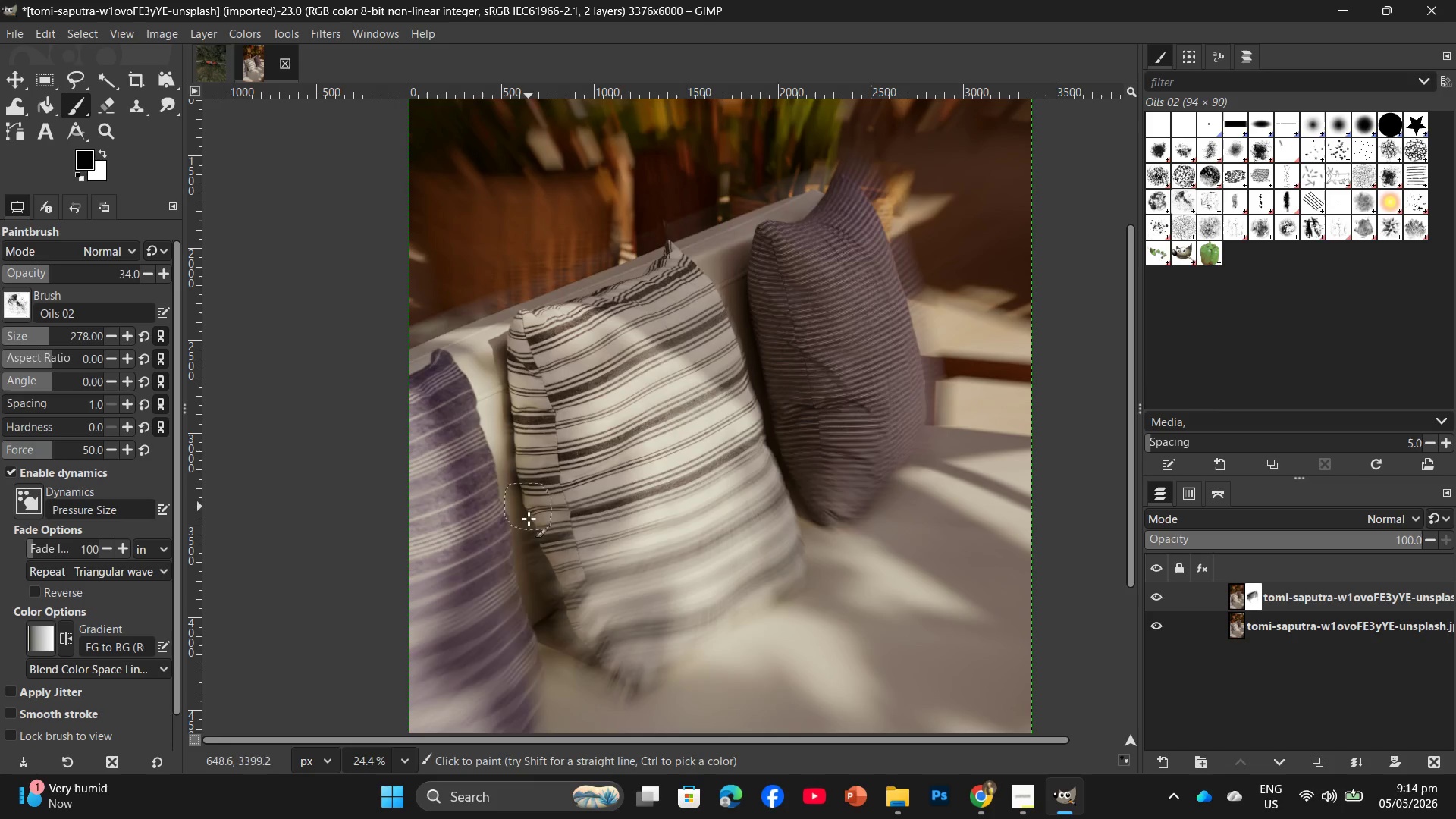 
left_click_drag(start_coordinate=[529, 507], to_coordinate=[514, 627])
 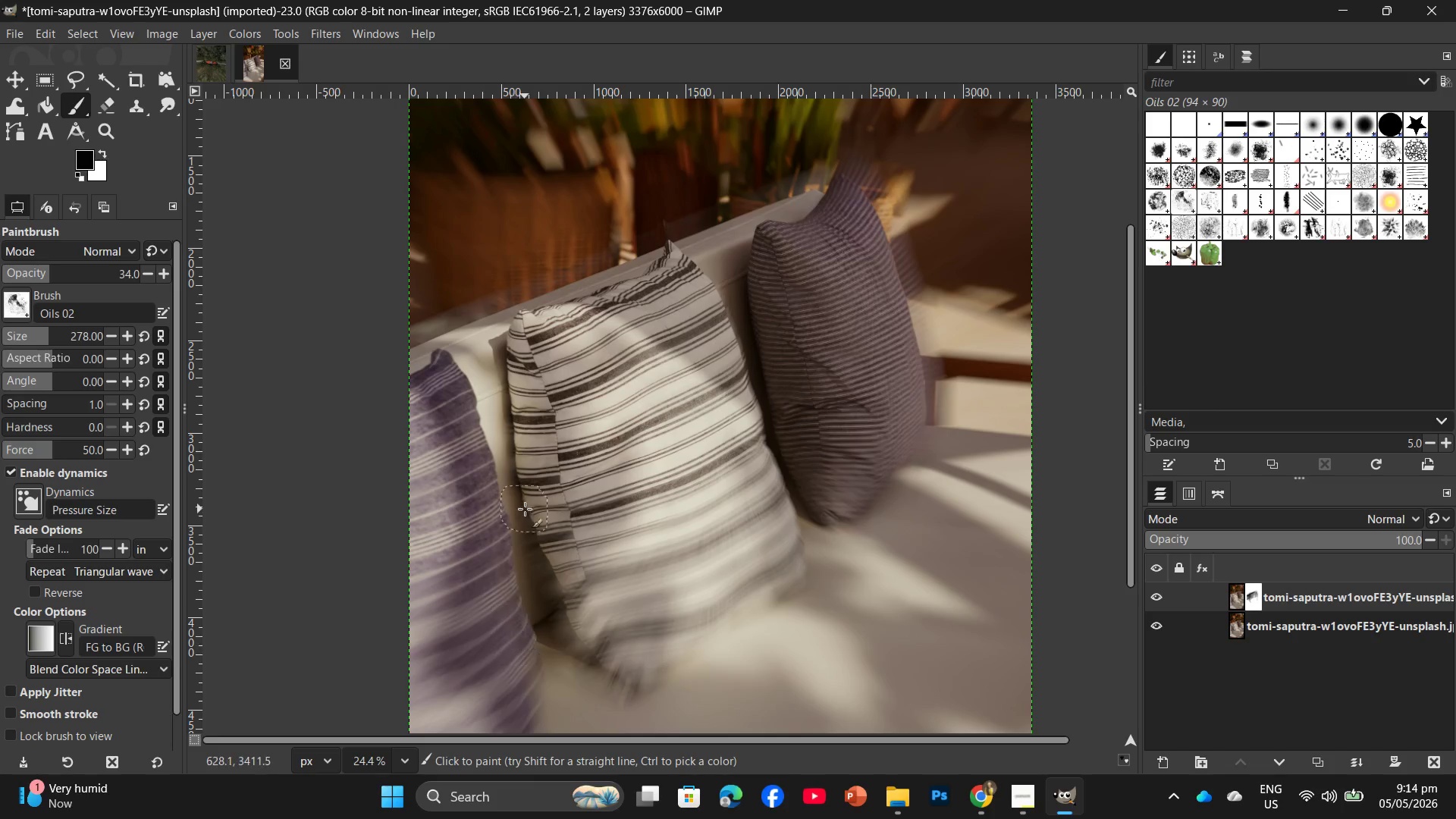 
left_click_drag(start_coordinate=[525, 509], to_coordinate=[537, 610])
 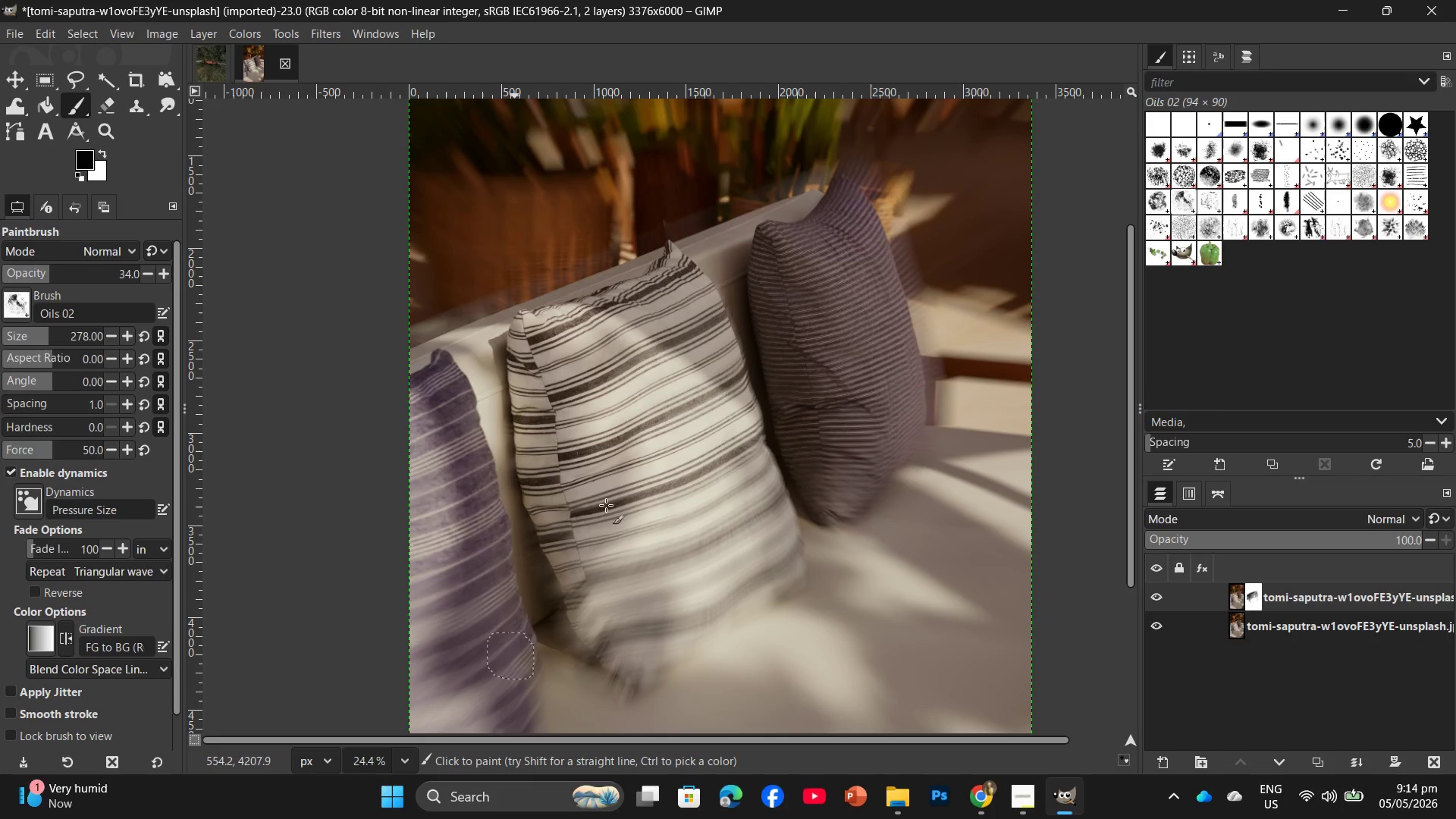 
left_click_drag(start_coordinate=[606, 505], to_coordinate=[516, 600])
 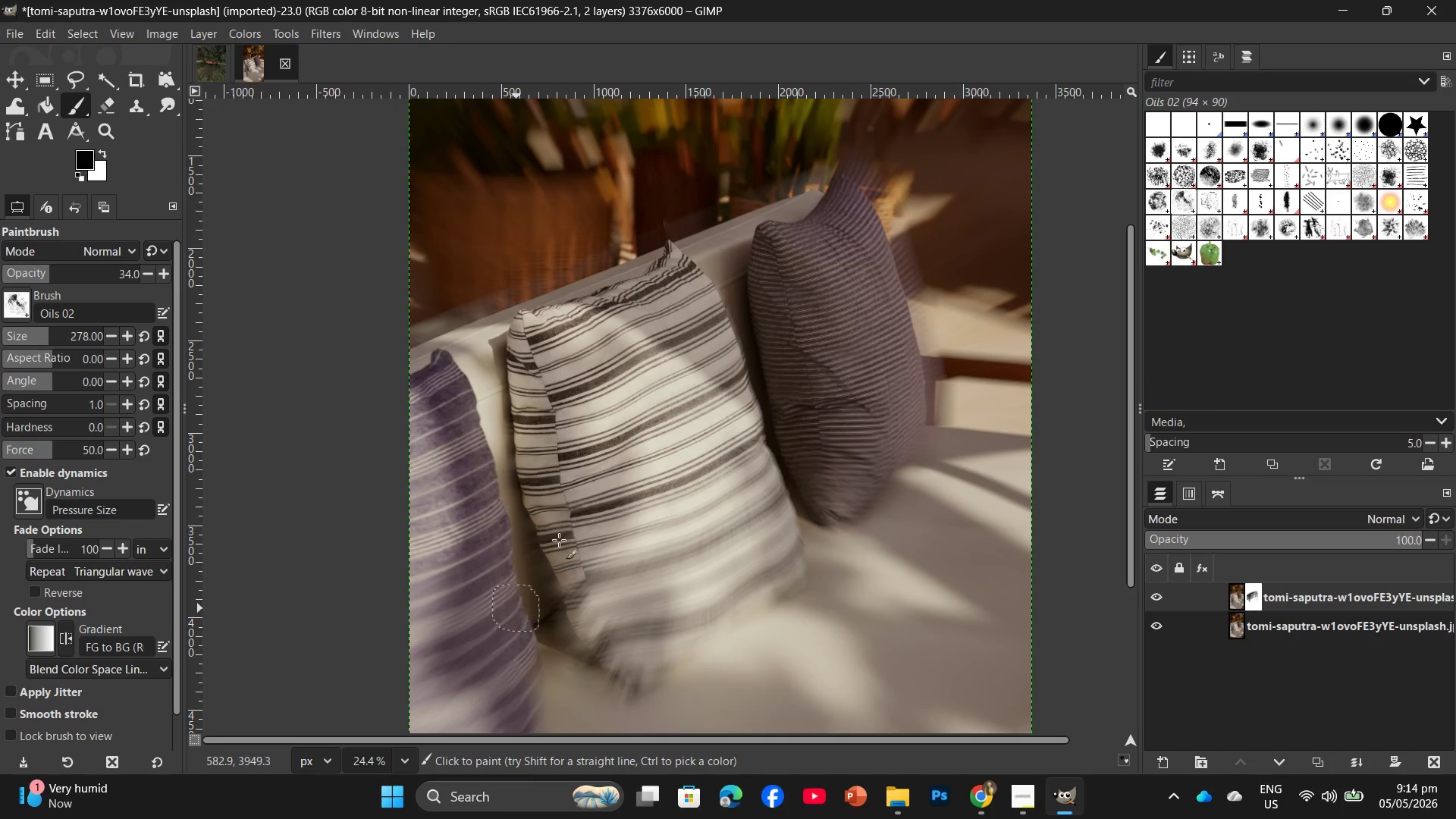 
left_click_drag(start_coordinate=[604, 530], to_coordinate=[592, 578])
 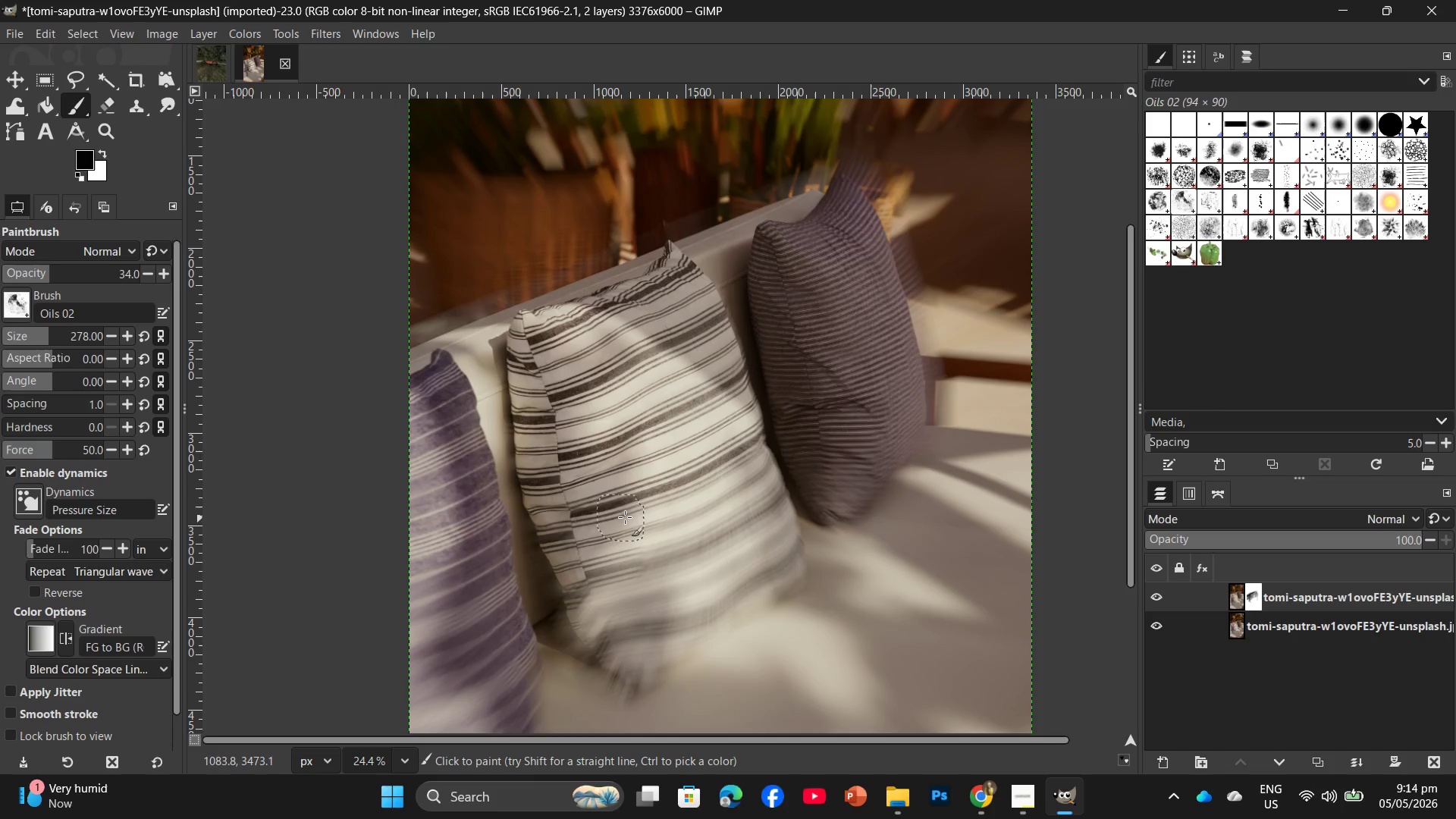 
left_click_drag(start_coordinate=[625, 517], to_coordinate=[571, 598])
 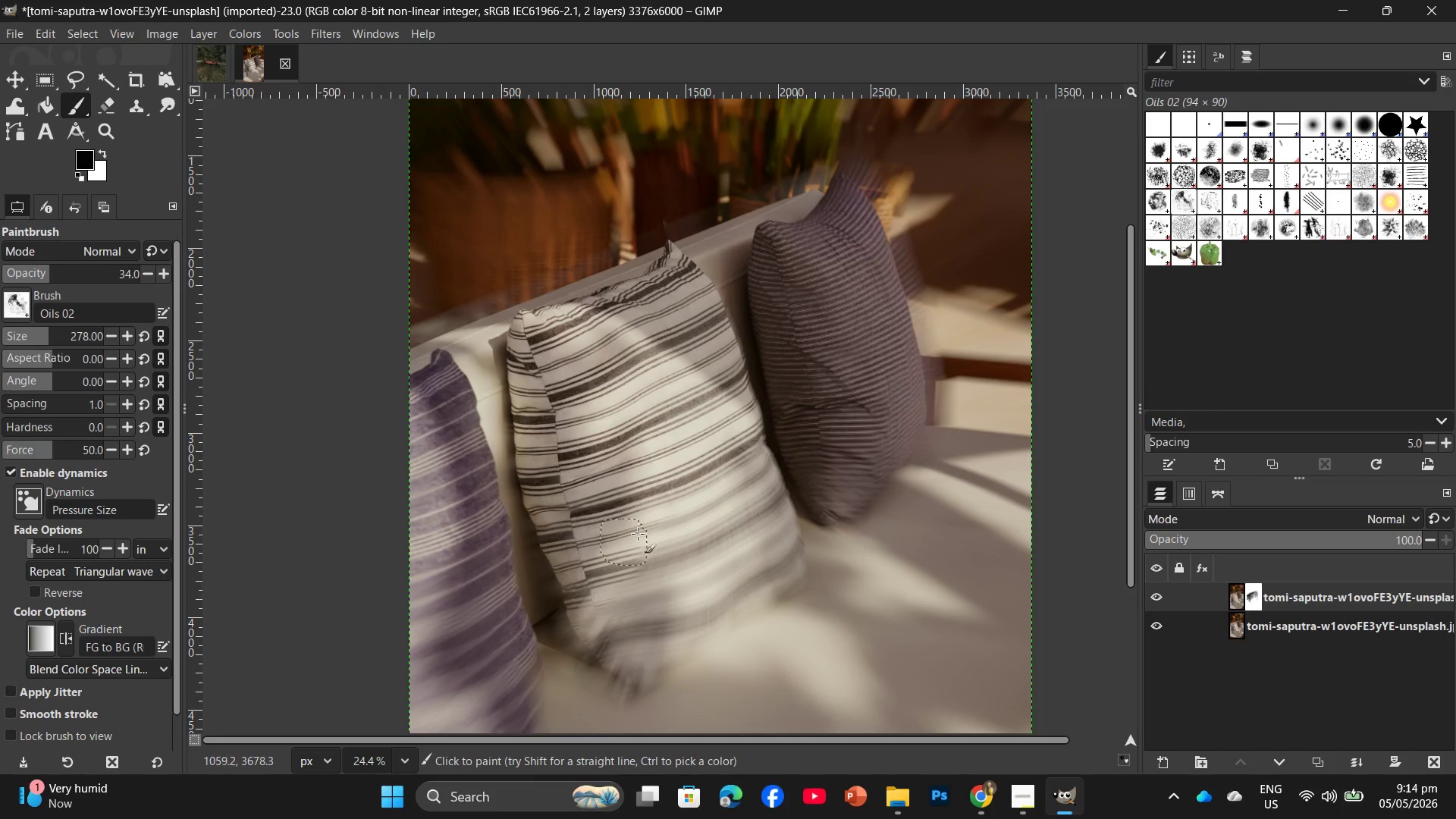 
left_click_drag(start_coordinate=[639, 533], to_coordinate=[529, 594])
 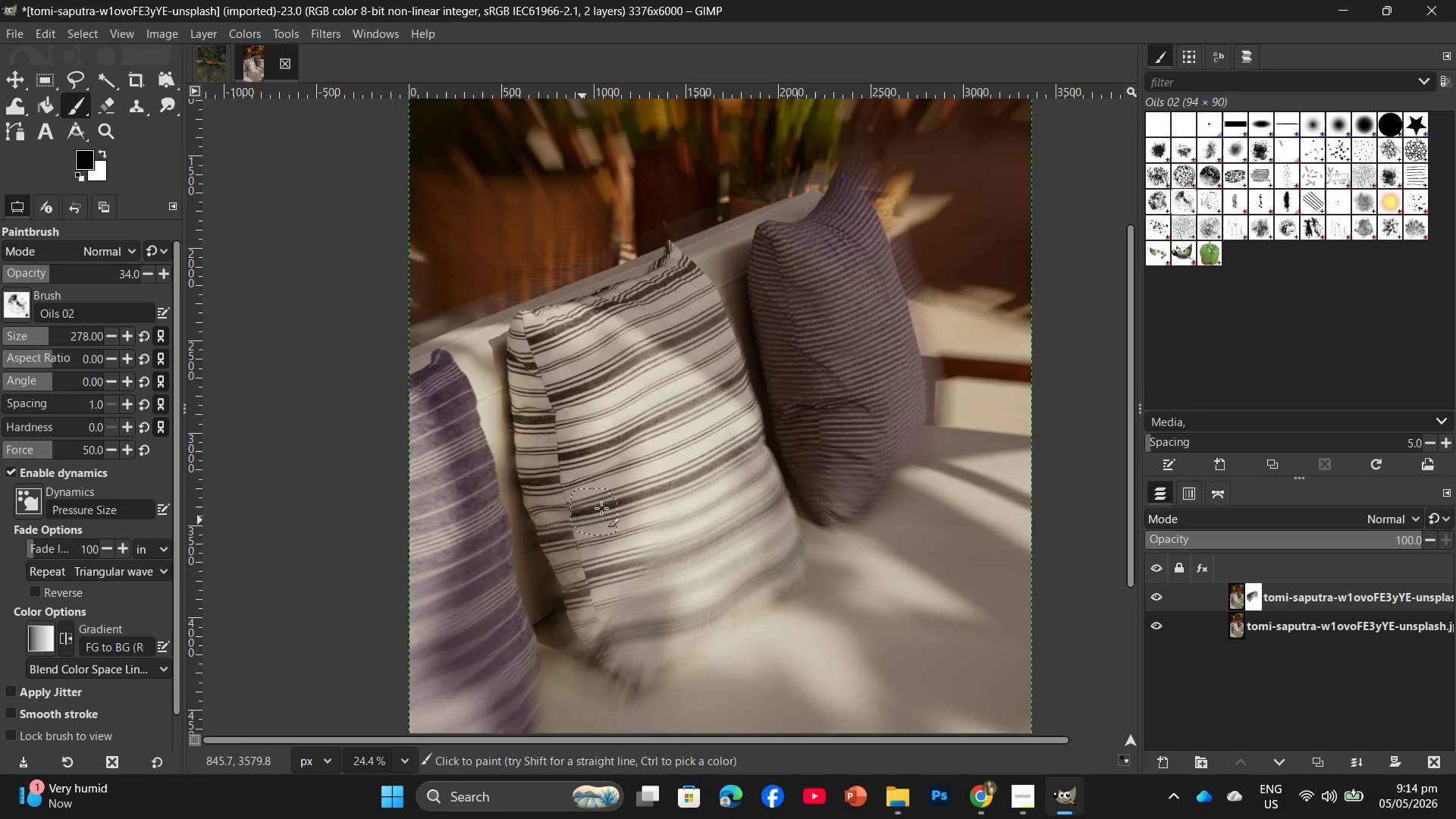 
left_click_drag(start_coordinate=[602, 508], to_coordinate=[562, 589])
 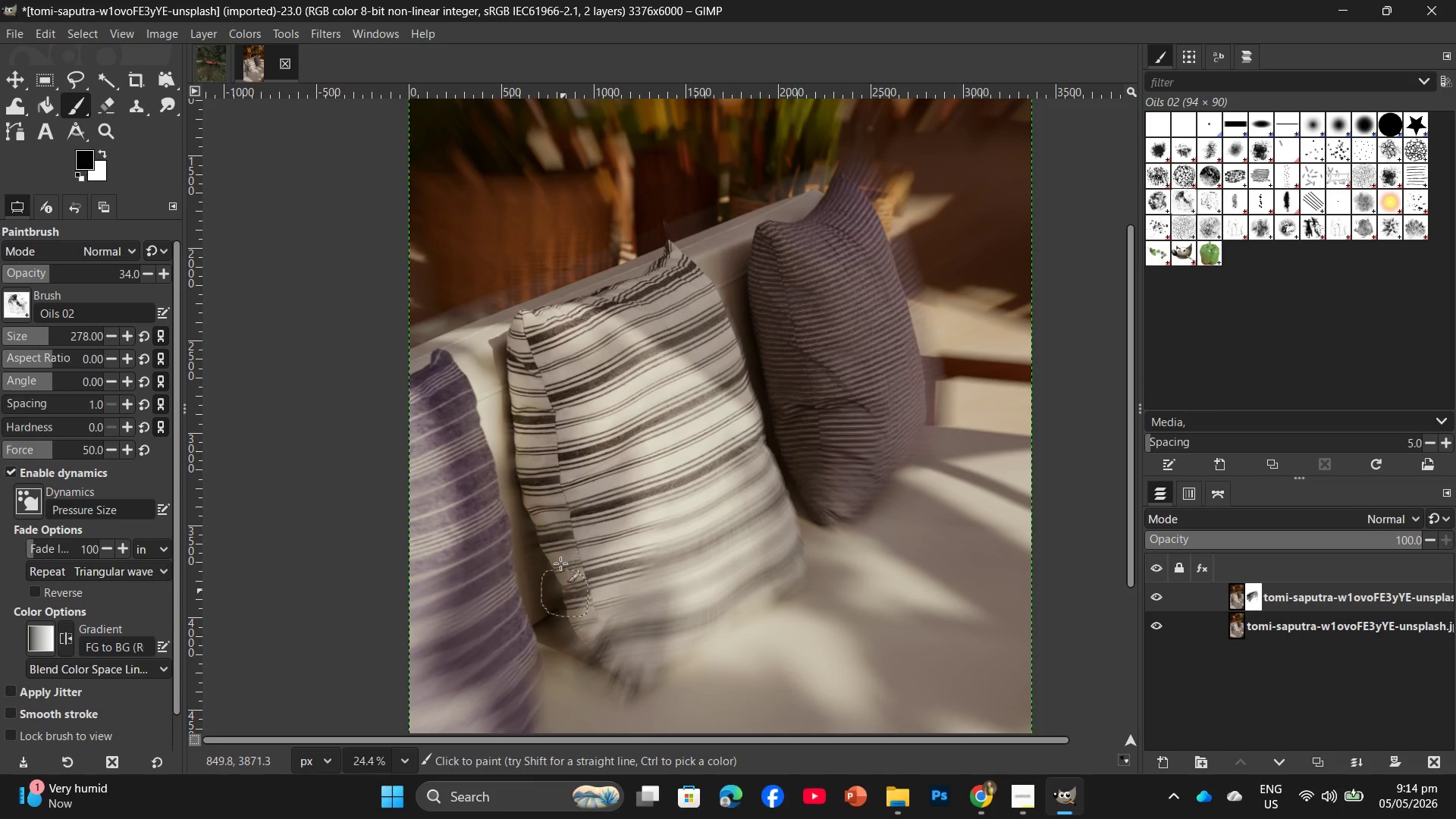 
left_click_drag(start_coordinate=[574, 535], to_coordinate=[400, 671])
 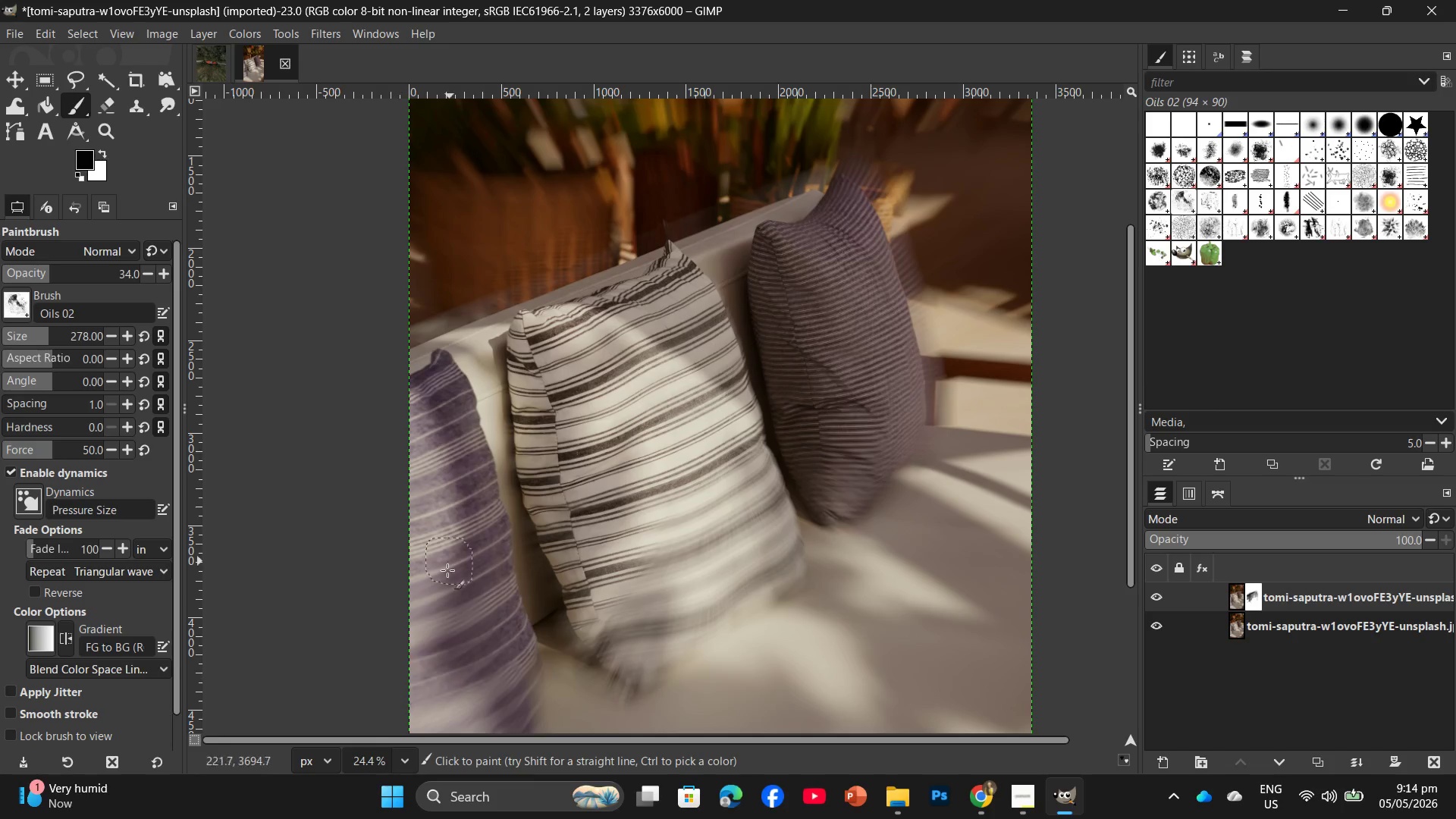 
left_click_drag(start_coordinate=[450, 561], to_coordinate=[377, 701])
 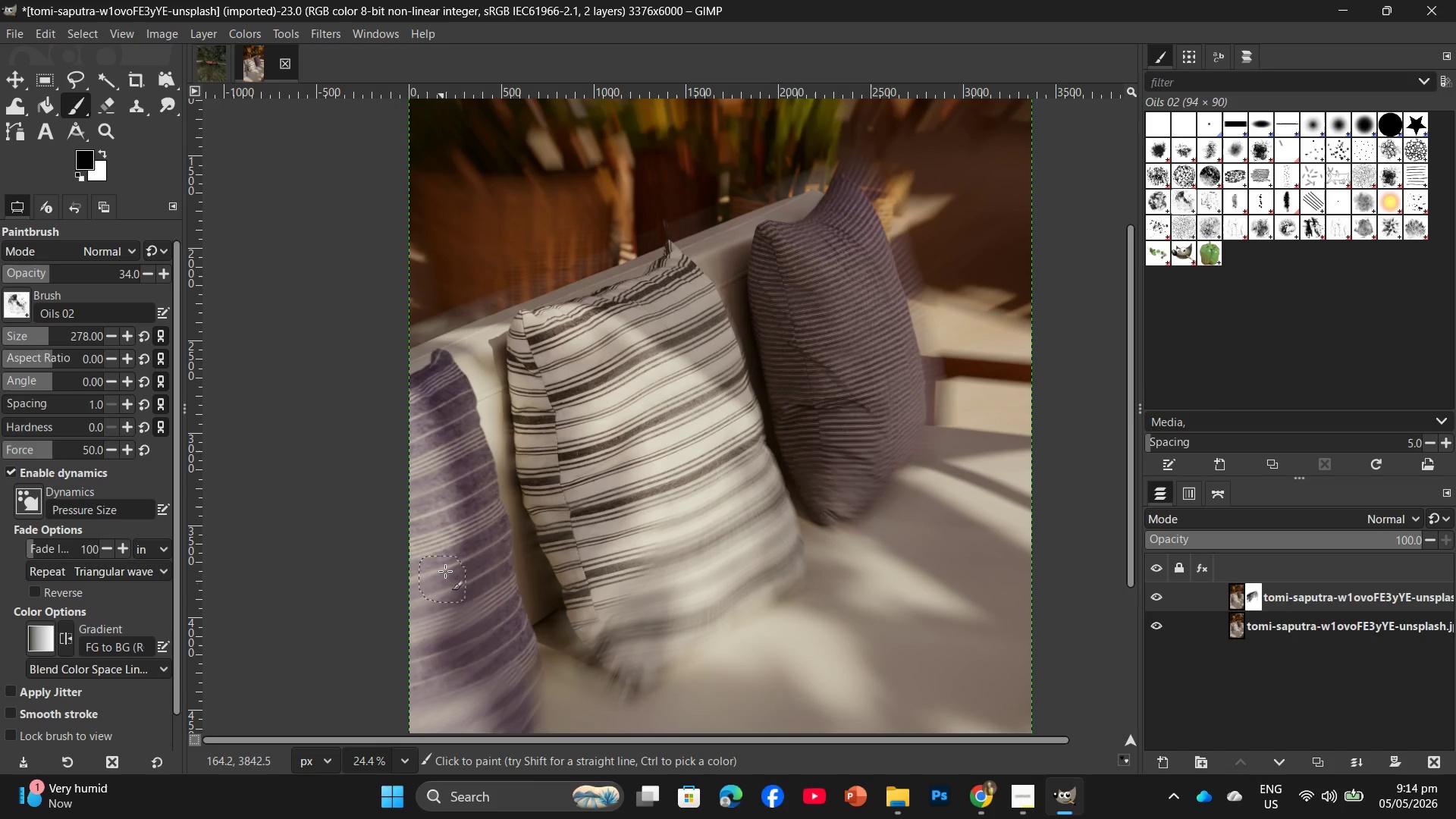 
left_click_drag(start_coordinate=[445, 570], to_coordinate=[394, 684])
 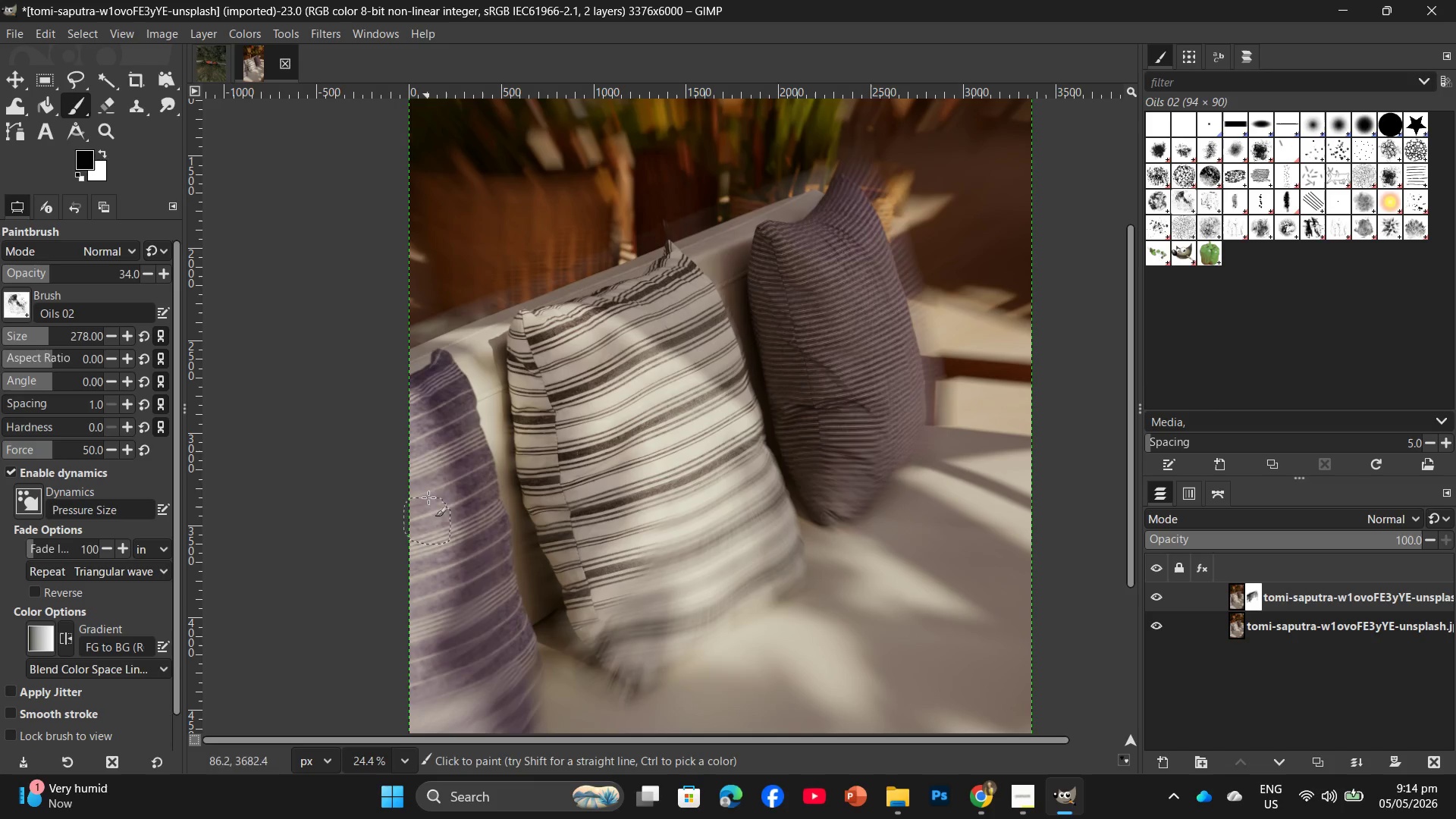 
left_click_drag(start_coordinate=[430, 483], to_coordinate=[402, 689])
 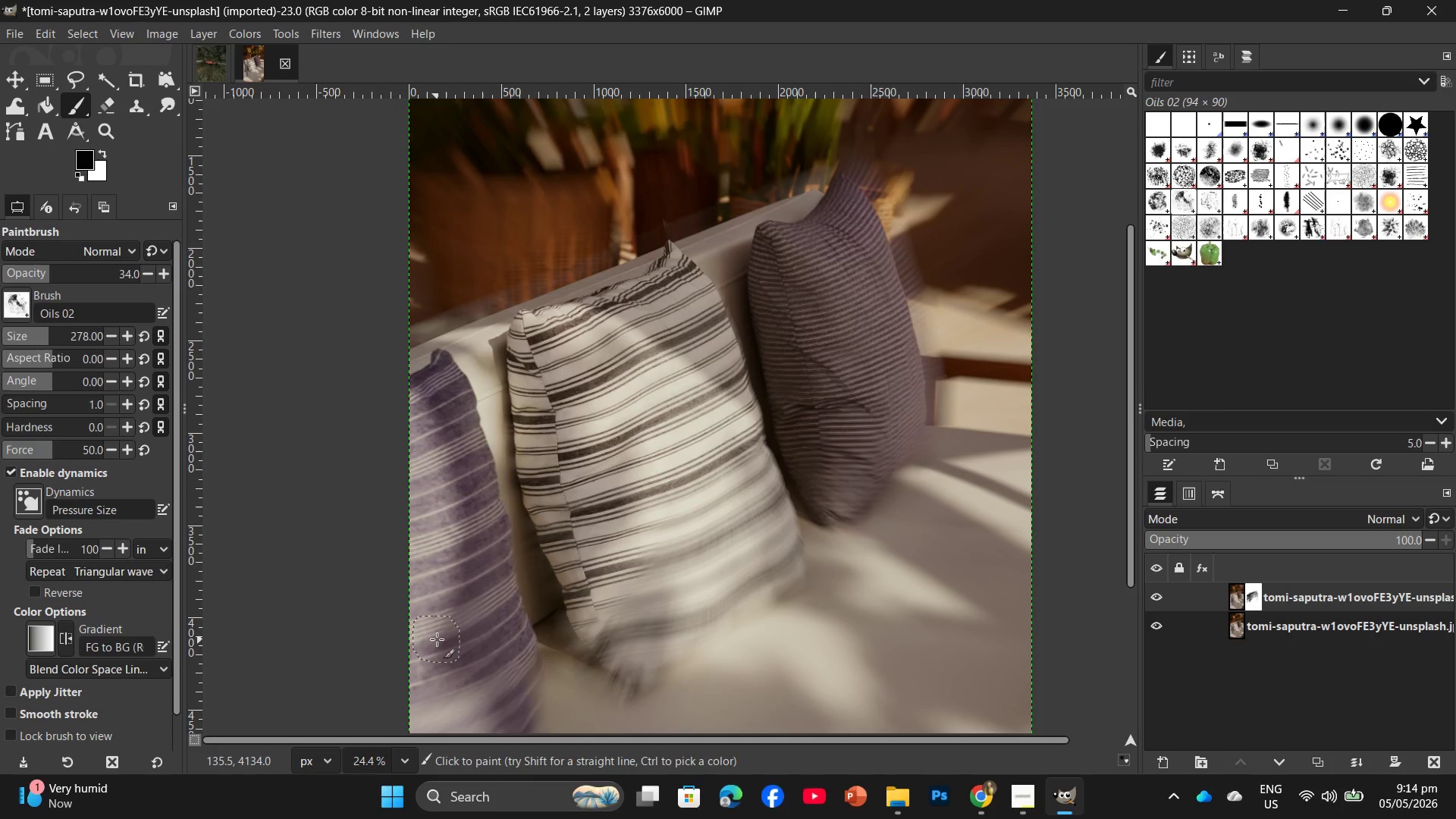 
left_click_drag(start_coordinate=[438, 641], to_coordinate=[438, 688])
 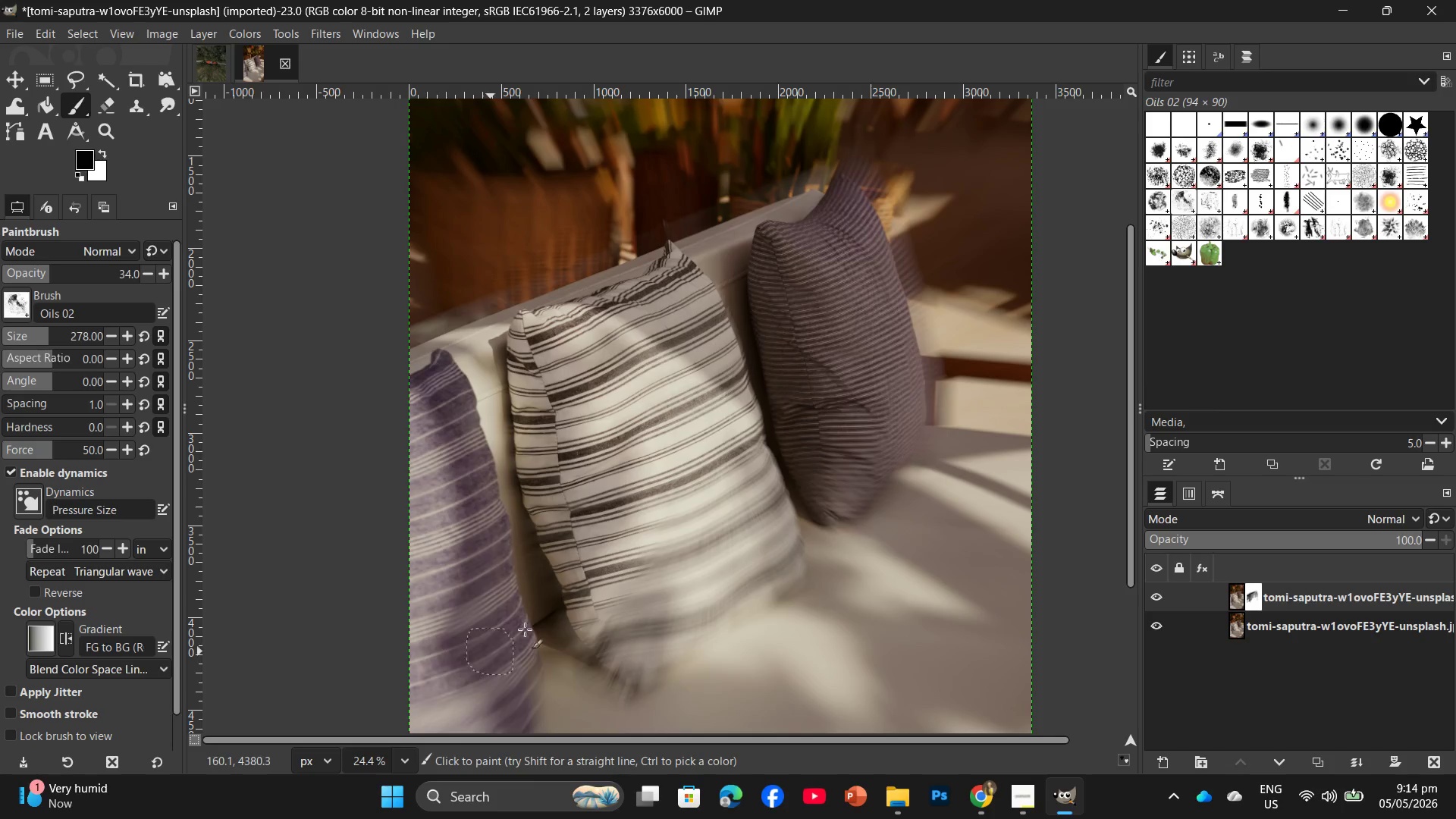 
left_click_drag(start_coordinate=[532, 623], to_coordinate=[496, 717])
 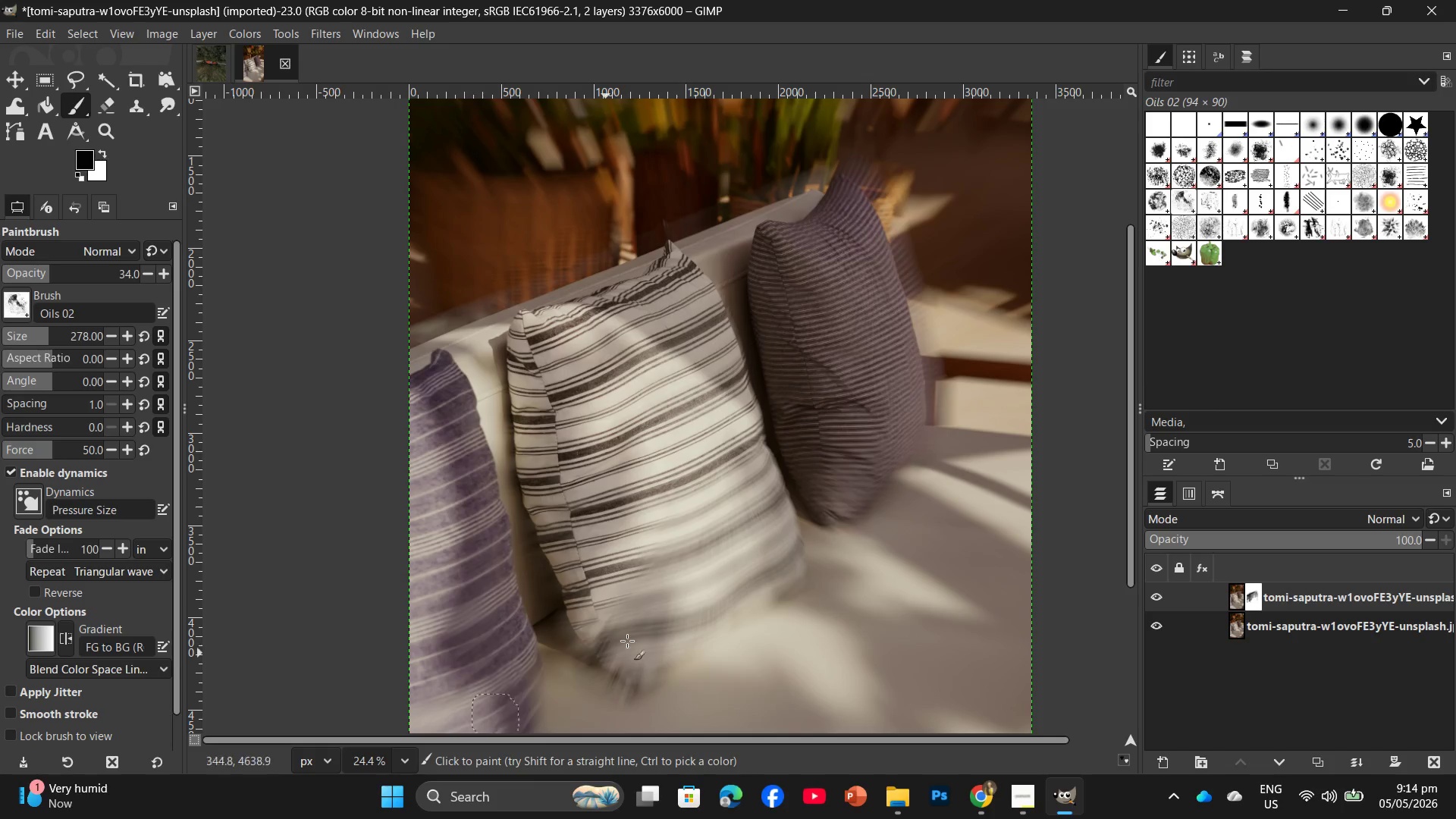 
left_click_drag(start_coordinate=[629, 639], to_coordinate=[592, 704])
 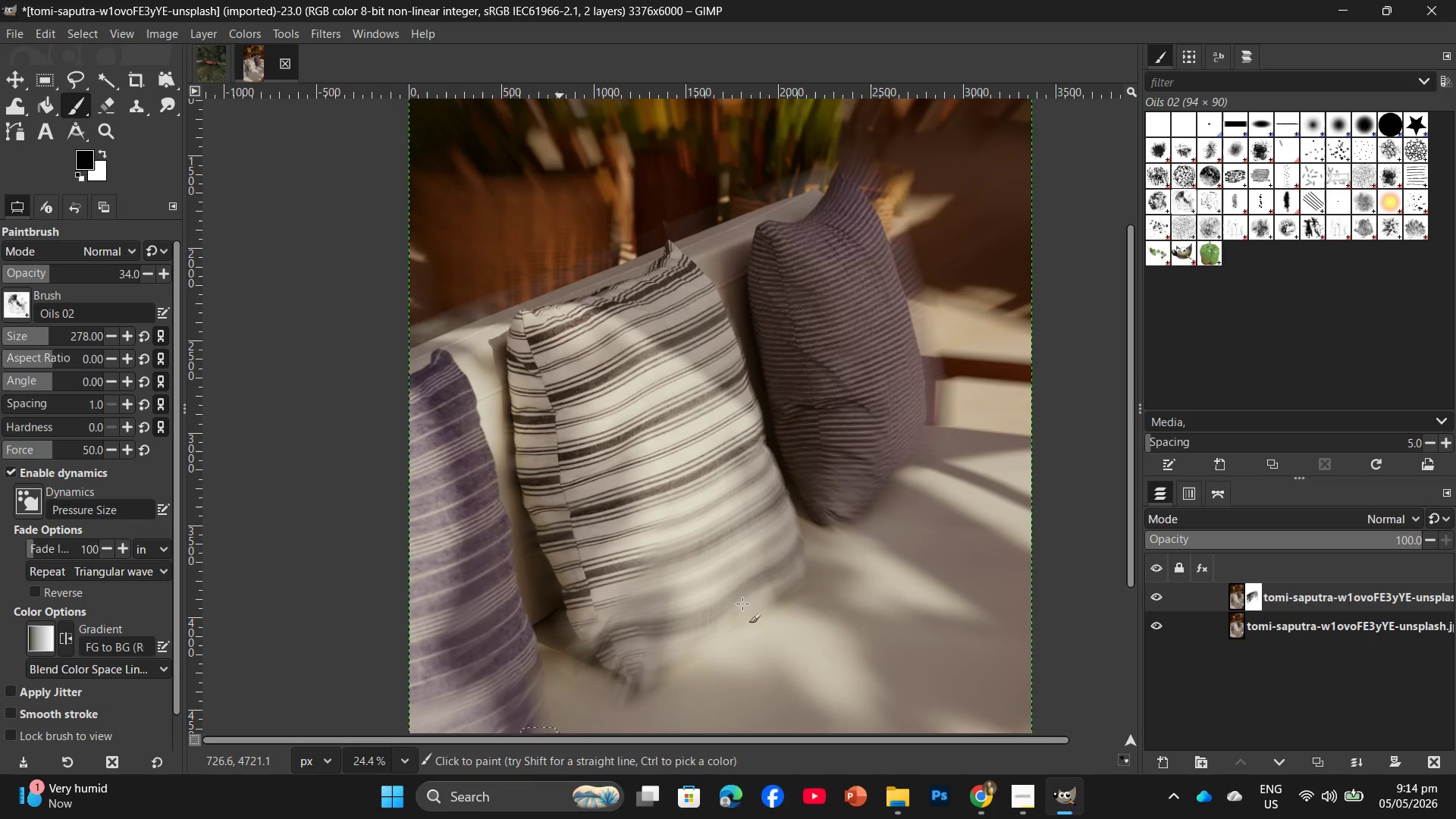 
left_click_drag(start_coordinate=[742, 604], to_coordinate=[518, 720])
 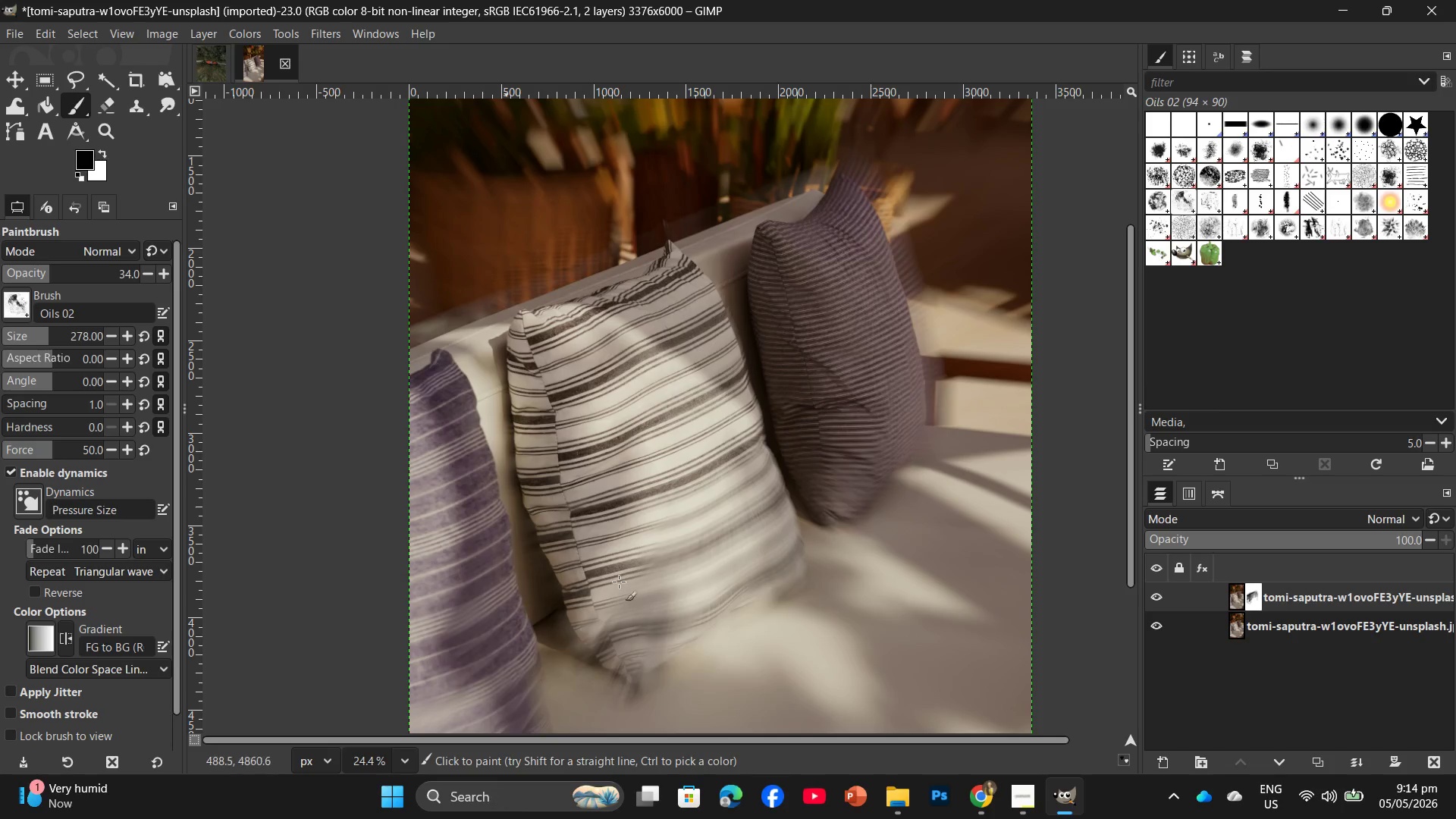 
left_click_drag(start_coordinate=[623, 578], to_coordinate=[572, 708])
 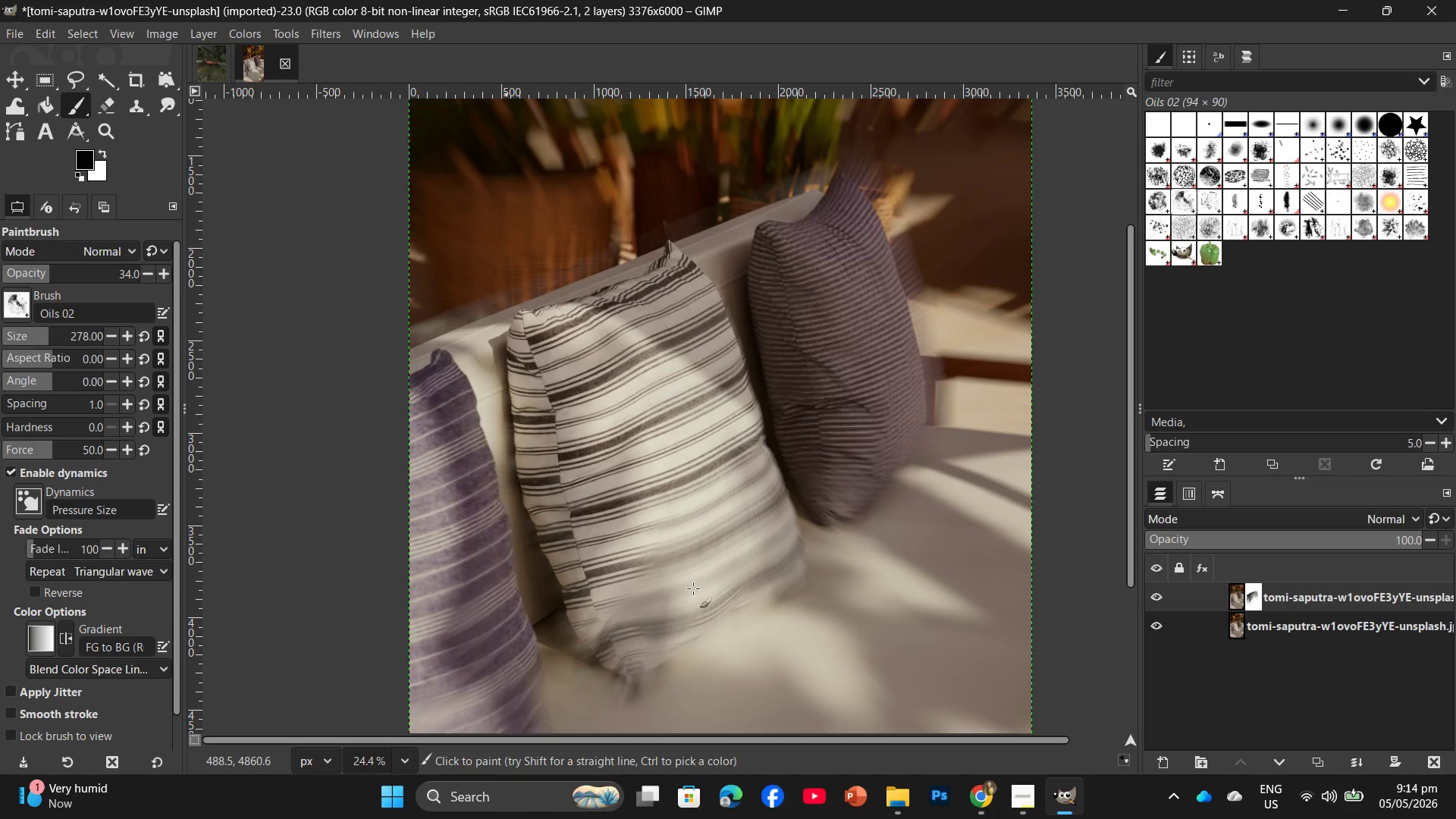 
left_click_drag(start_coordinate=[693, 588], to_coordinate=[1094, 670])
 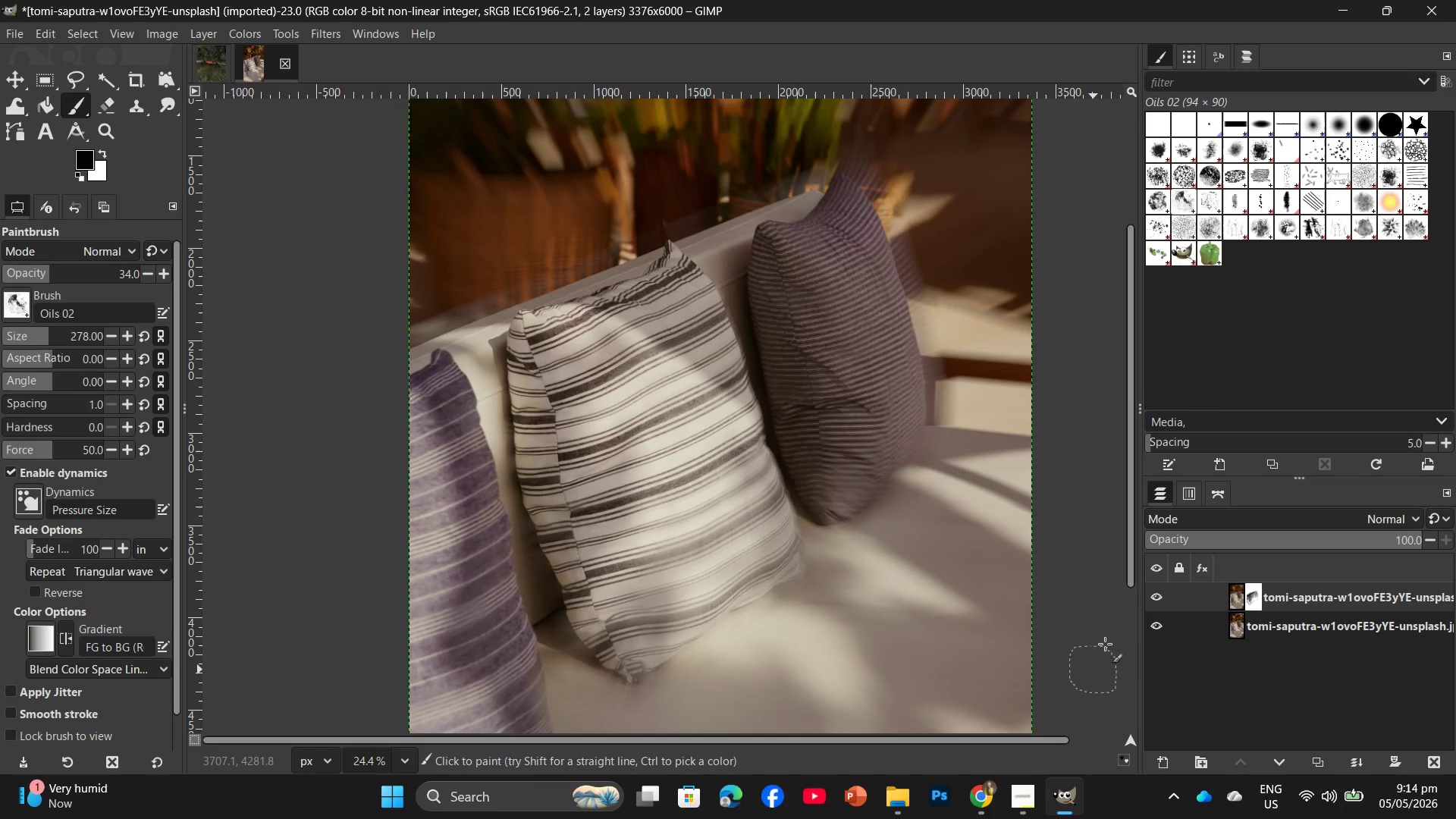 
left_click_drag(start_coordinate=[1088, 645], to_coordinate=[1010, 634])
 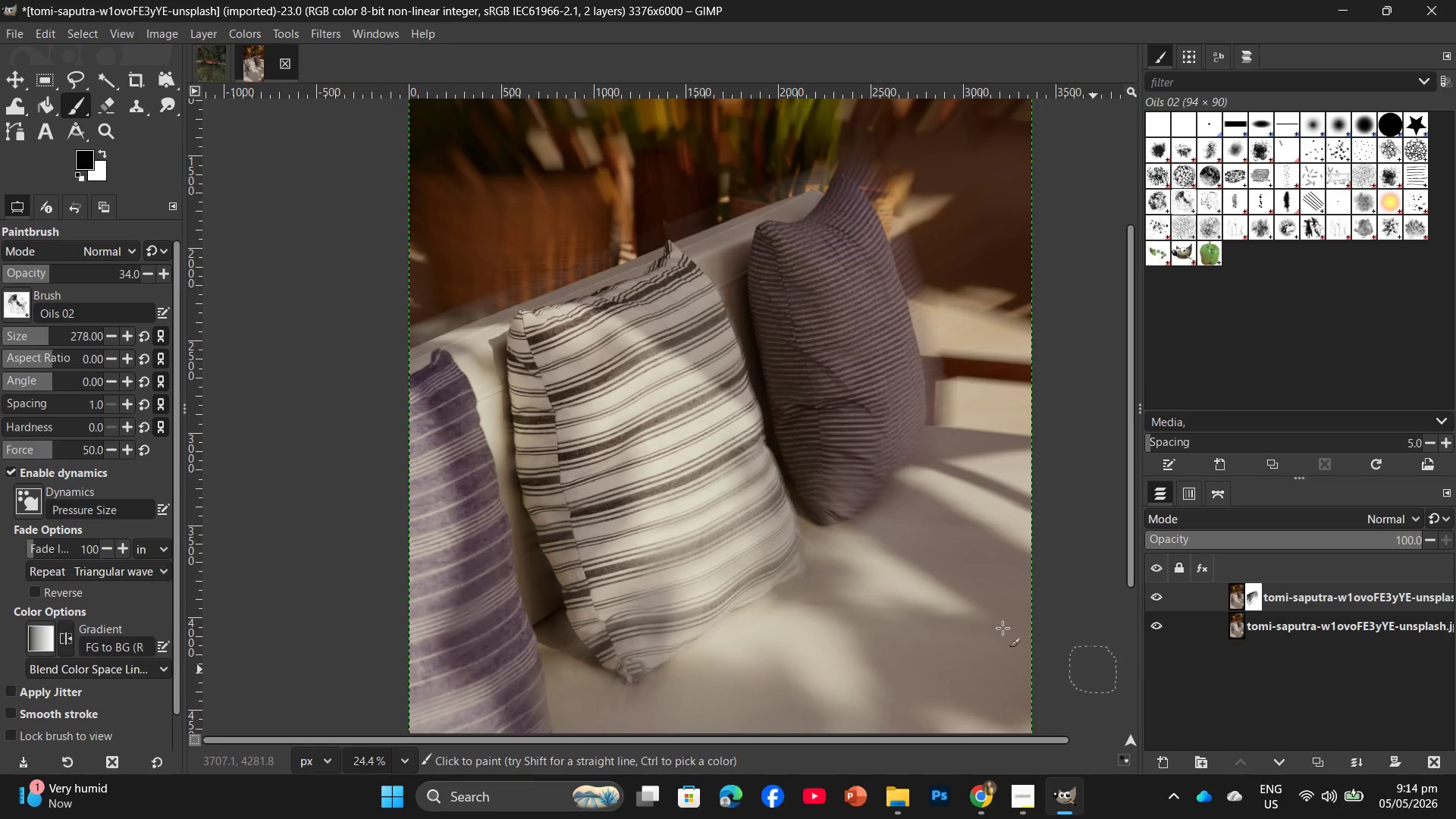 
left_click_drag(start_coordinate=[1003, 628], to_coordinate=[1012, 617])
 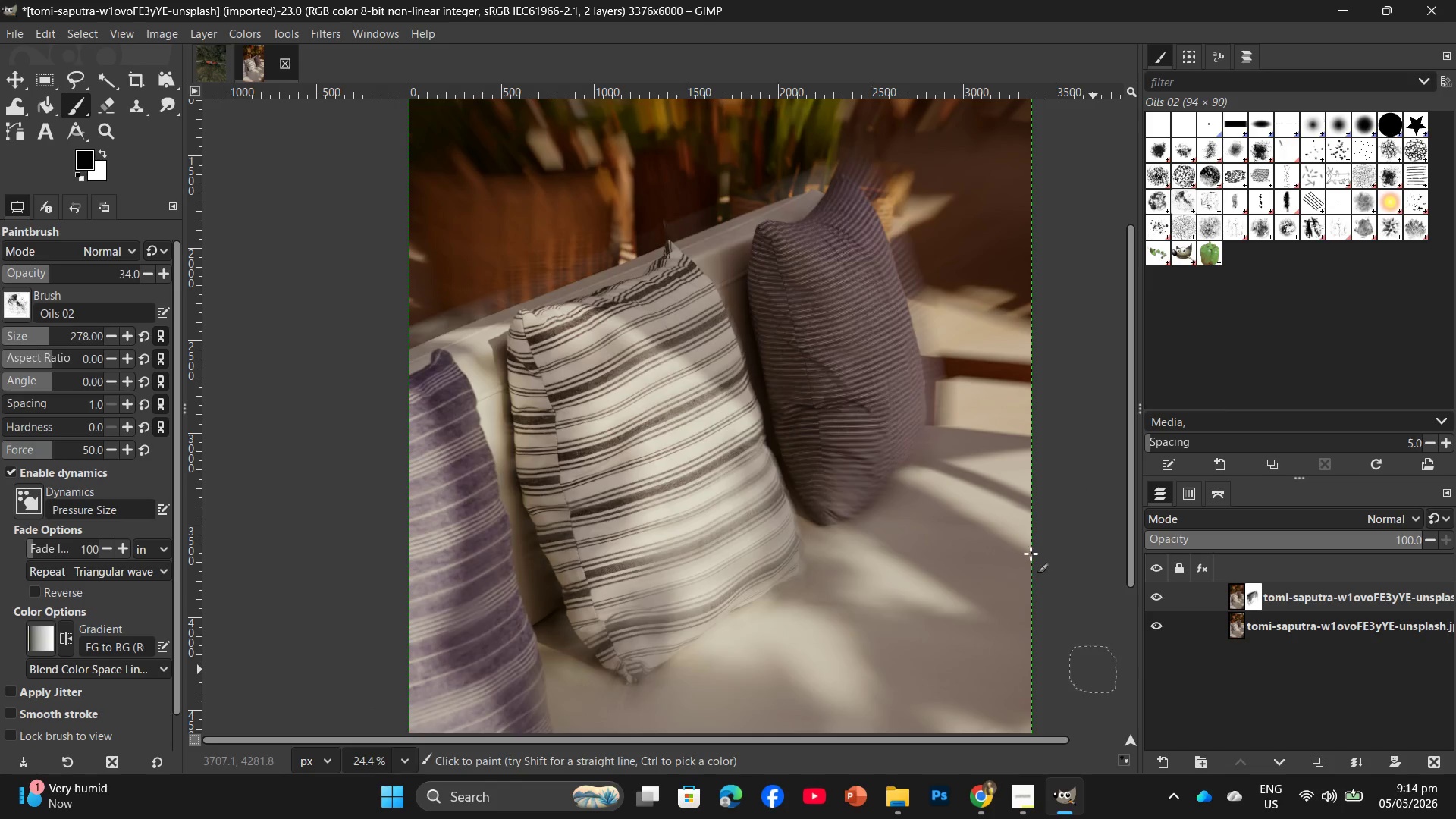 
left_click_drag(start_coordinate=[1028, 554], to_coordinate=[949, 648])
 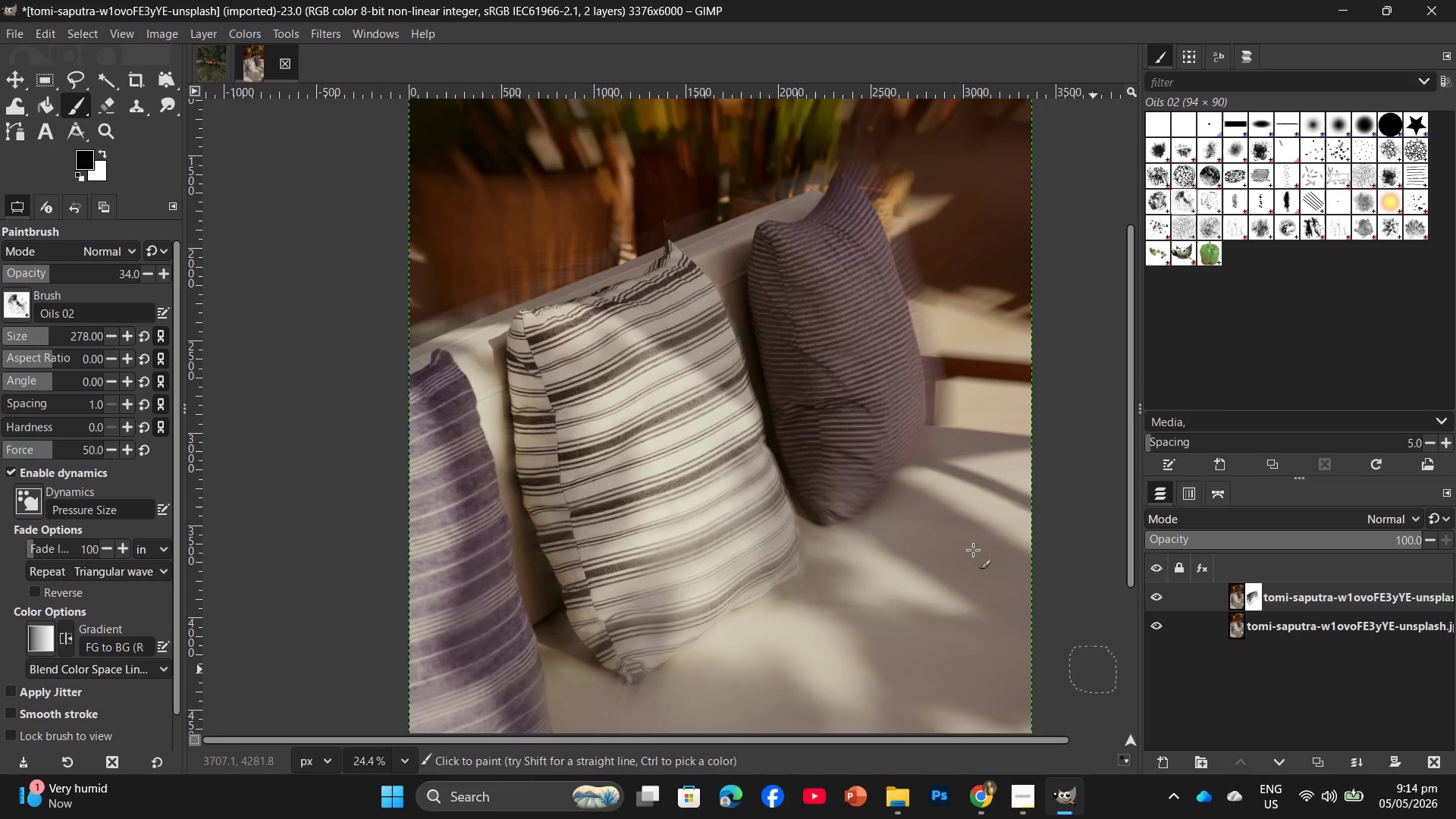 
left_click_drag(start_coordinate=[973, 537], to_coordinate=[933, 616])
 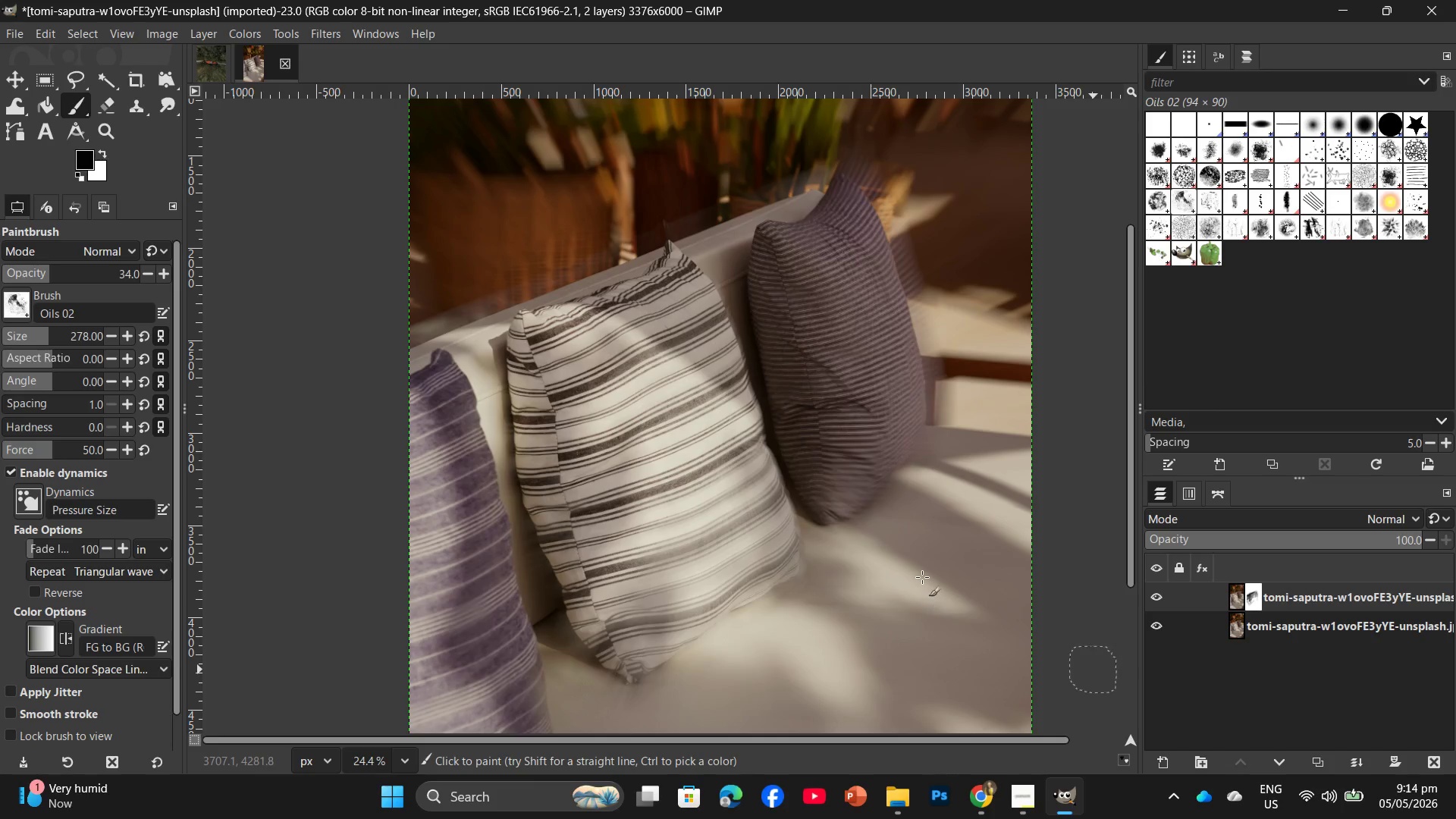 
left_click_drag(start_coordinate=[922, 577], to_coordinate=[912, 596])
 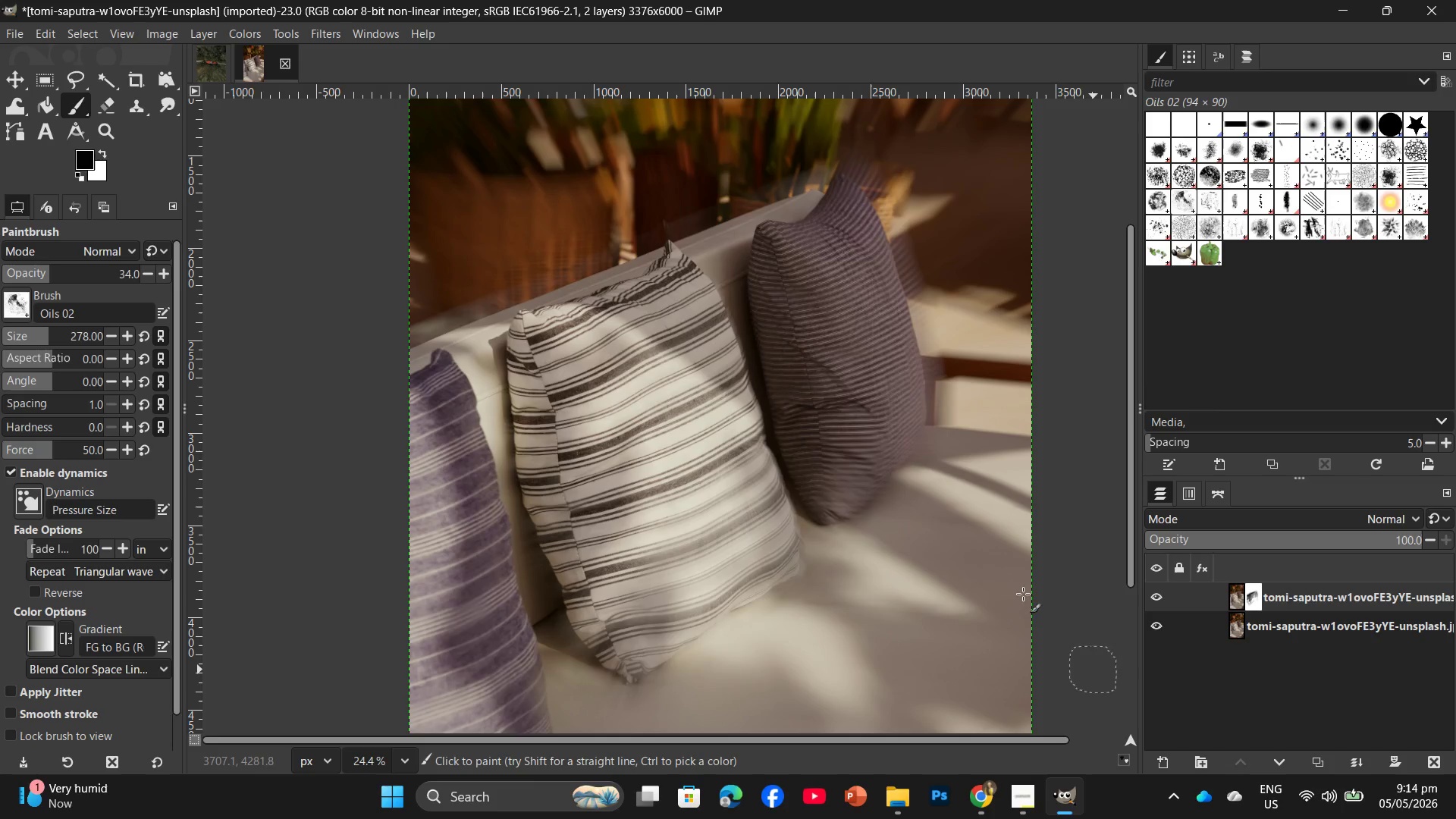 
left_click_drag(start_coordinate=[1016, 595], to_coordinate=[890, 570])
 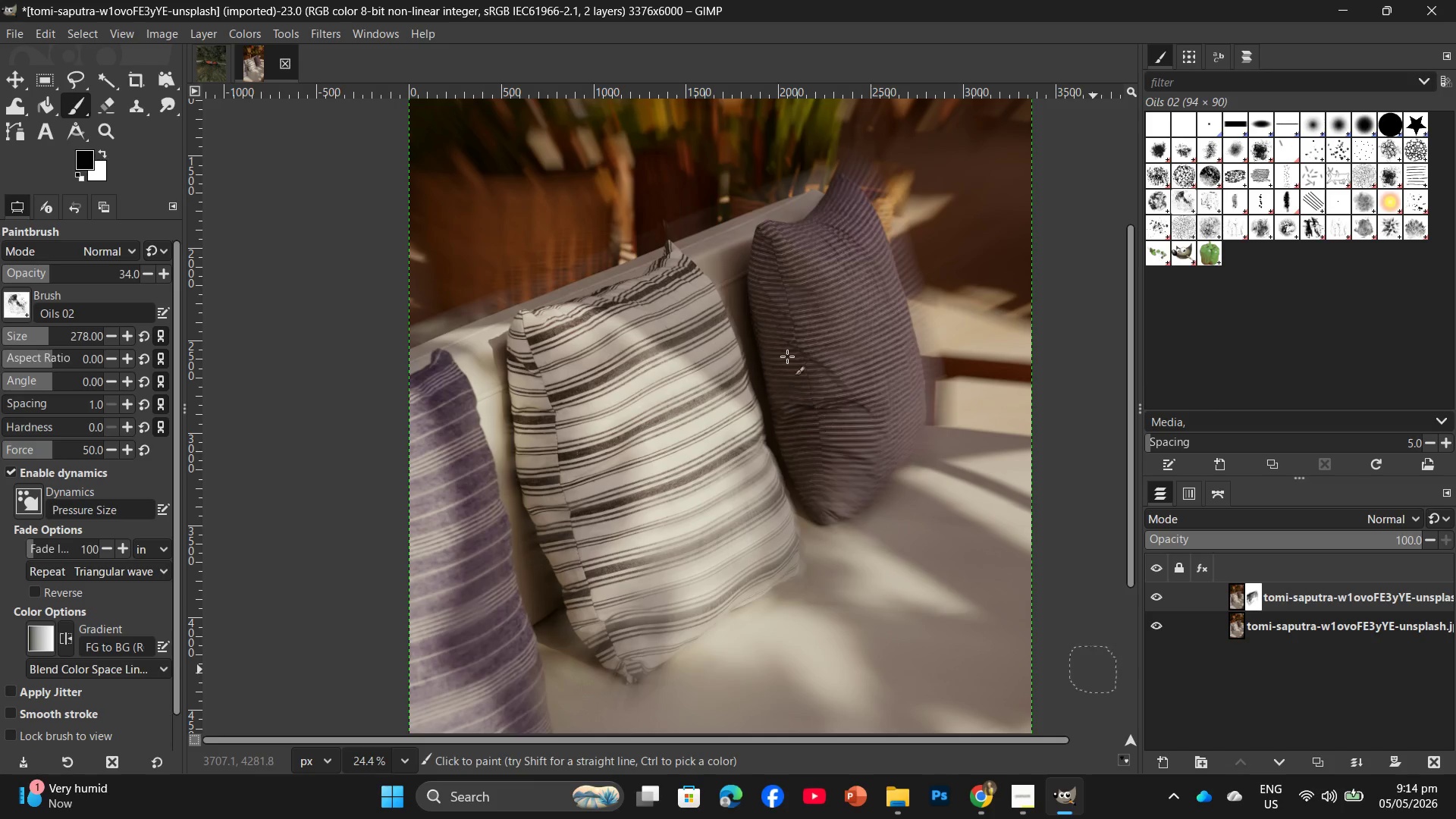 
left_click_drag(start_coordinate=[787, 355], to_coordinate=[778, 482])
 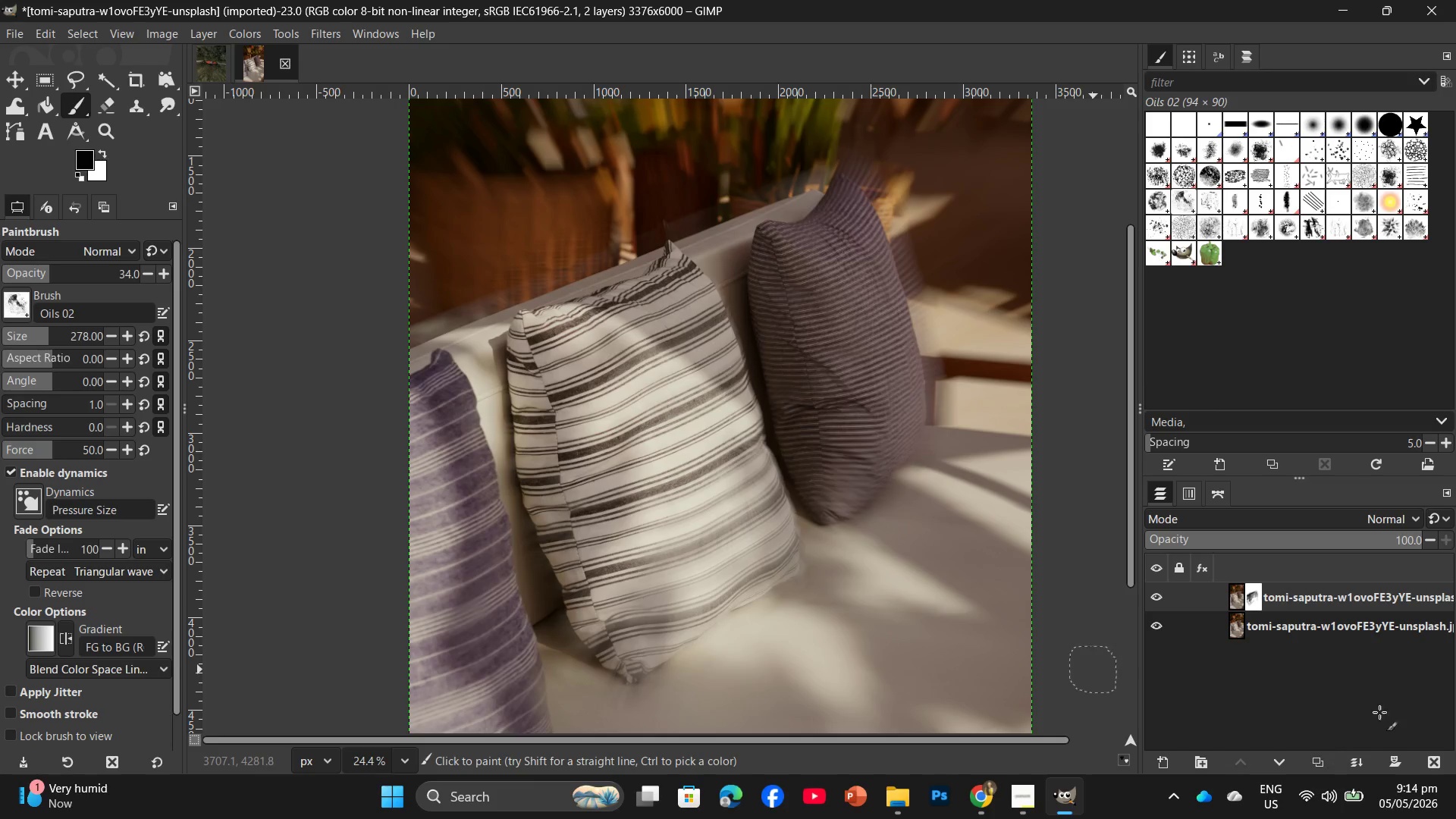 
left_click([1352, 633])
 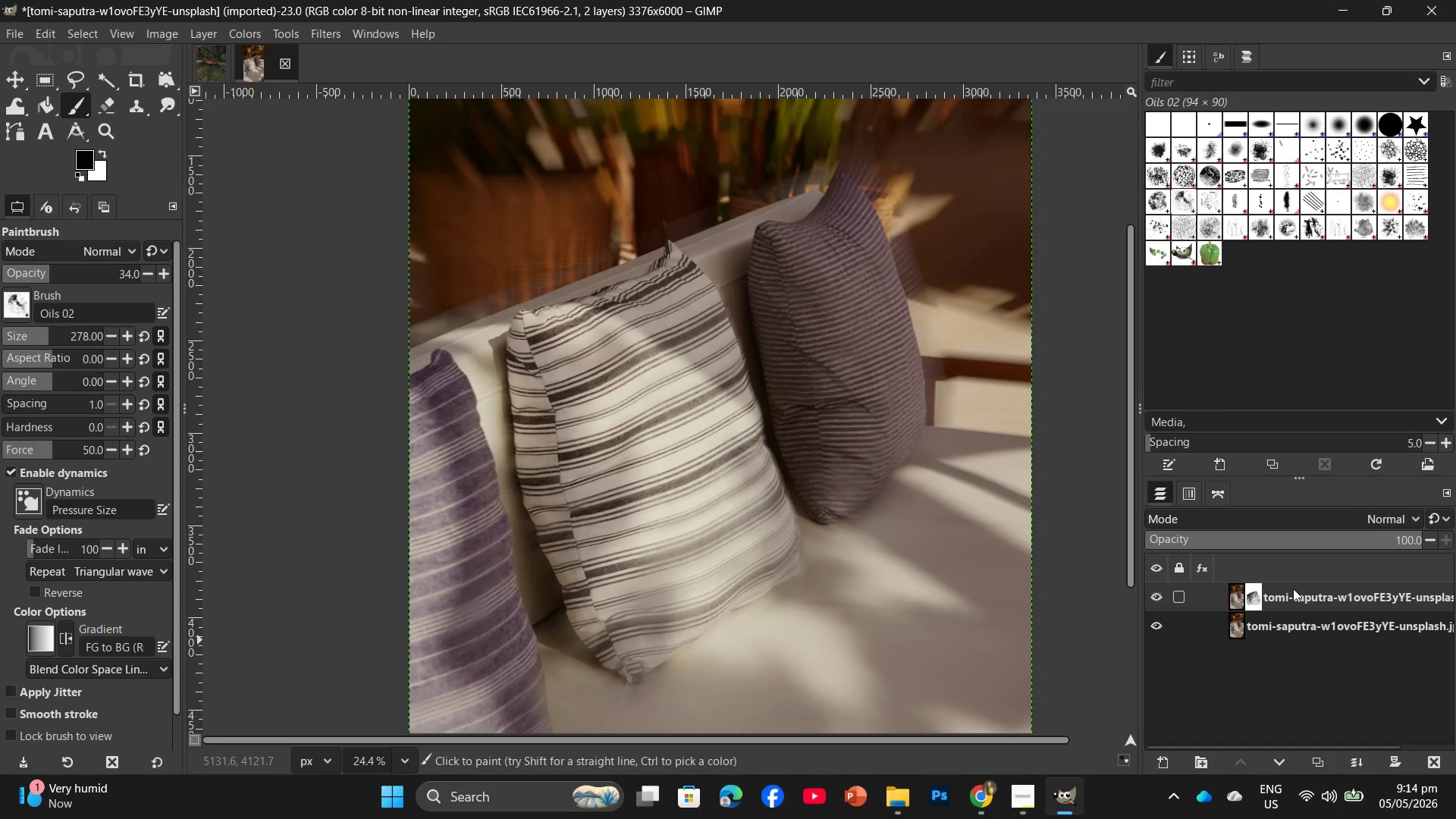 
left_click([1293, 598])
 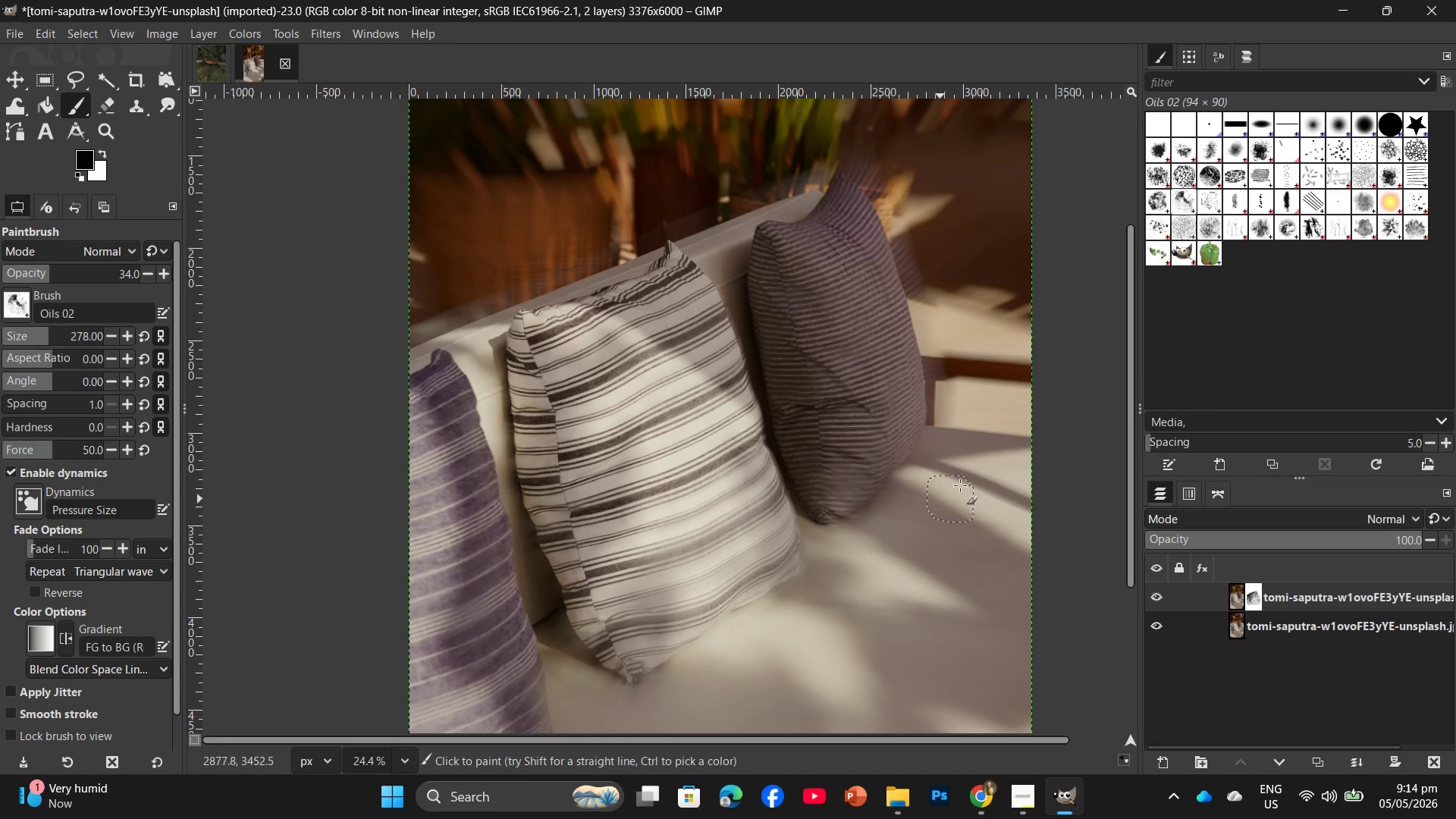 
left_click_drag(start_coordinate=[966, 479], to_coordinate=[545, 369])
 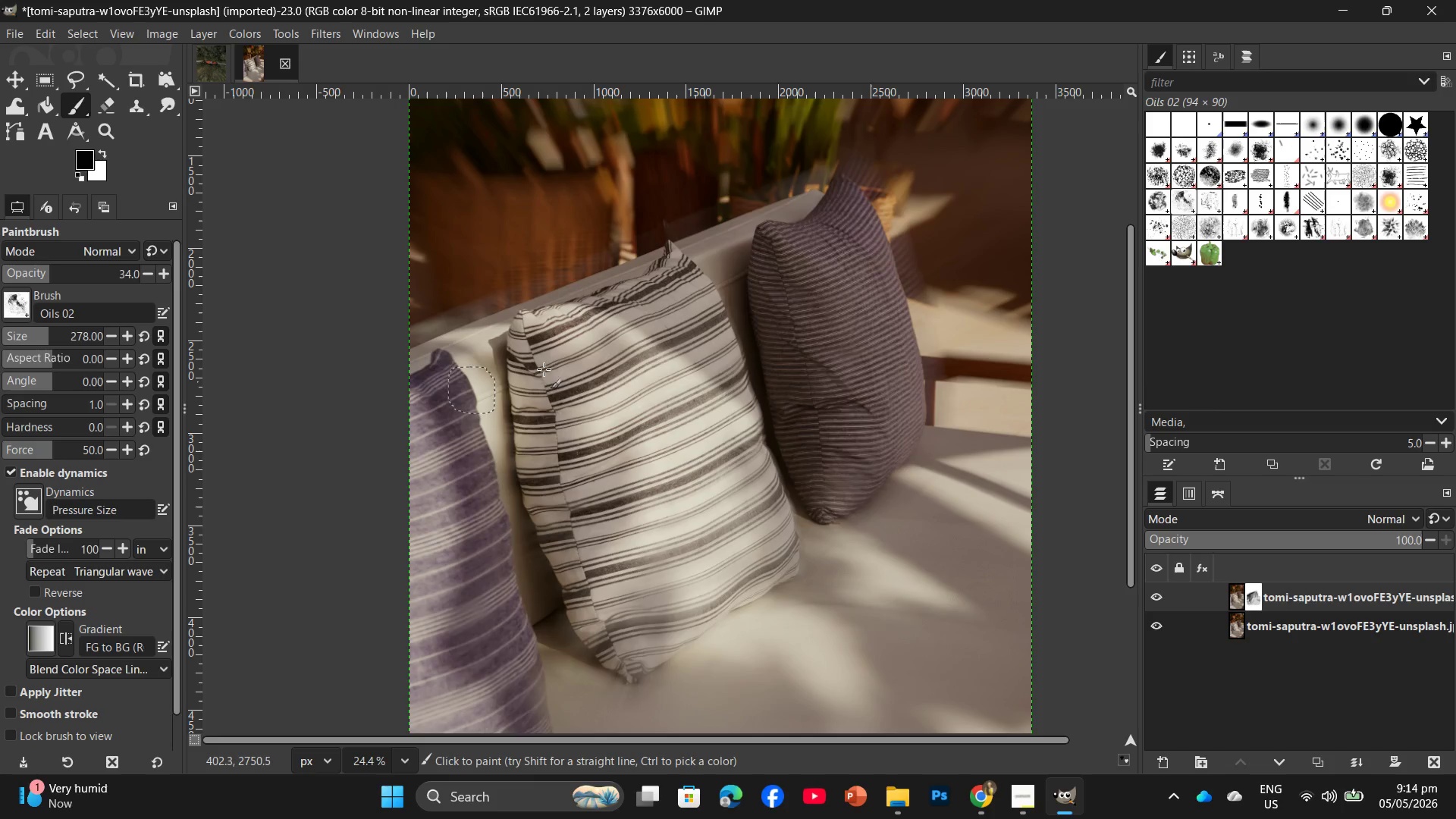 
left_click_drag(start_coordinate=[524, 381], to_coordinate=[559, 485])
 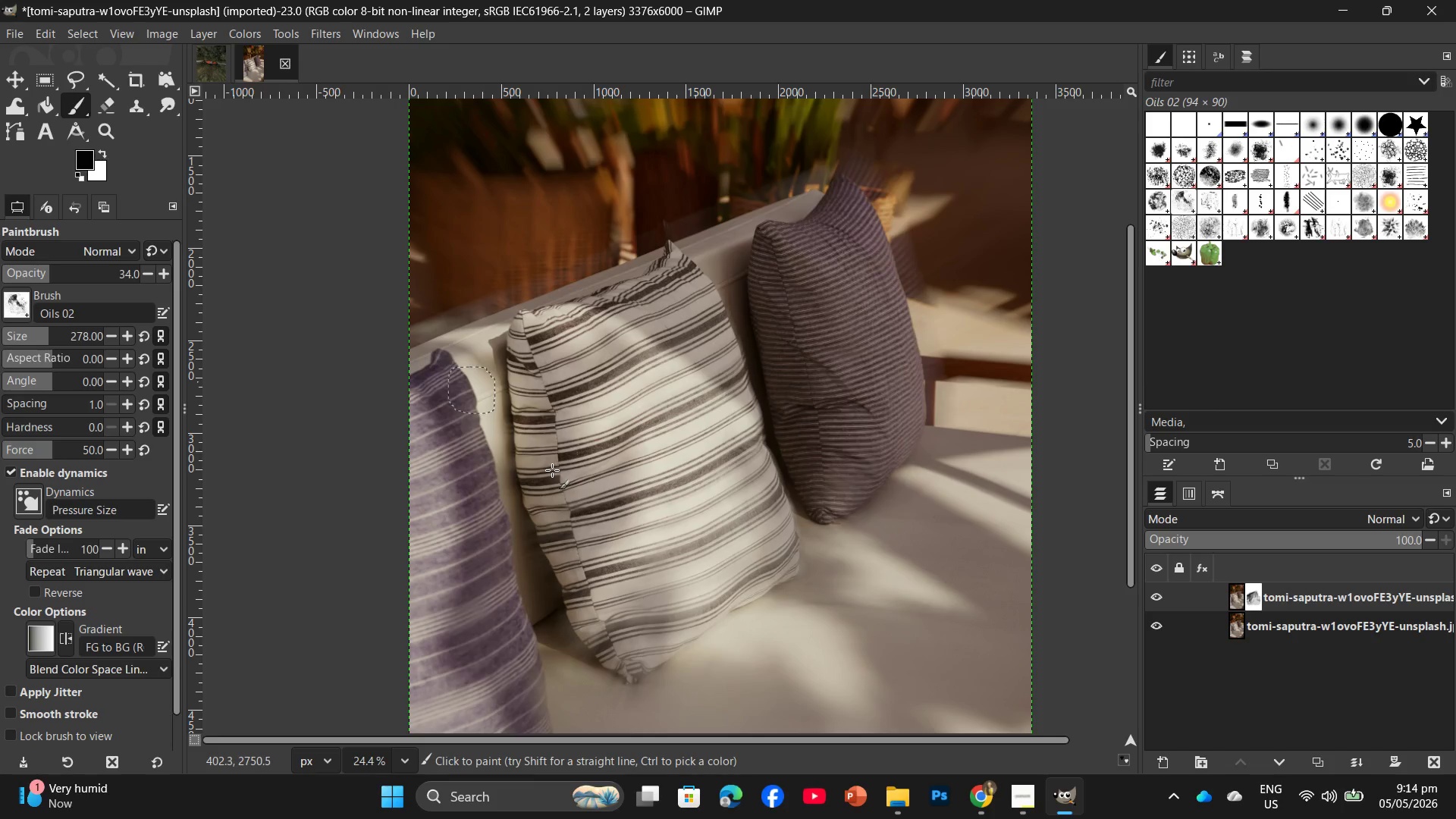 
left_click([552, 470])
 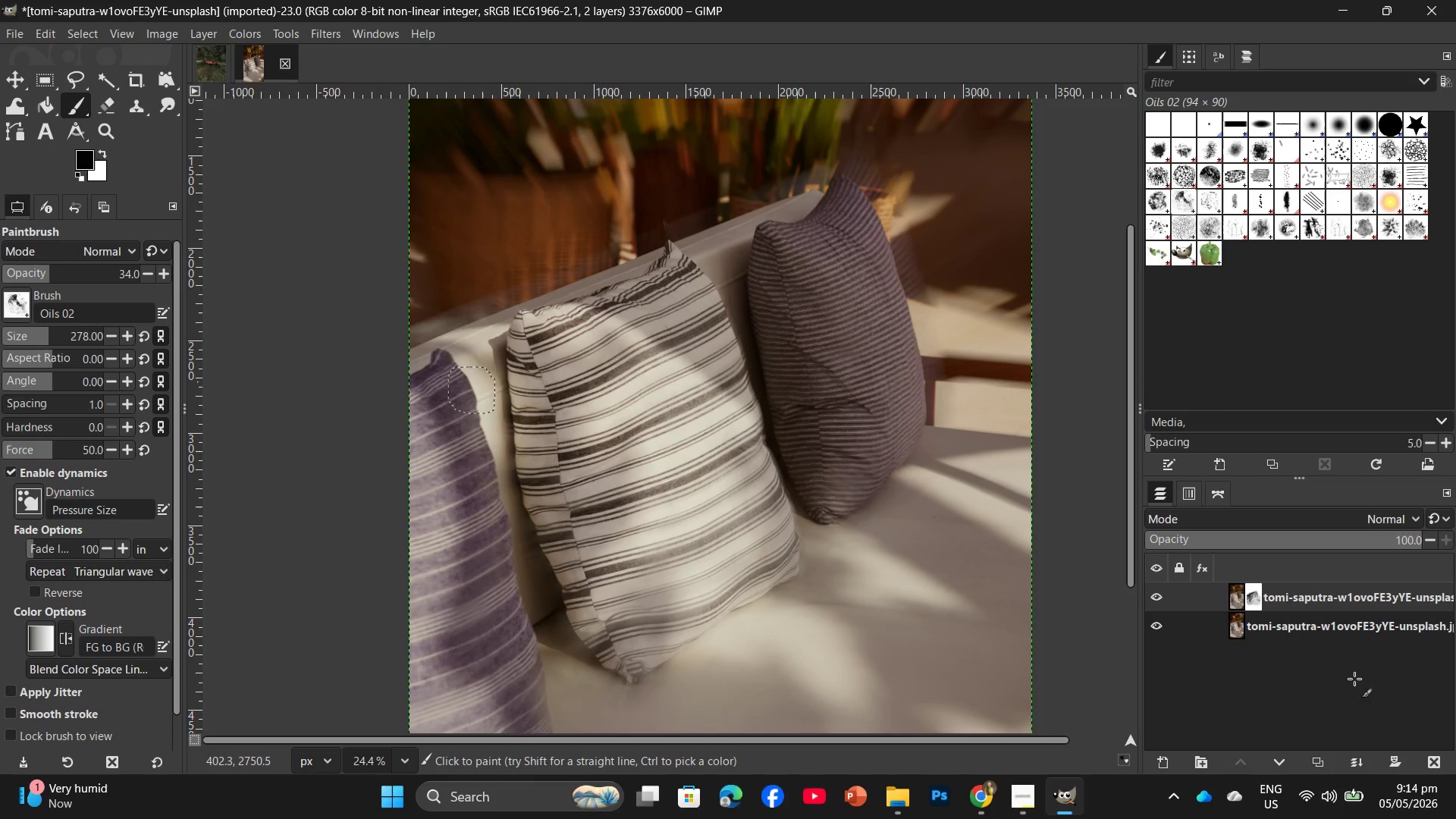 
left_click([1334, 626])
 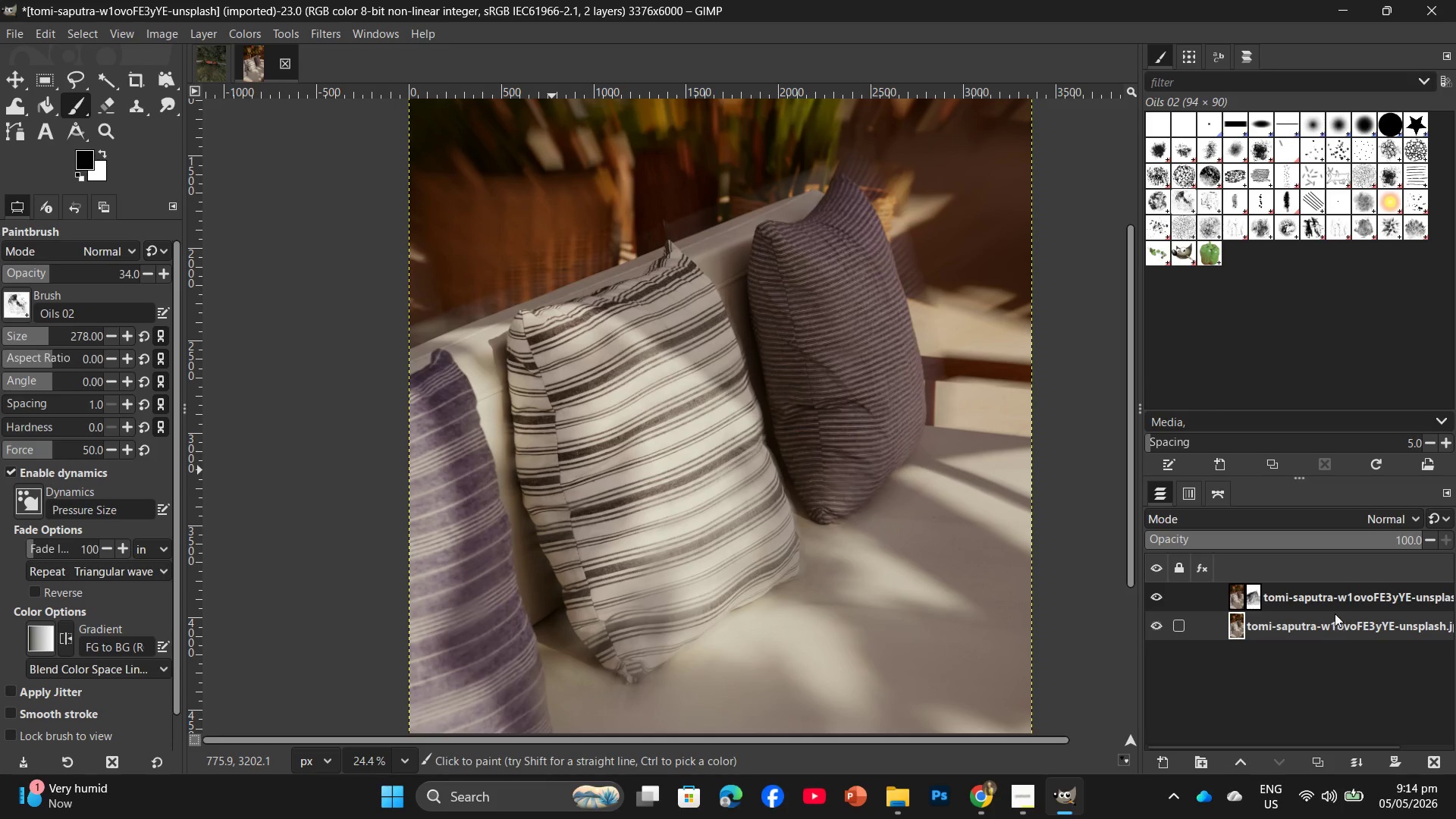 
left_click([1330, 597])
 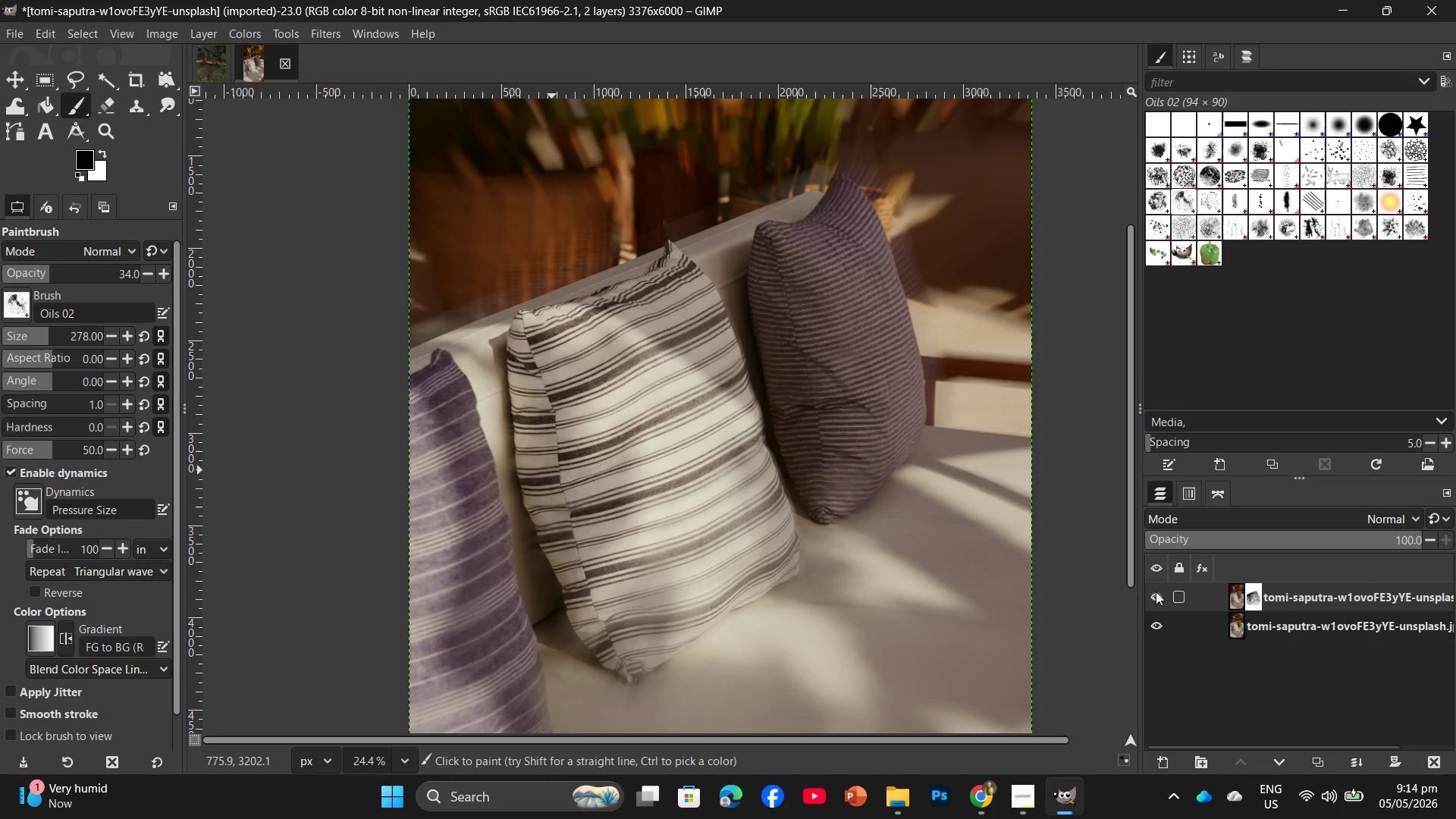 
left_click([1153, 595])
 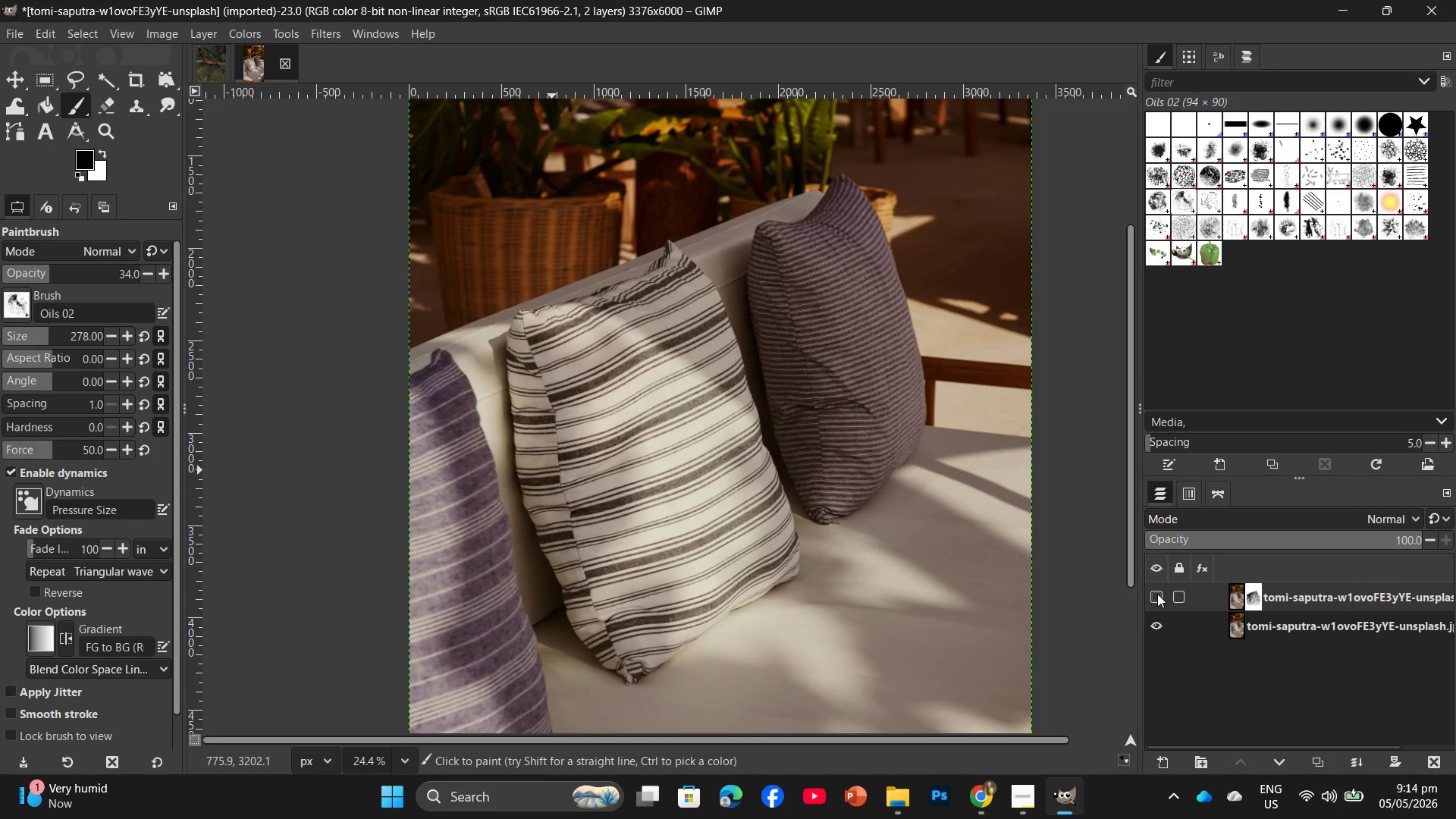 
left_click([1157, 594])
 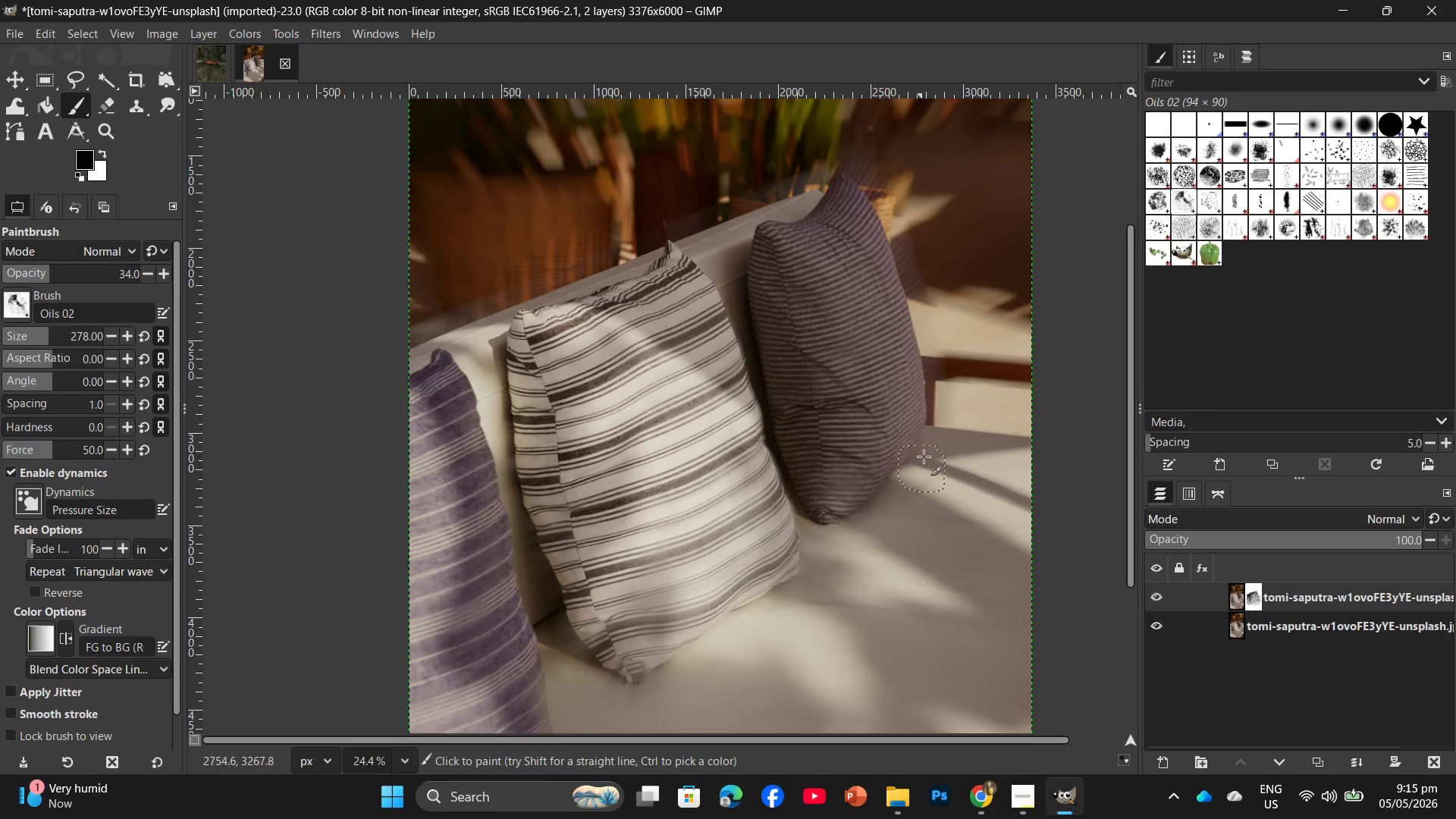 
left_click_drag(start_coordinate=[889, 356], to_coordinate=[780, 460])
 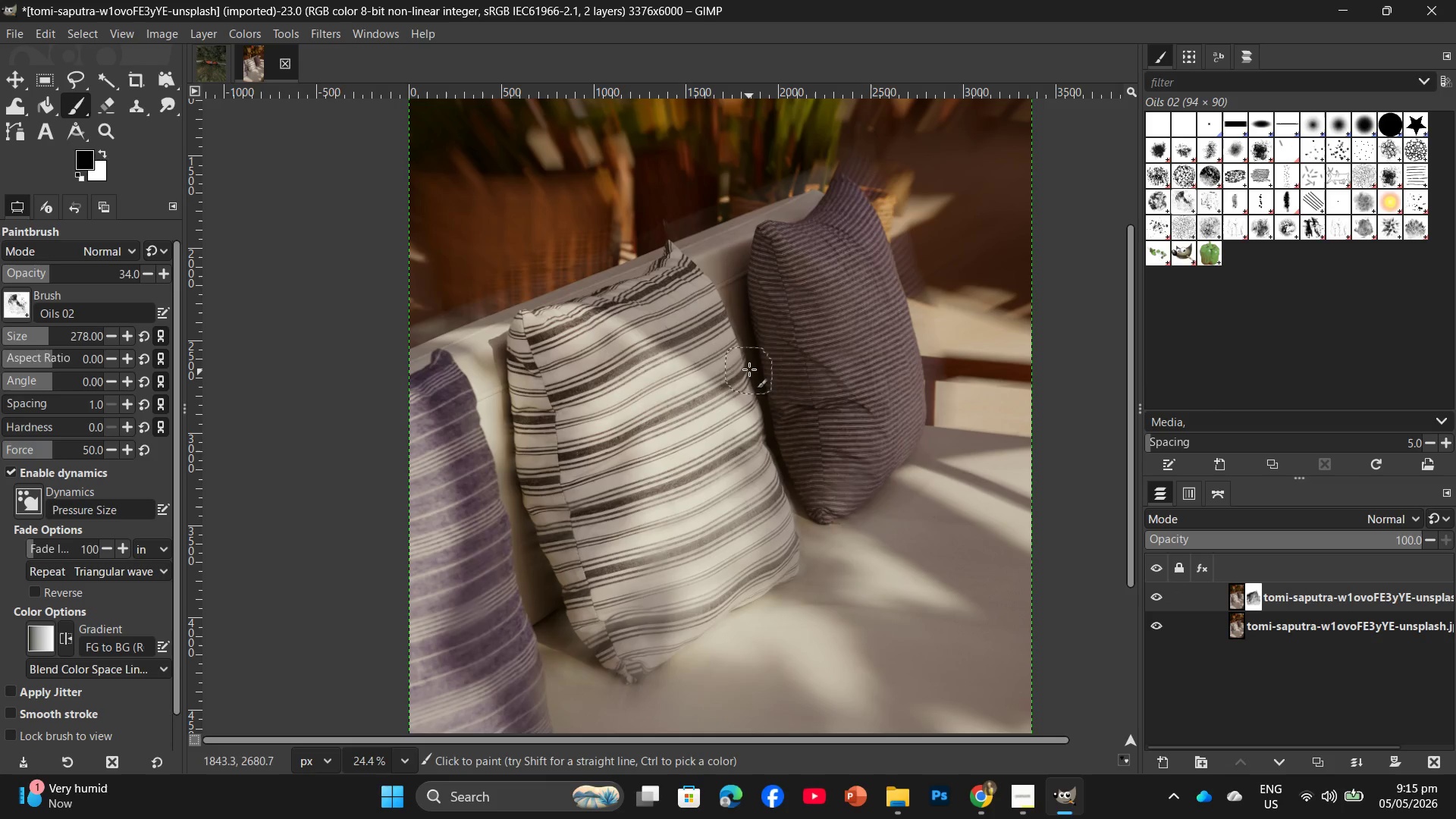 
left_click_drag(start_coordinate=[749, 369], to_coordinate=[741, 452])
 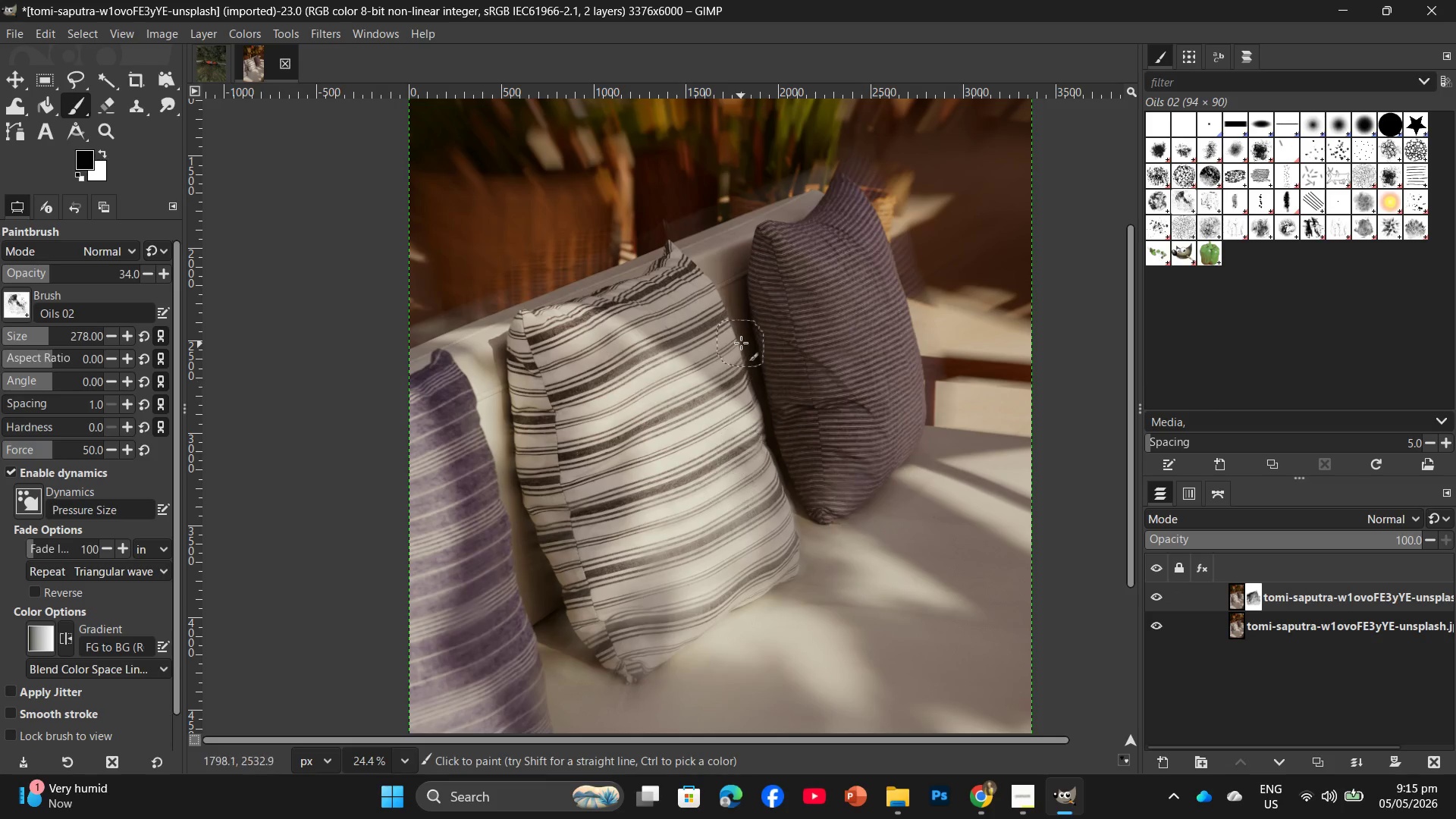 
left_click_drag(start_coordinate=[742, 343], to_coordinate=[794, 484])
 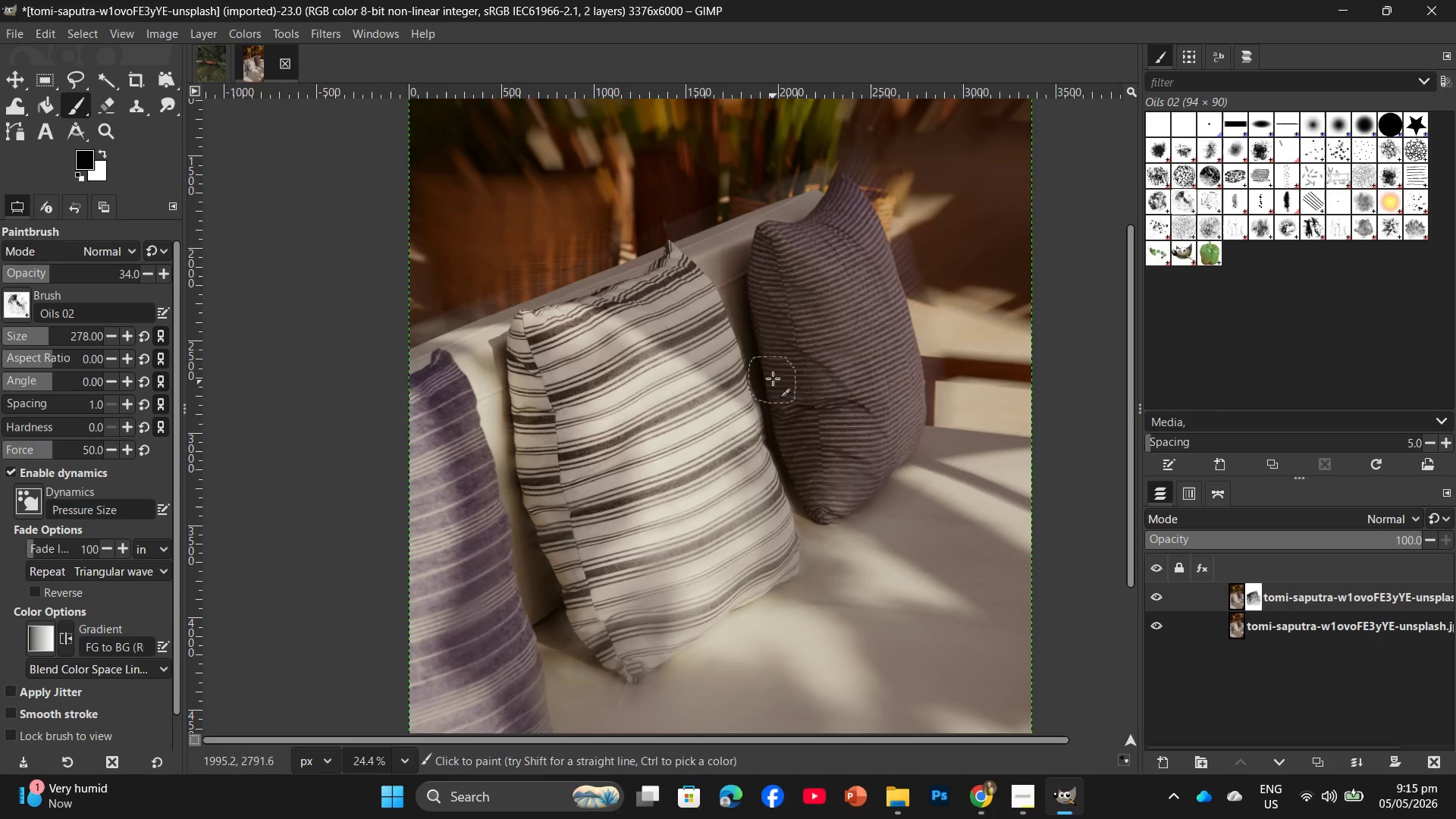 
left_click_drag(start_coordinate=[772, 378], to_coordinate=[758, 462])
 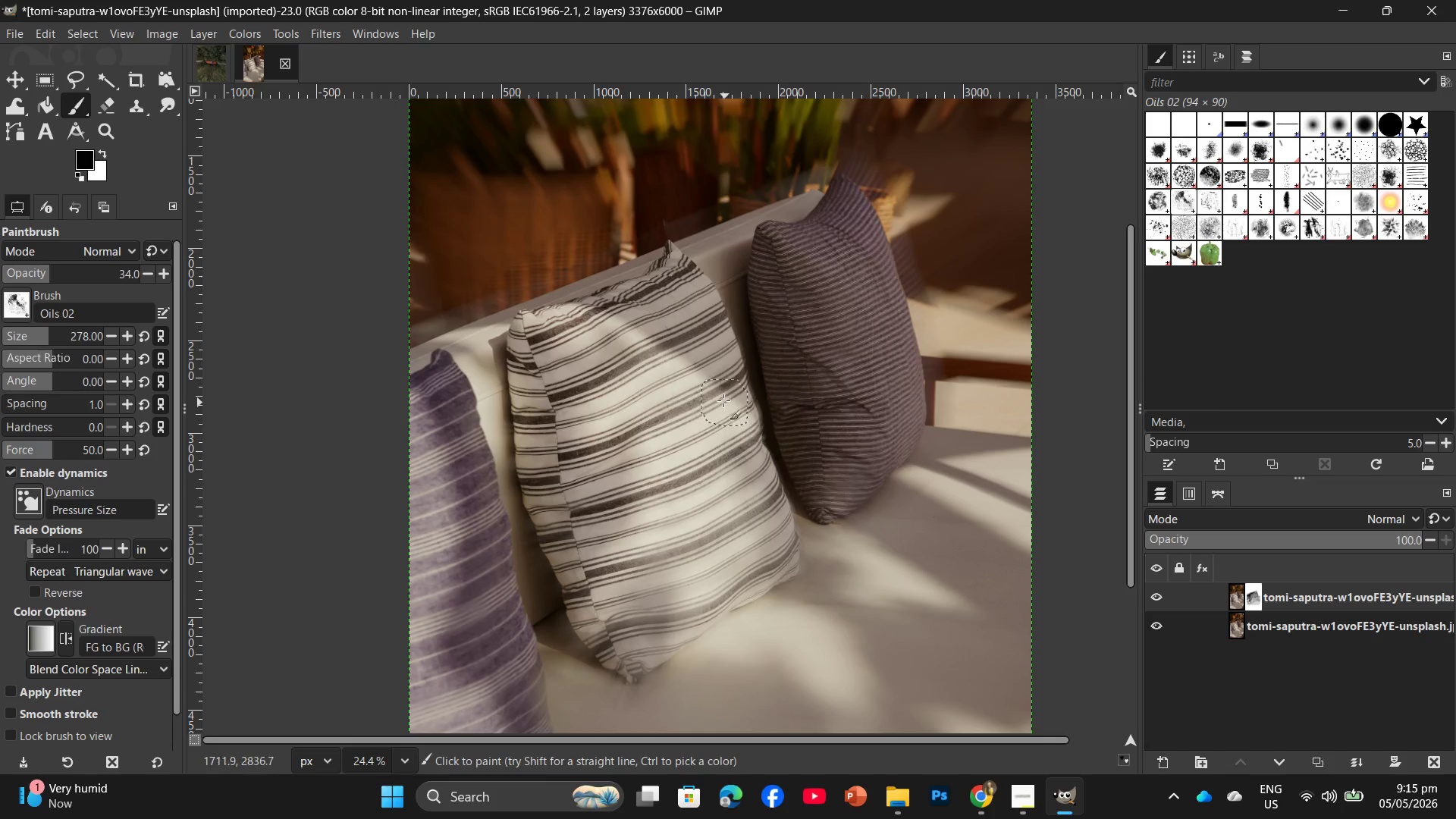 
left_click_drag(start_coordinate=[723, 400], to_coordinate=[695, 573])
 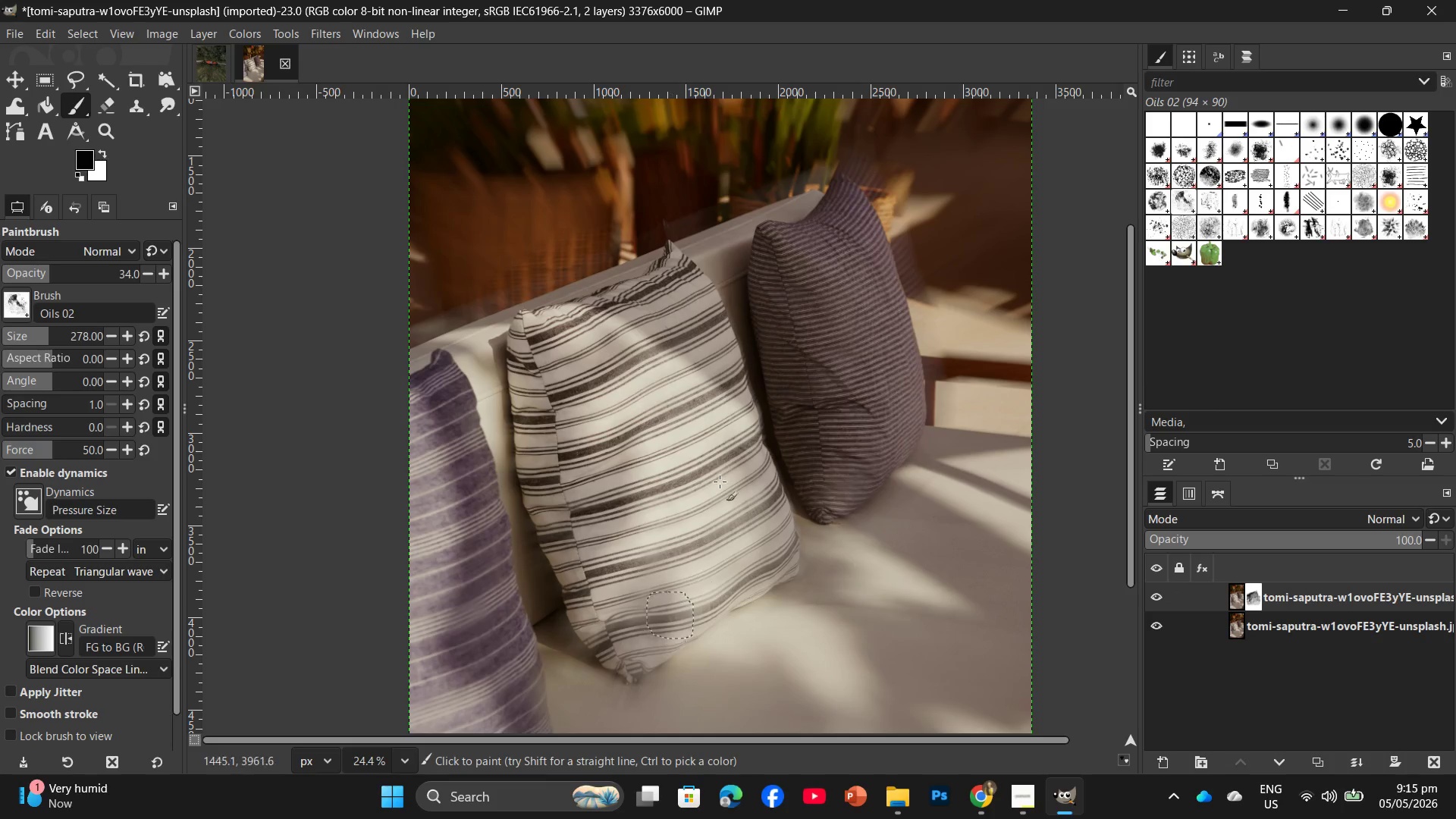 
left_click_drag(start_coordinate=[723, 459], to_coordinate=[714, 607])
 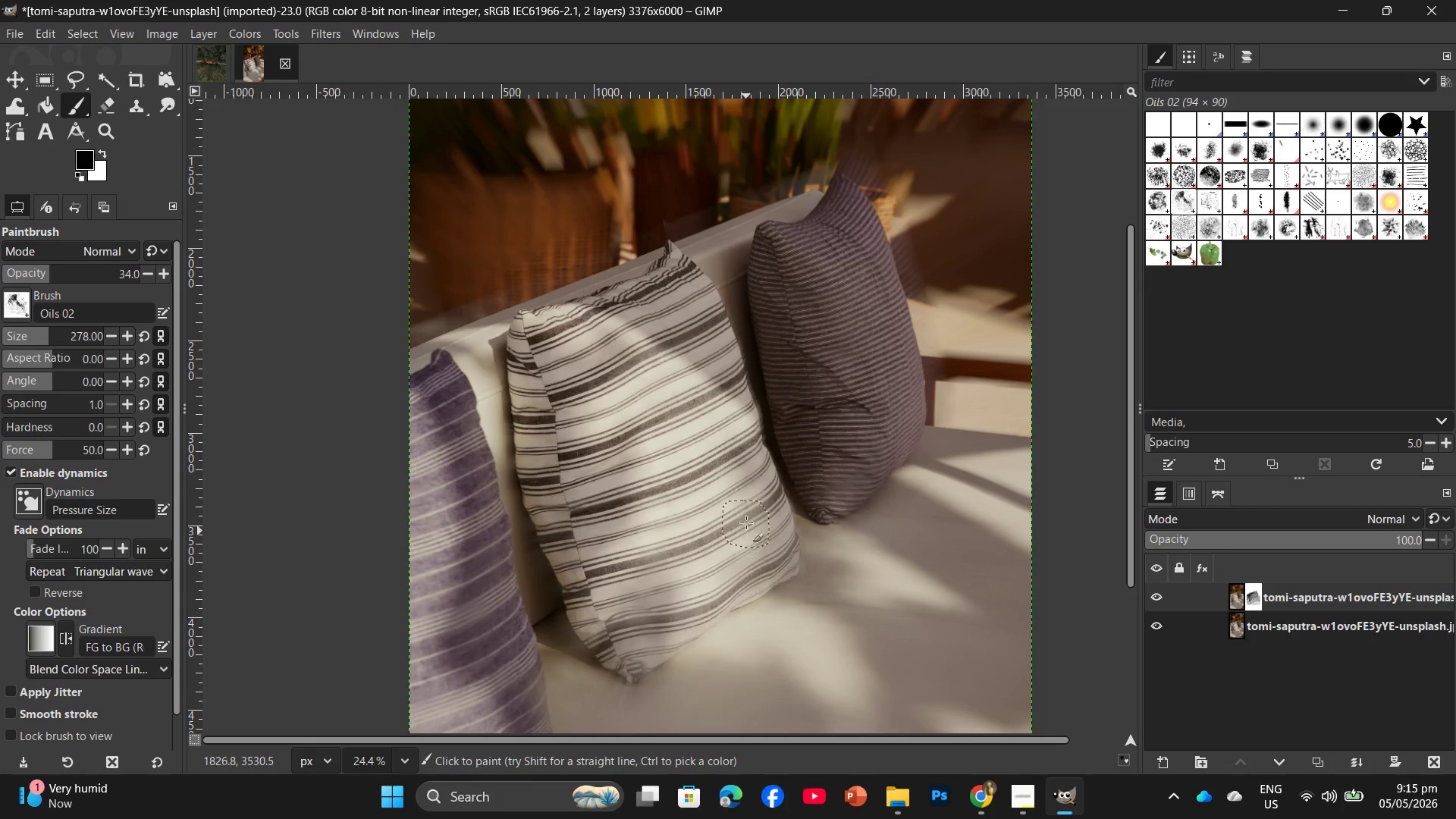 
left_click_drag(start_coordinate=[736, 528], to_coordinate=[660, 617])
 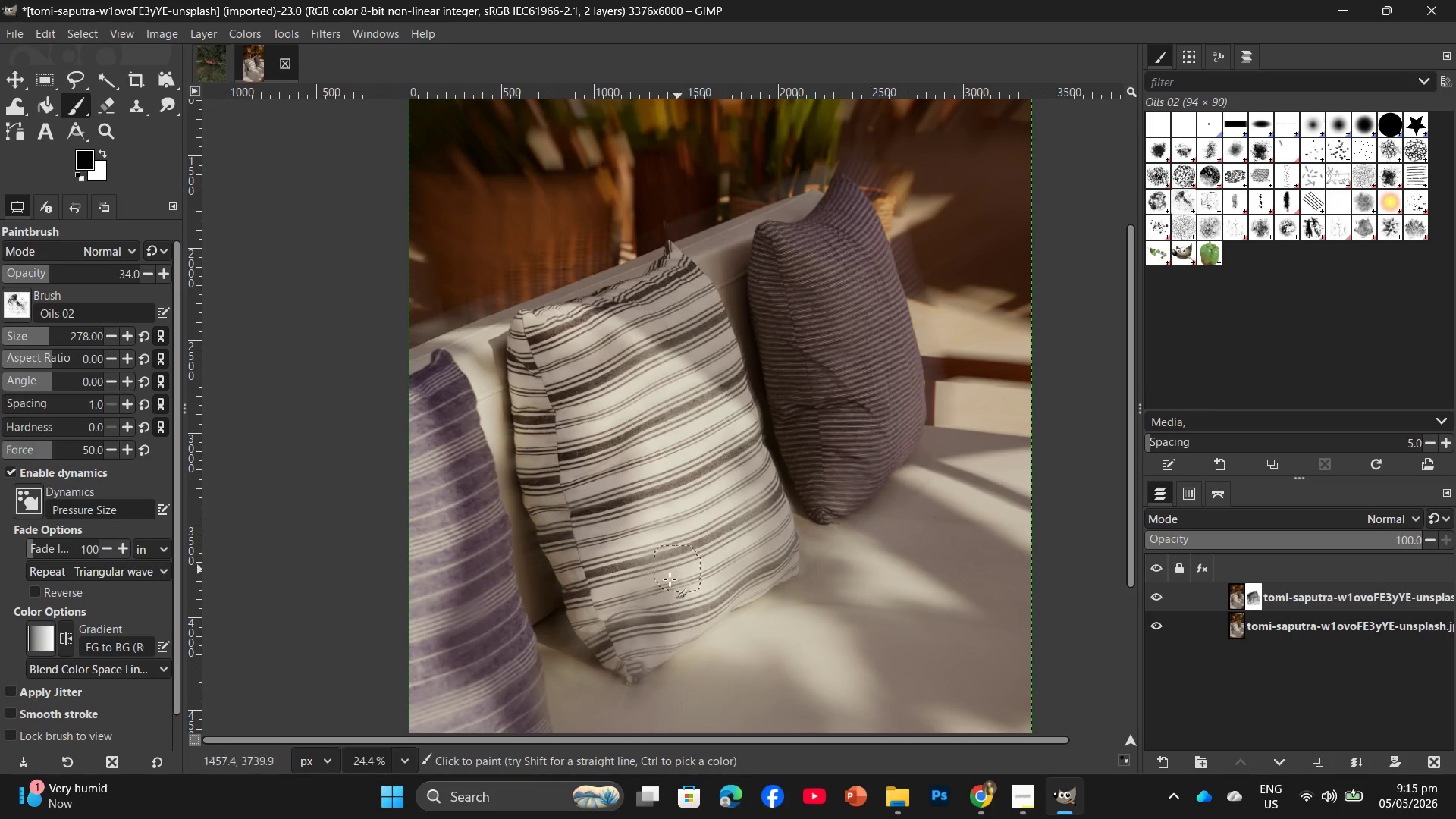 
left_click_drag(start_coordinate=[676, 570], to_coordinate=[609, 696])
 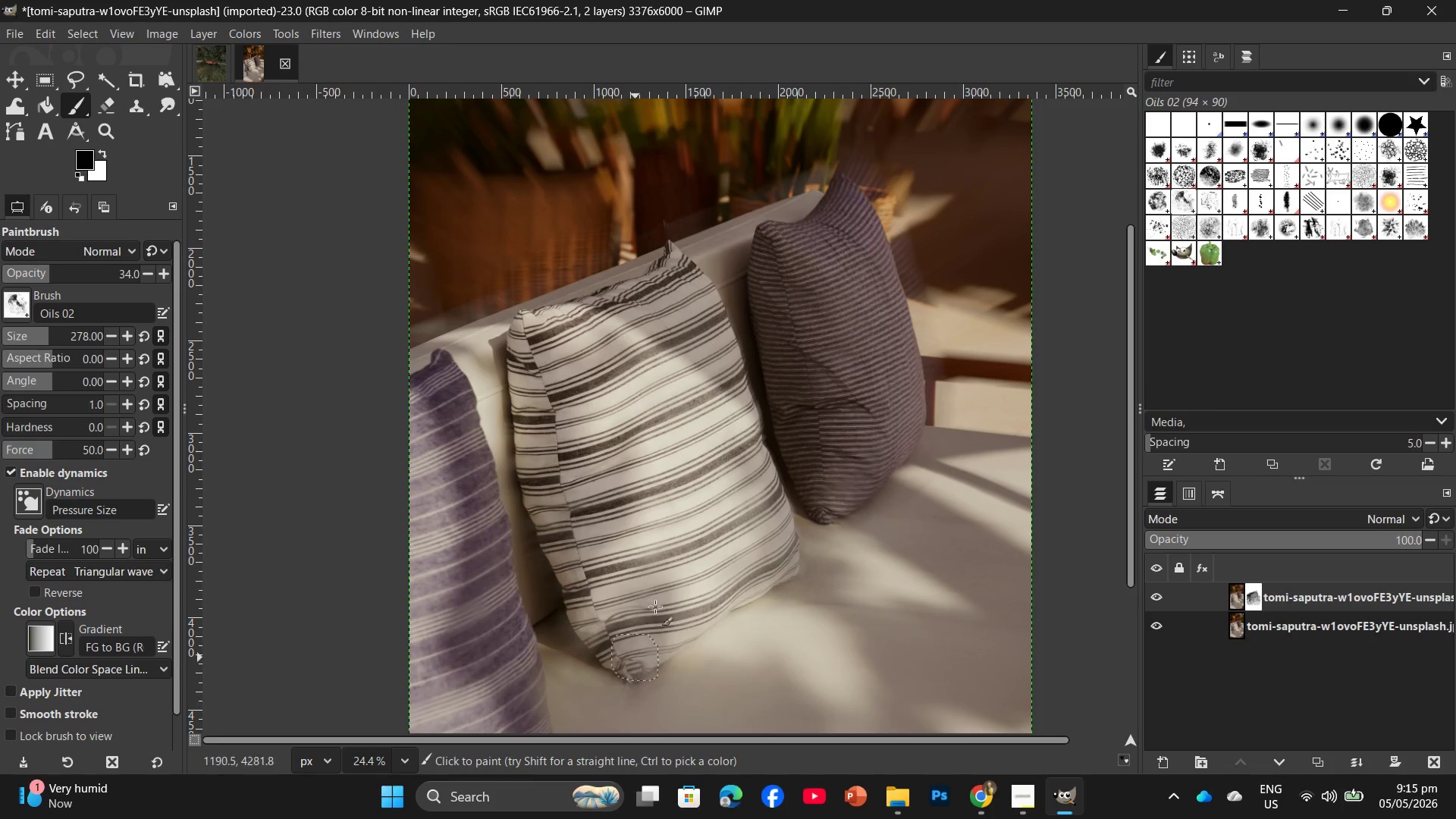 
left_click_drag(start_coordinate=[660, 590], to_coordinate=[708, 660])
 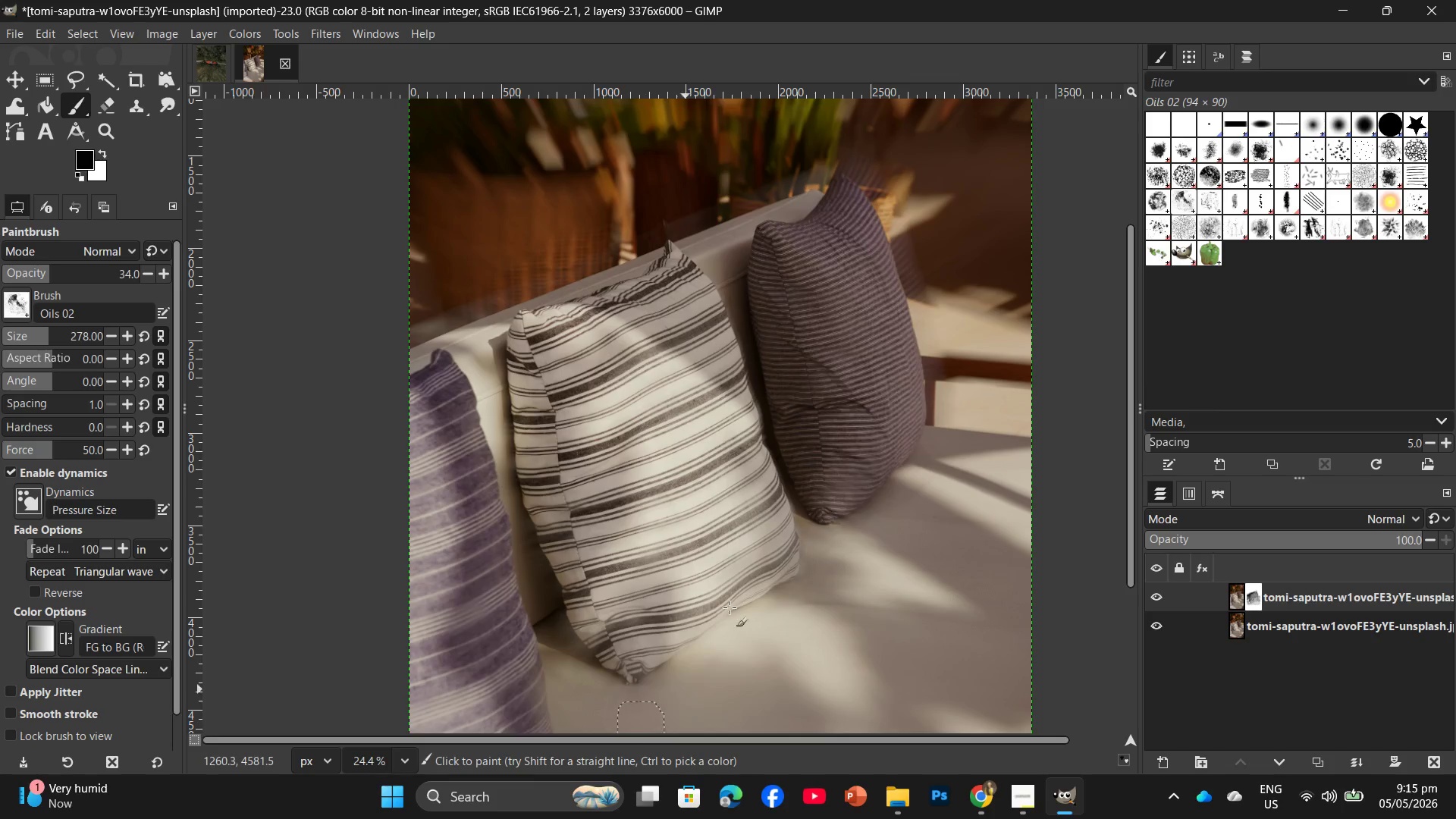 
left_click_drag(start_coordinate=[730, 595], to_coordinate=[658, 651])
 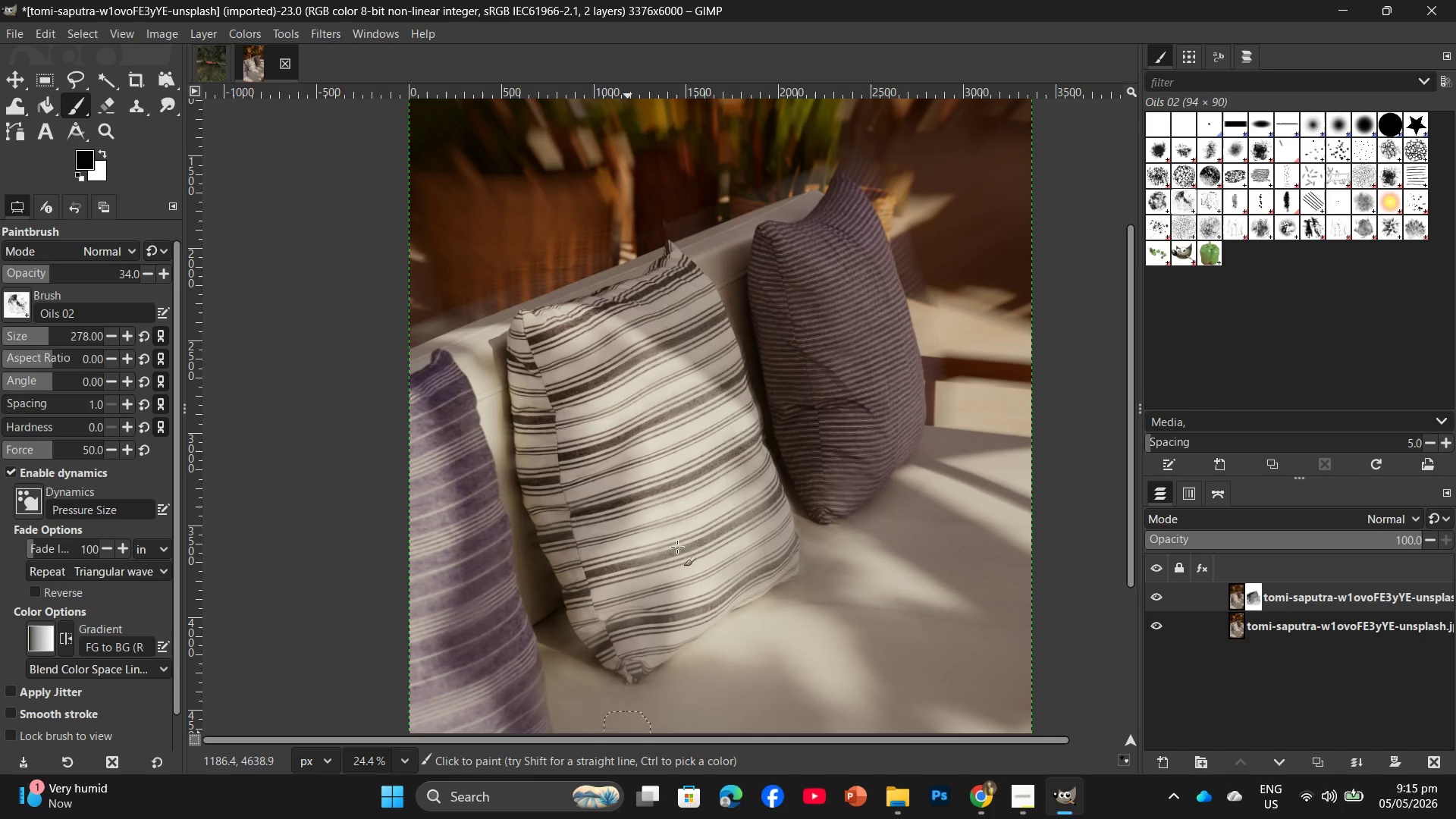 
left_click_drag(start_coordinate=[677, 536], to_coordinate=[560, 679])
 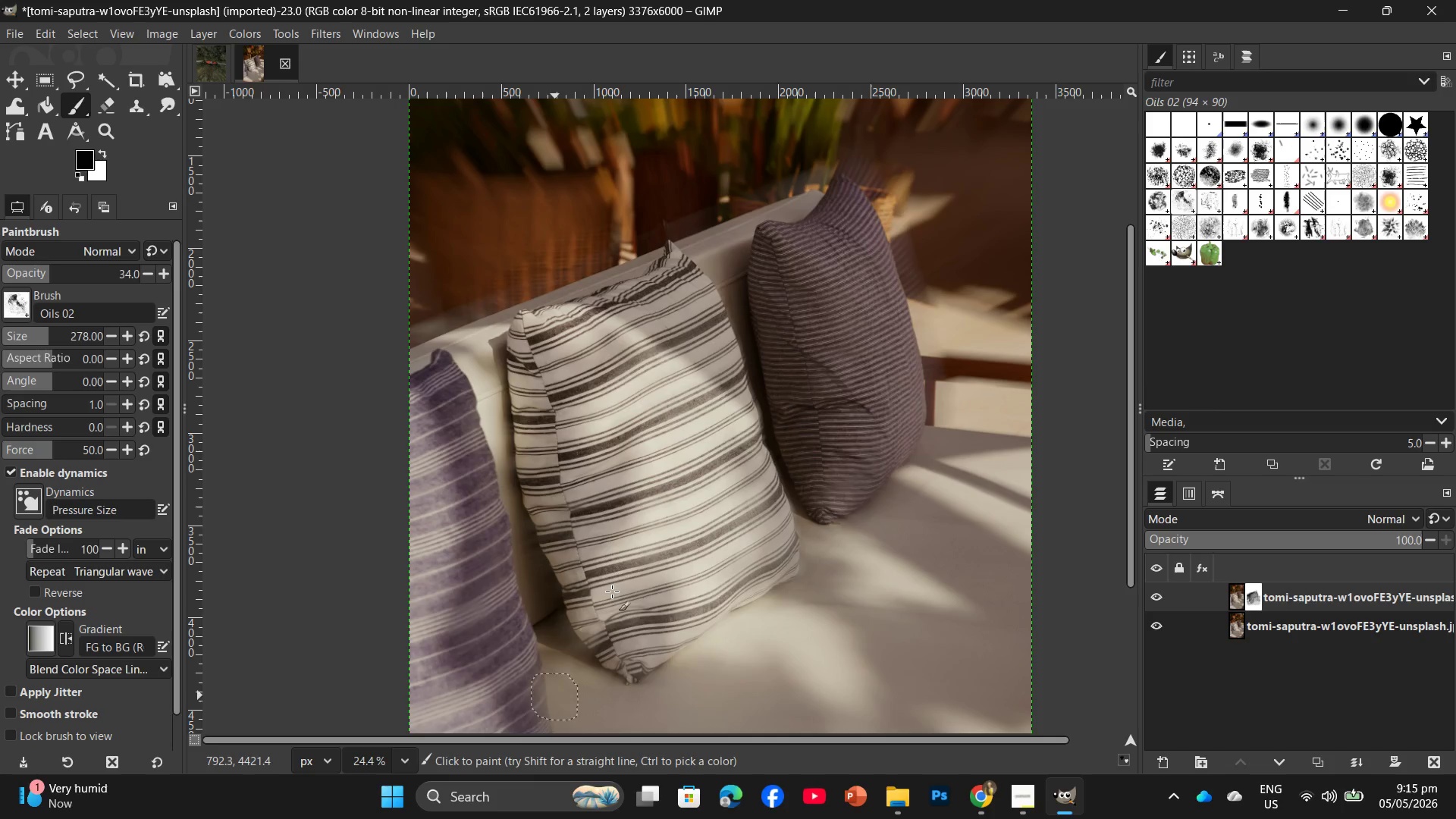 
left_click_drag(start_coordinate=[610, 593], to_coordinate=[612, 680])
 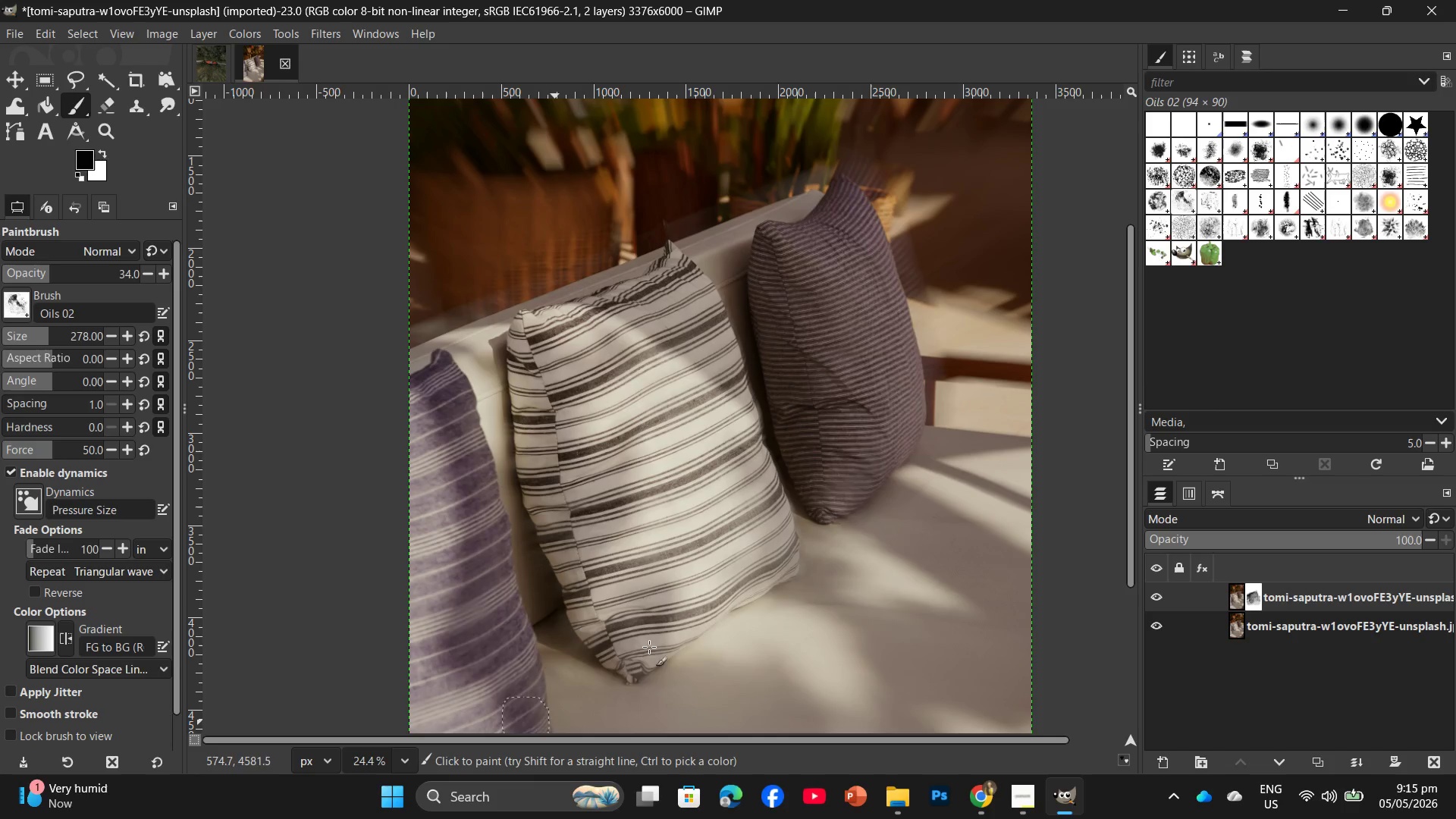 
left_click_drag(start_coordinate=[646, 648], to_coordinate=[555, 666])
 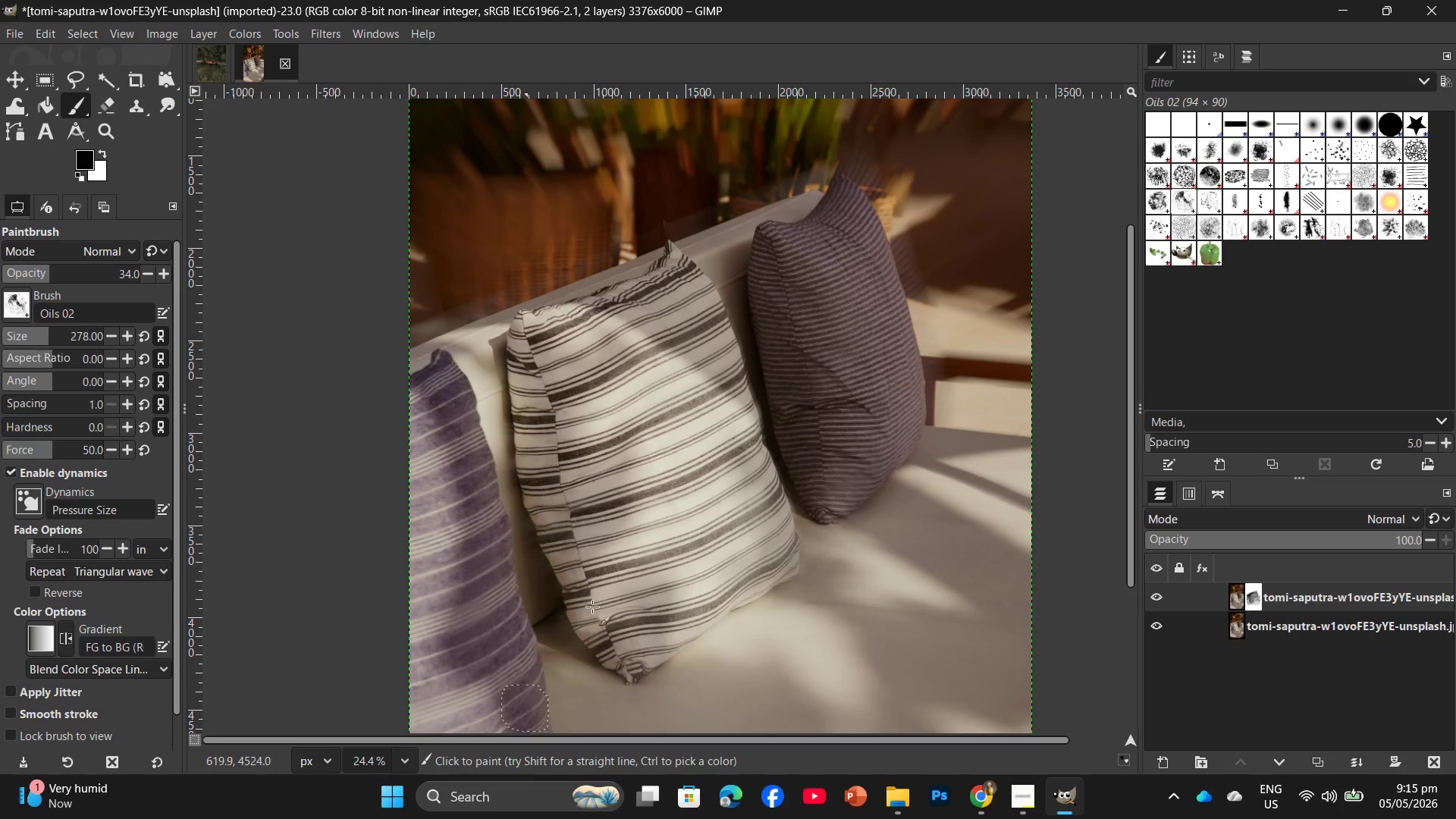 
left_click_drag(start_coordinate=[595, 599], to_coordinate=[558, 664])
 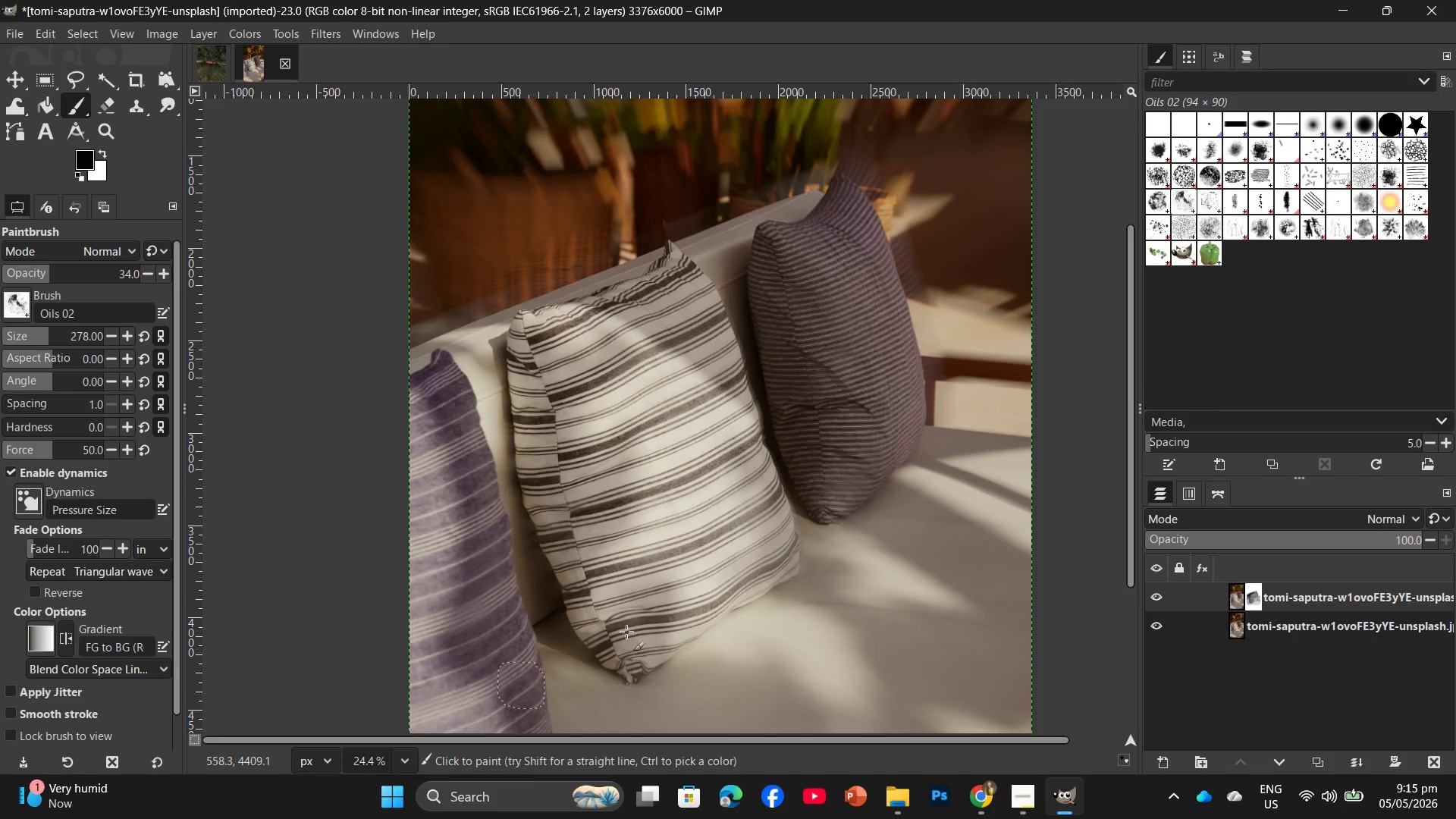 
left_click_drag(start_coordinate=[626, 632], to_coordinate=[551, 684])
 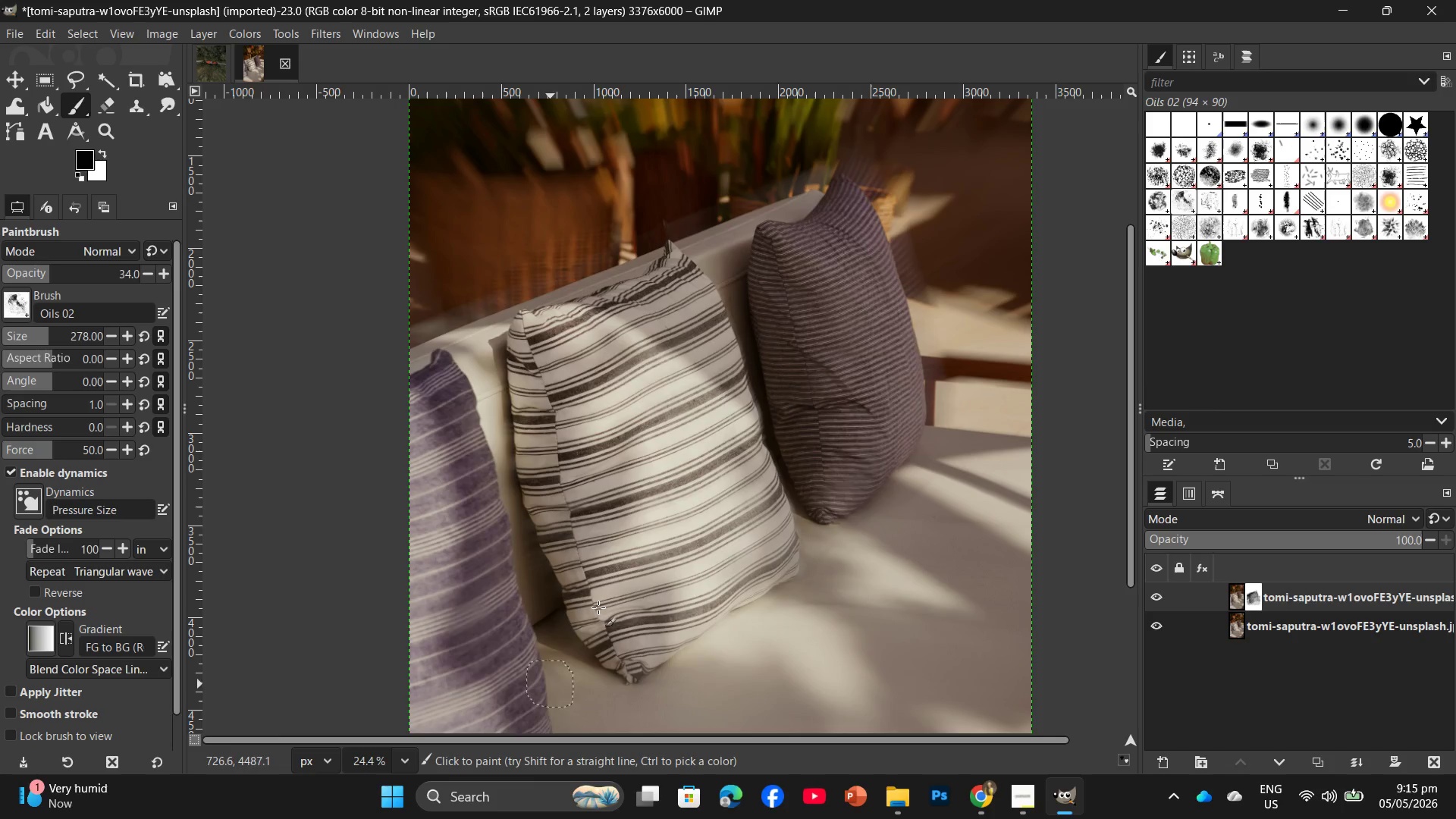 
left_click_drag(start_coordinate=[598, 607], to_coordinate=[639, 682])
 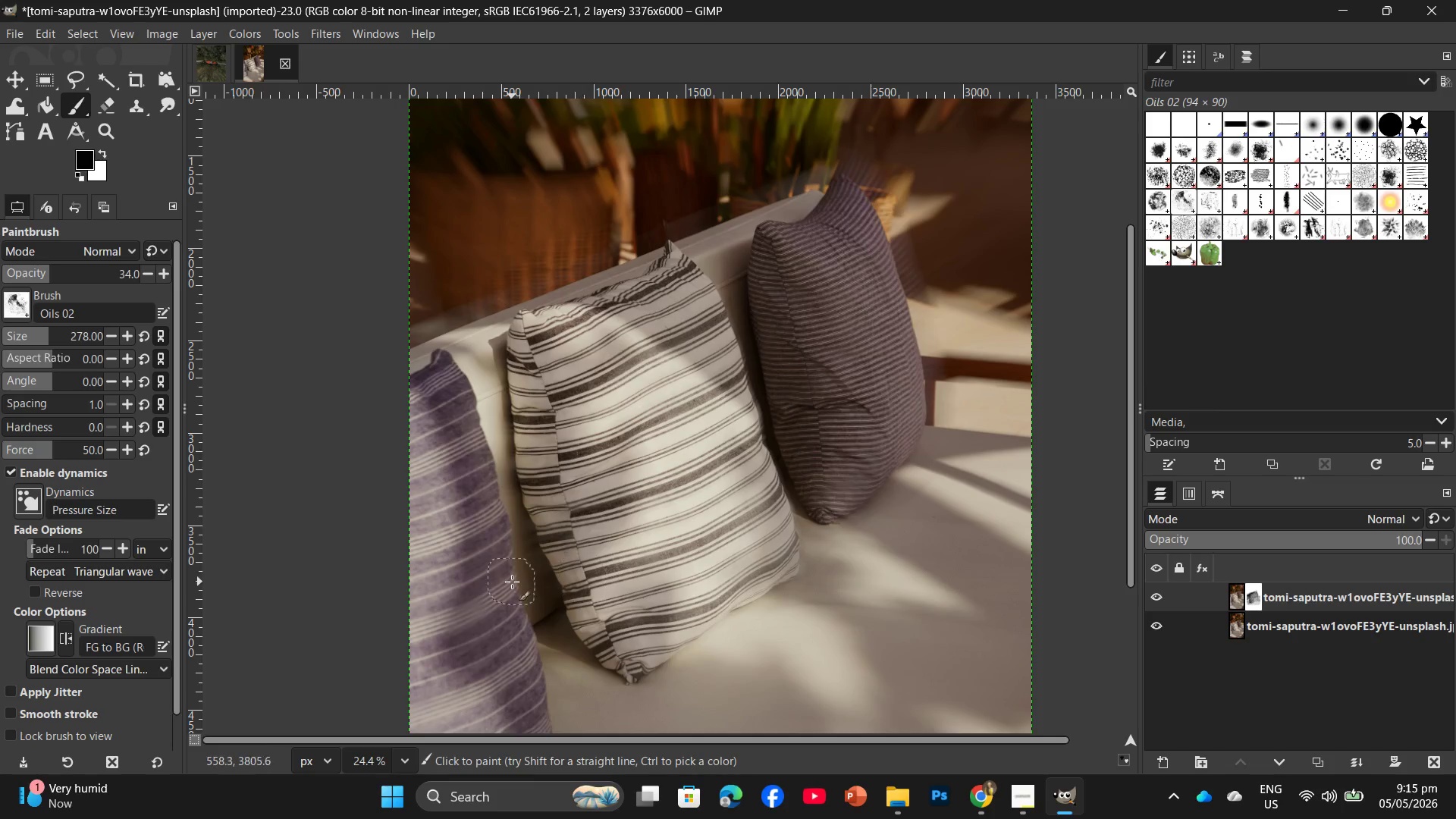 
hold_key(key=ControlLeft, duration=0.5)
scroll: coordinate [516, 576], scroll_direction: down, amount: 3.0
 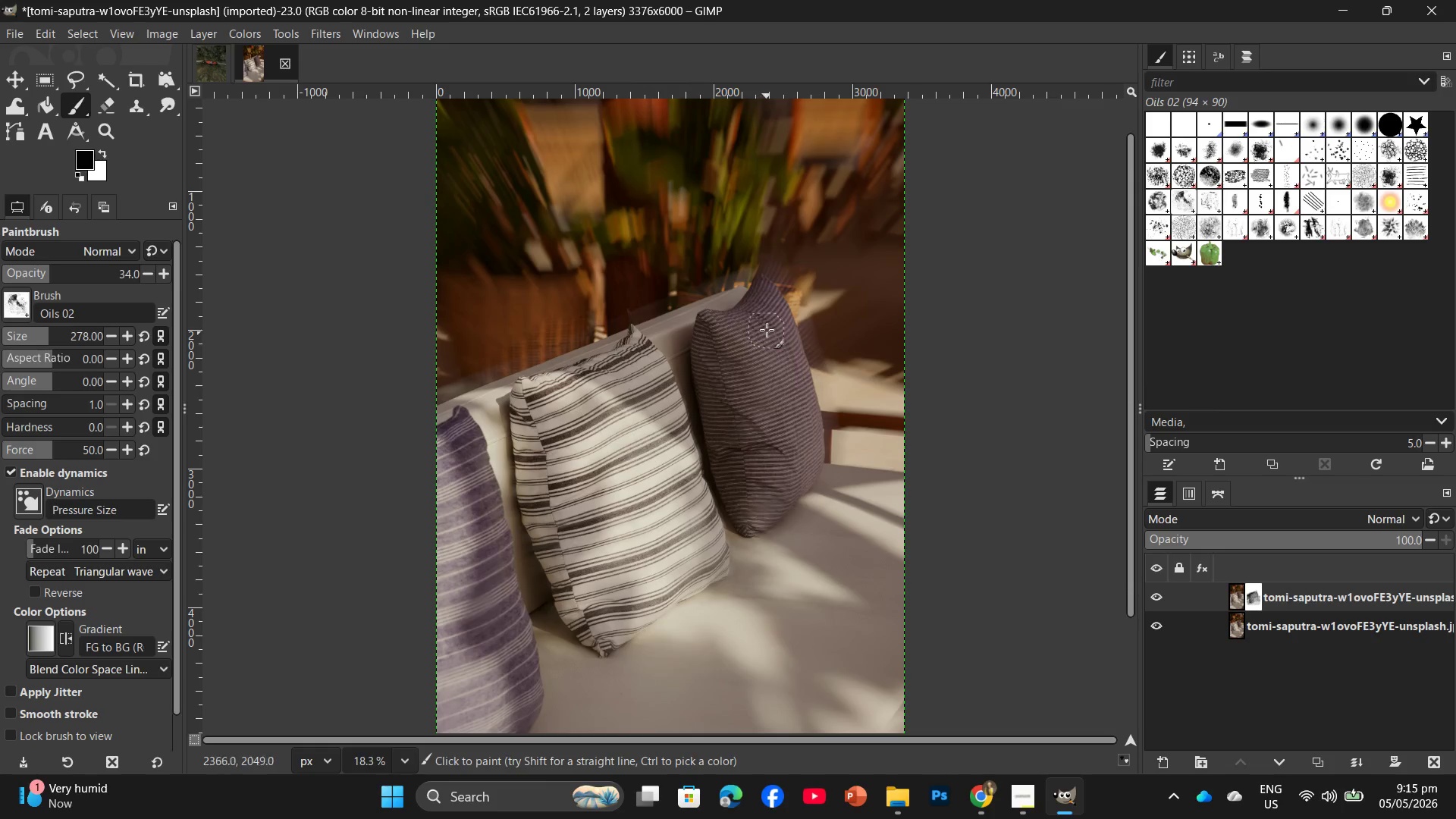 
left_click_drag(start_coordinate=[774, 275], to_coordinate=[780, 334])
 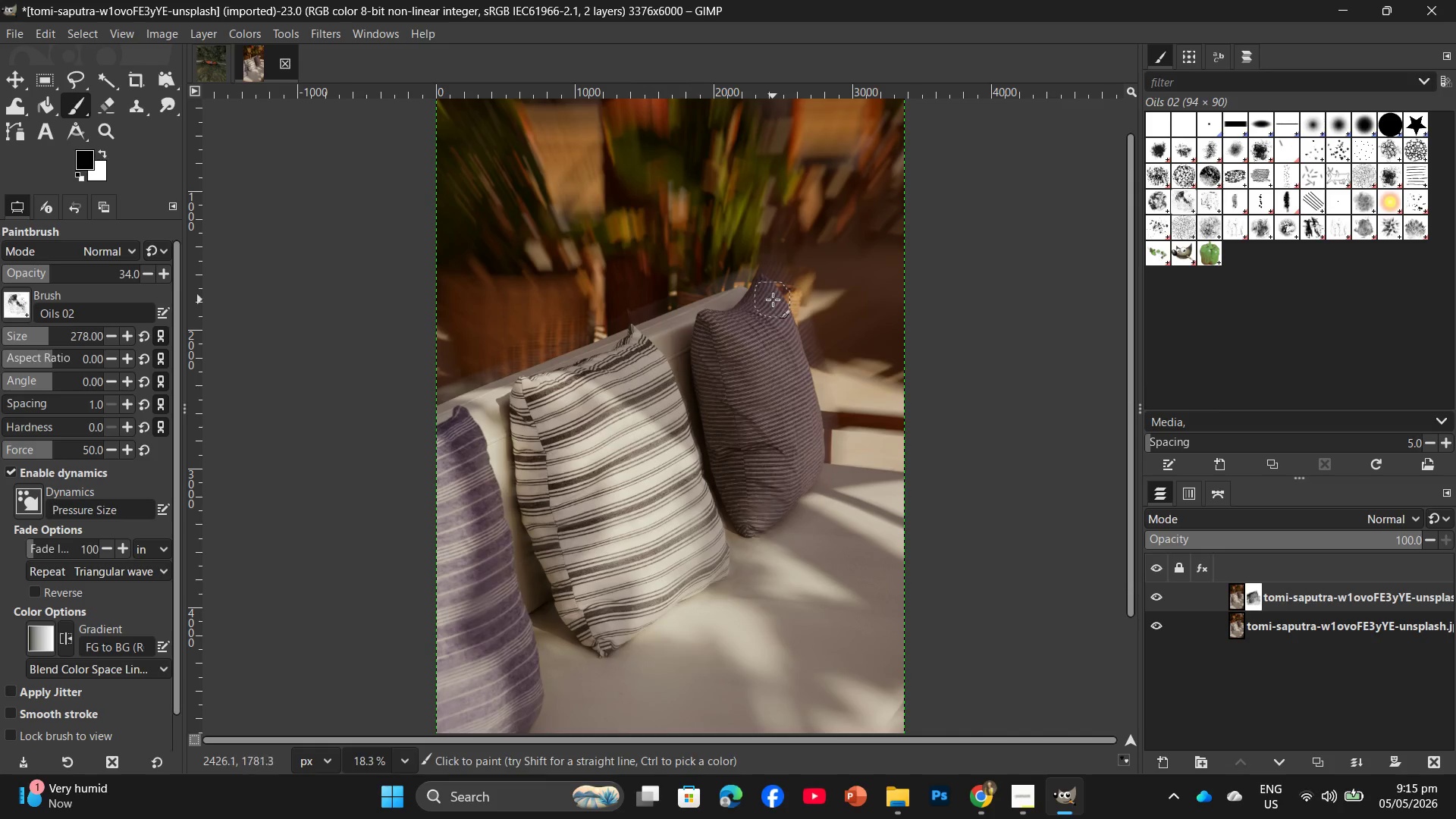 
left_click_drag(start_coordinate=[773, 300], to_coordinate=[807, 466])
 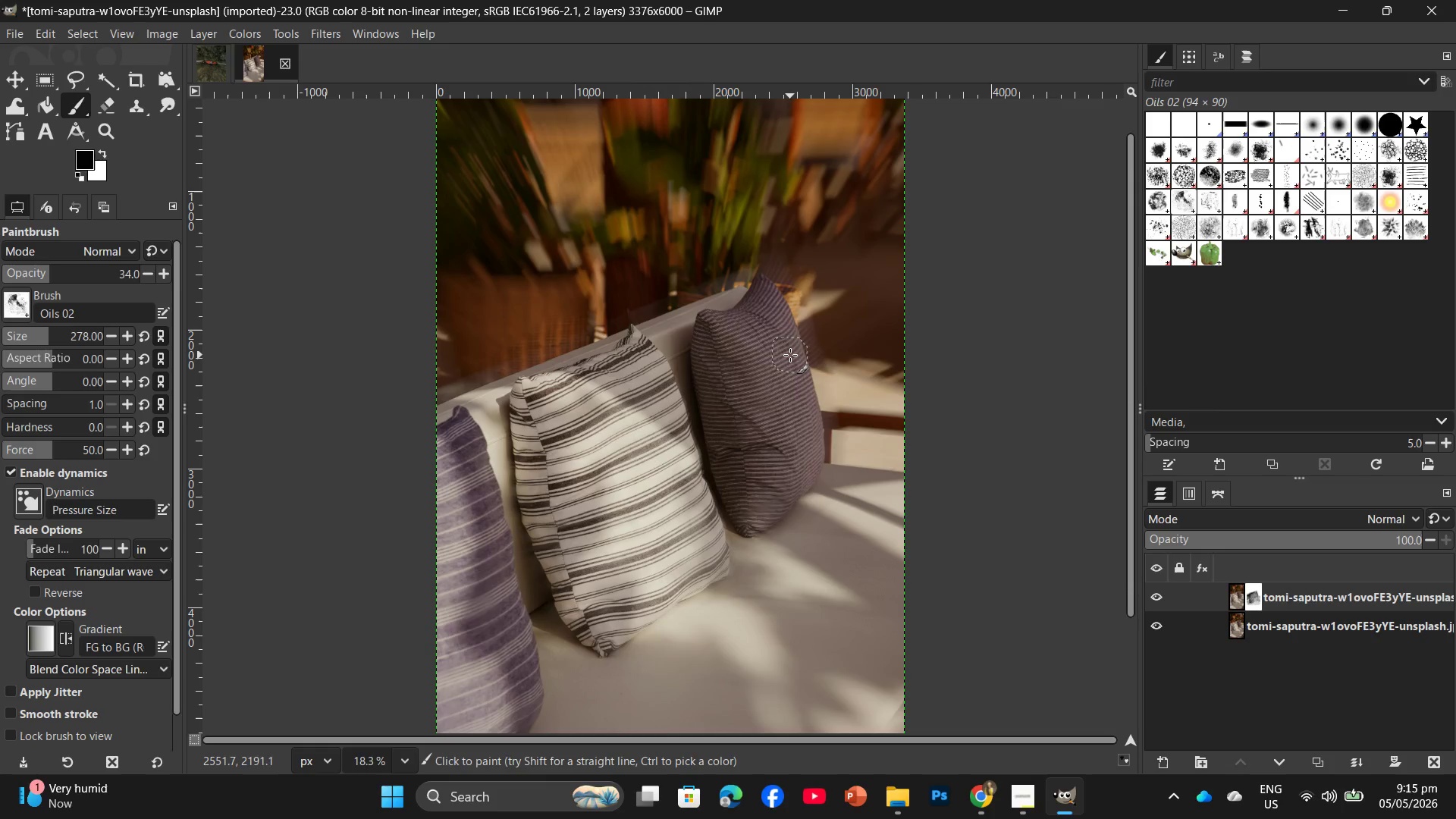 
left_click_drag(start_coordinate=[790, 355], to_coordinate=[813, 426])
 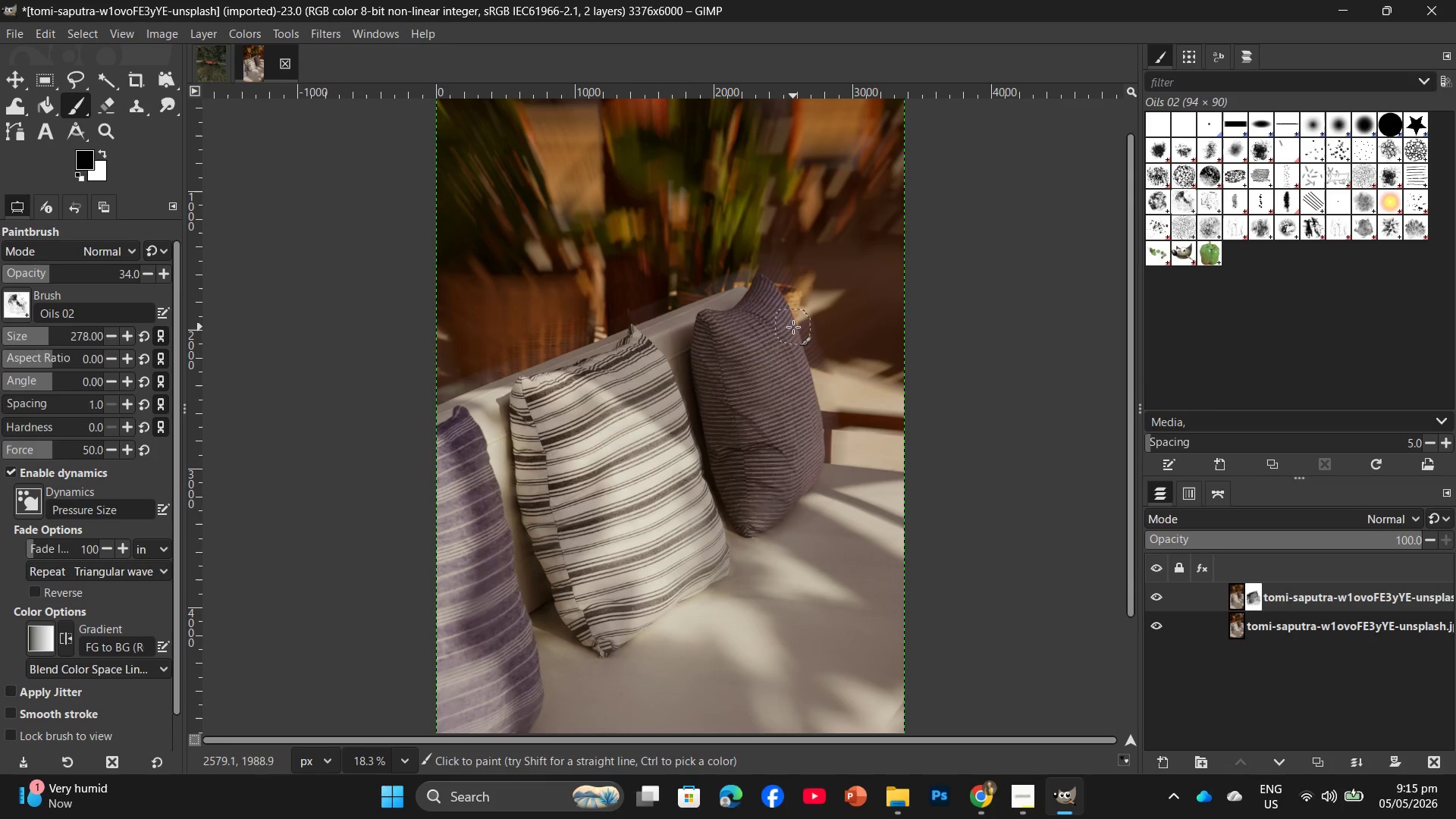 
left_click_drag(start_coordinate=[793, 327], to_coordinate=[803, 376])
 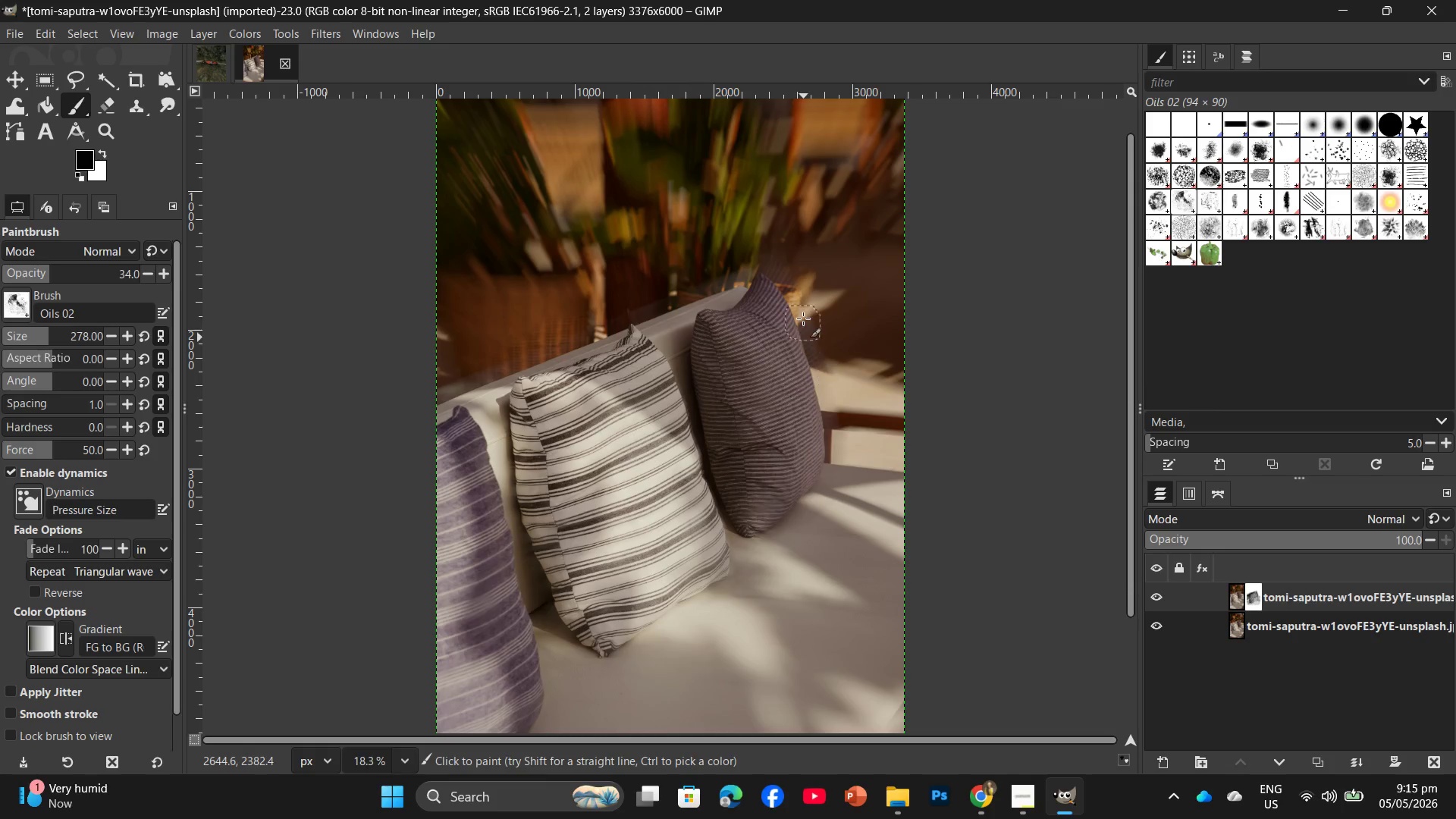 
left_click_drag(start_coordinate=[803, 318], to_coordinate=[825, 406])
 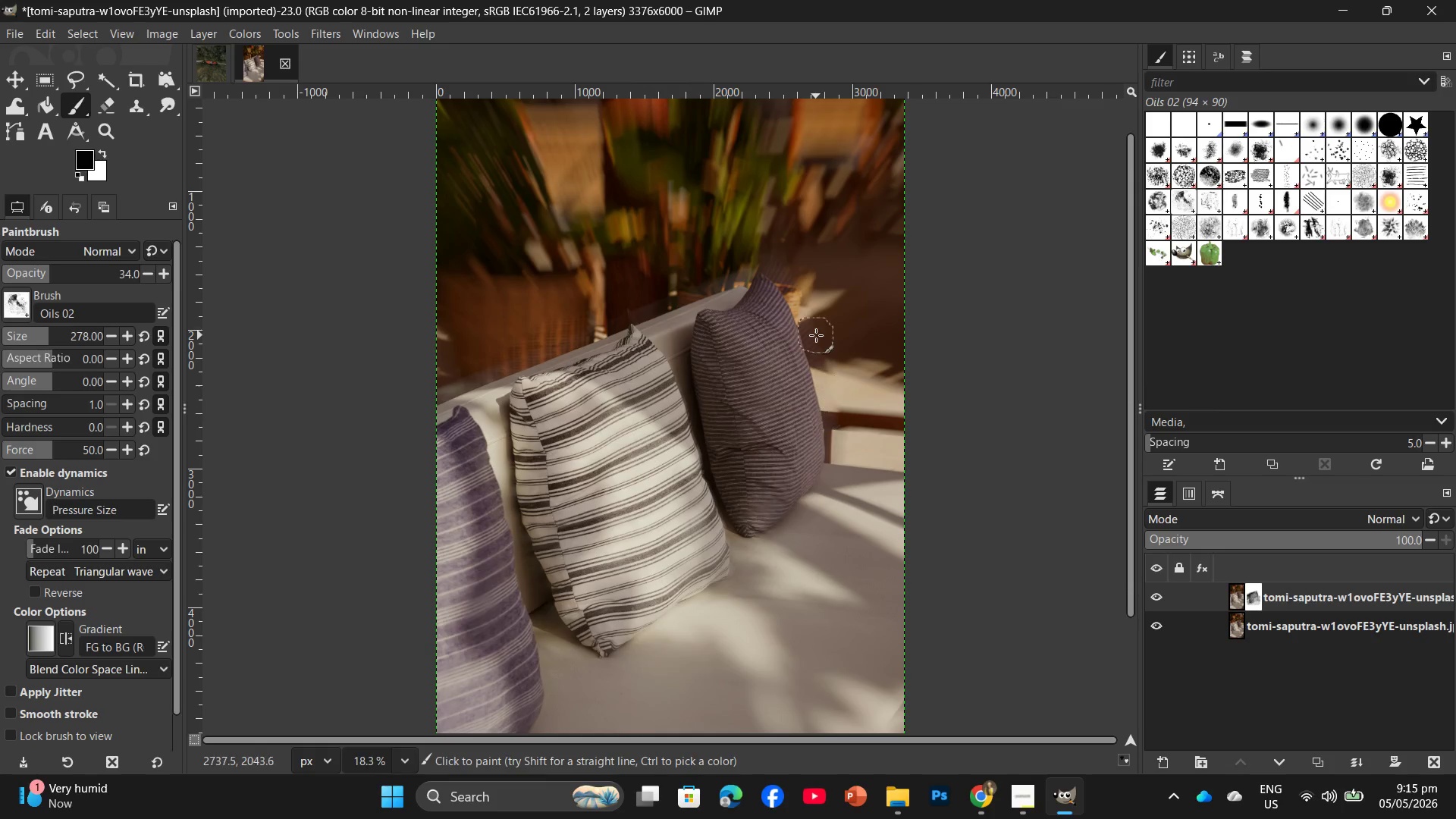 
left_click_drag(start_coordinate=[816, 335], to_coordinate=[835, 425])
 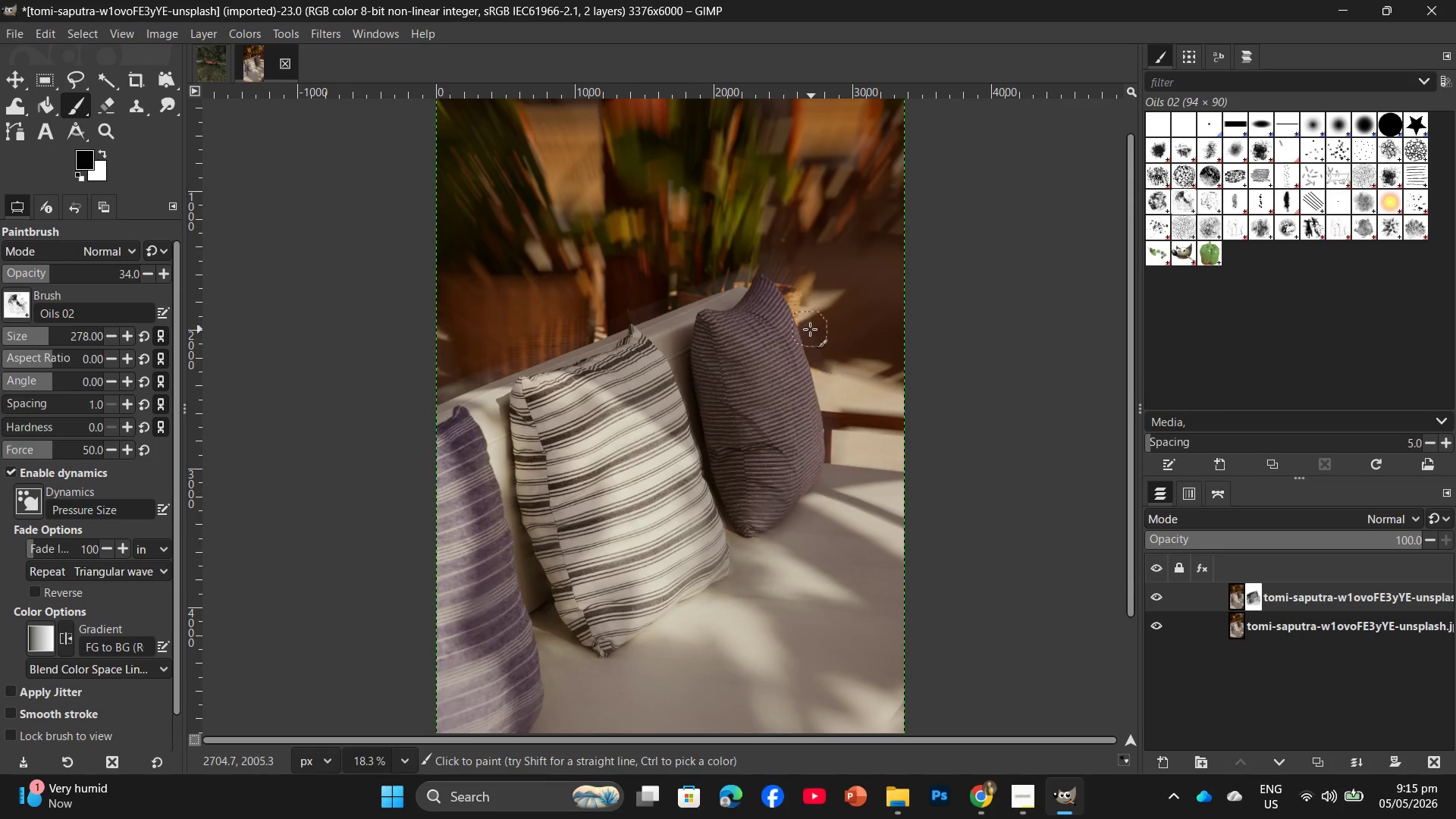 
left_click_drag(start_coordinate=[810, 329], to_coordinate=[805, 407])
 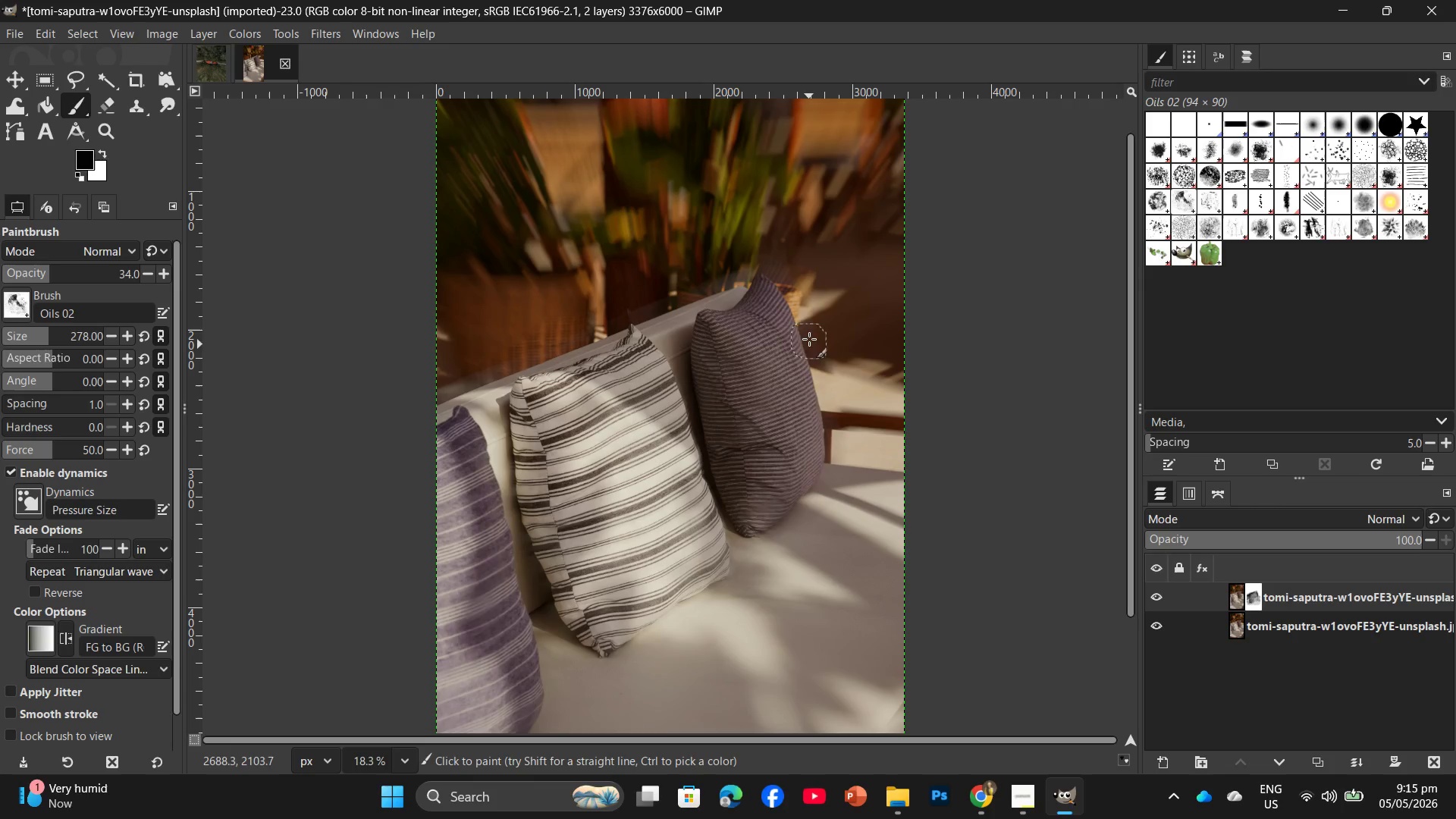 
left_click_drag(start_coordinate=[809, 338], to_coordinate=[751, 345])
 